 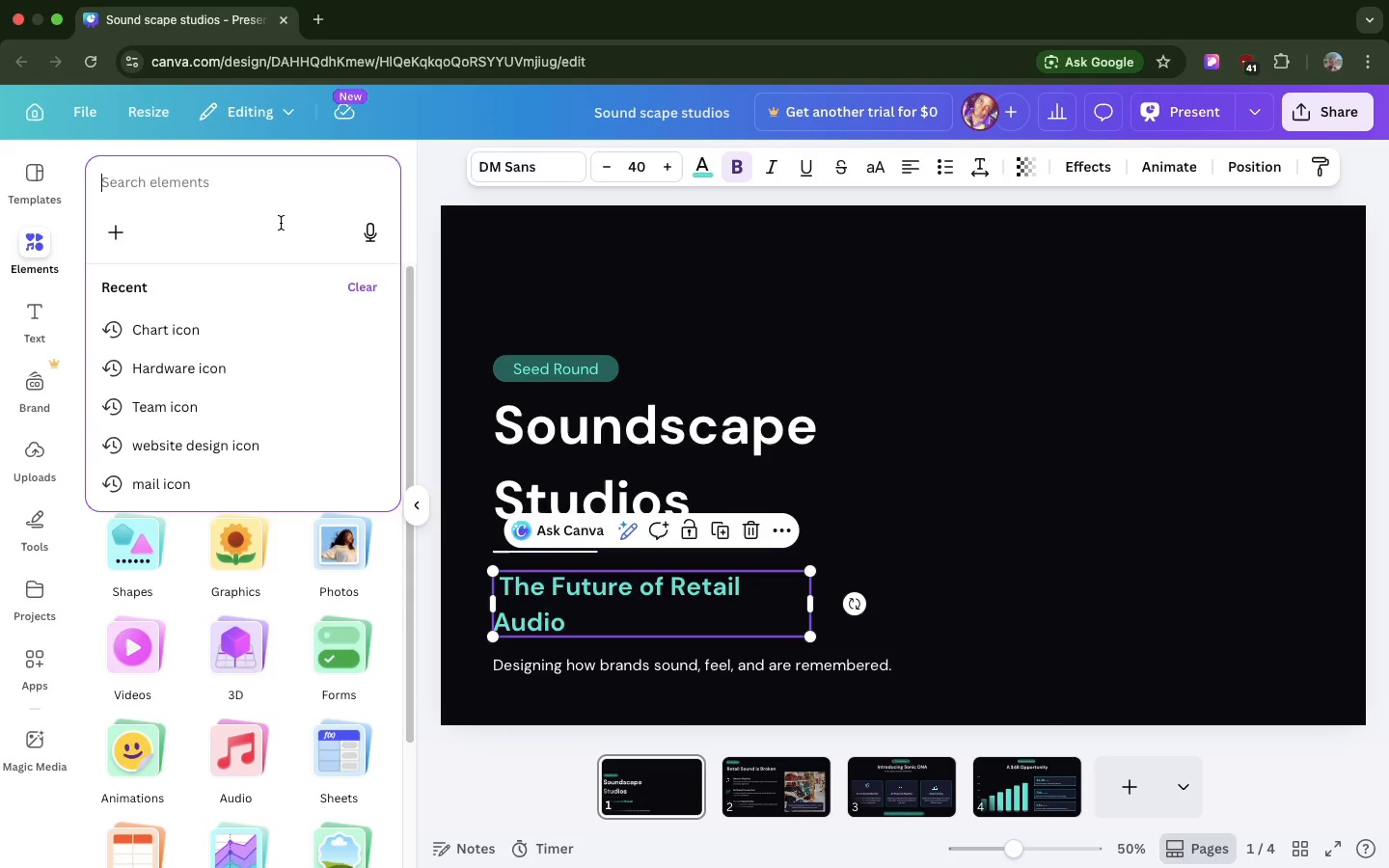 
type(in)
key(Backspace)
type(mage of sound studio)
 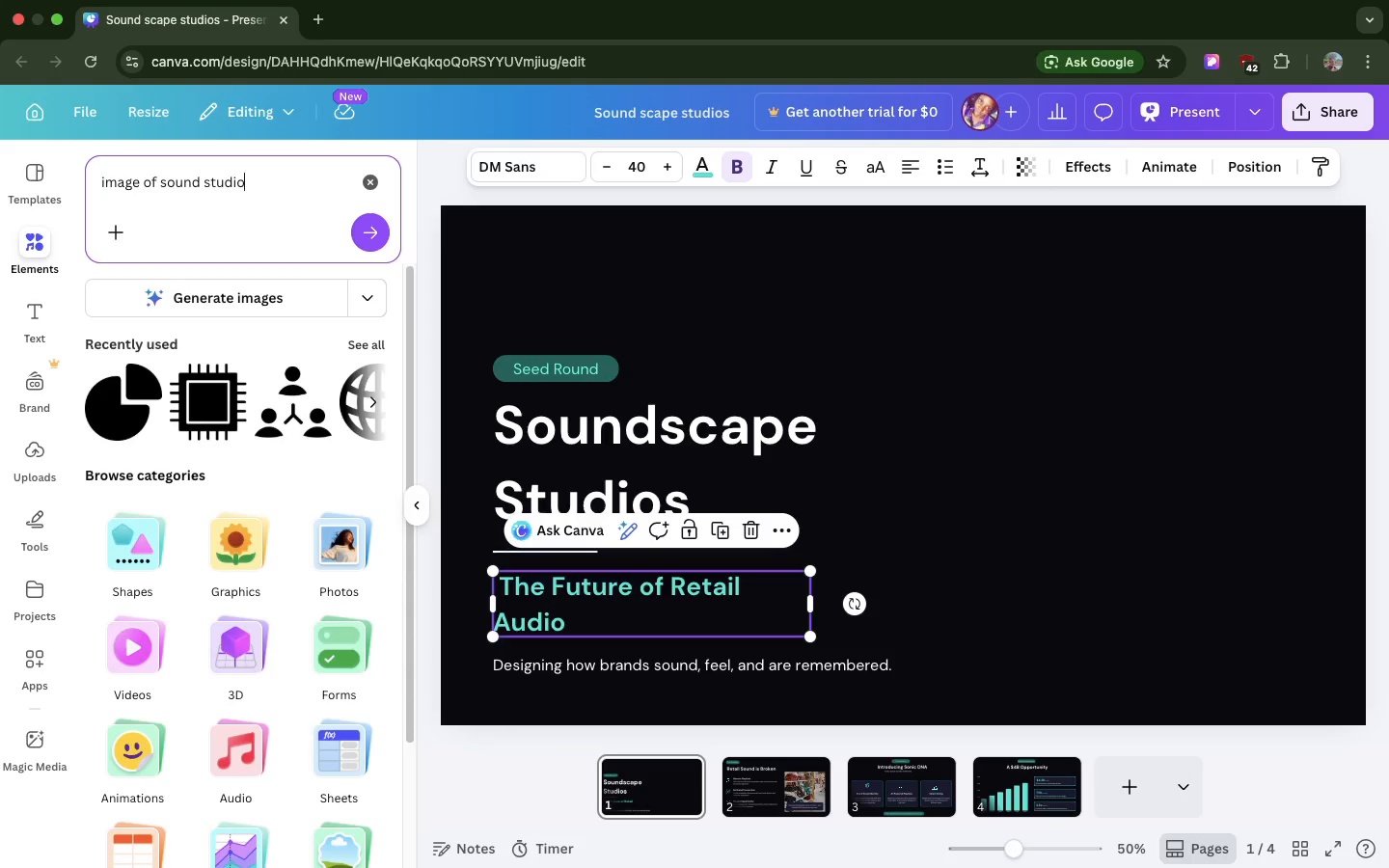 
key(Enter)
 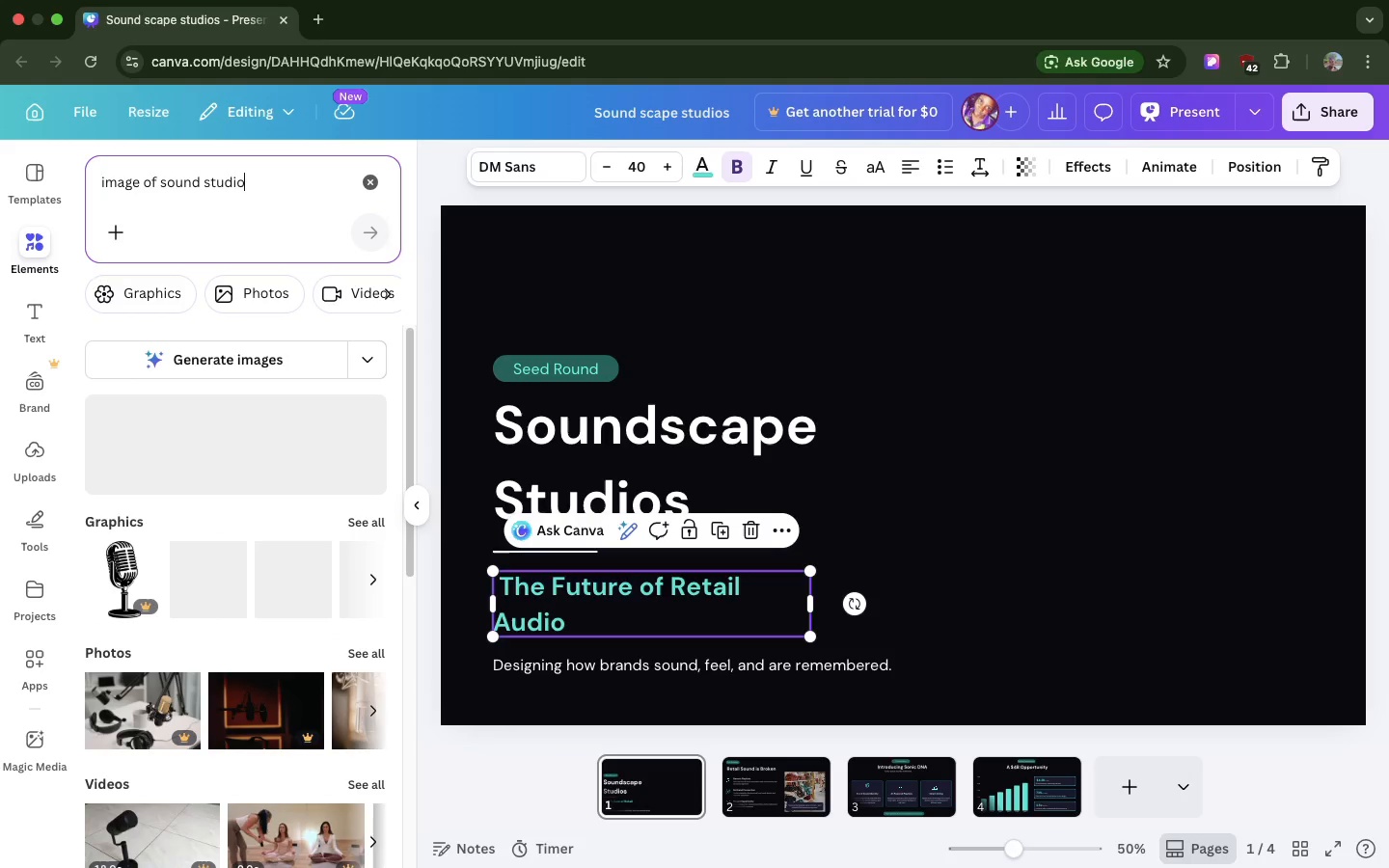 
wait(5.26)
 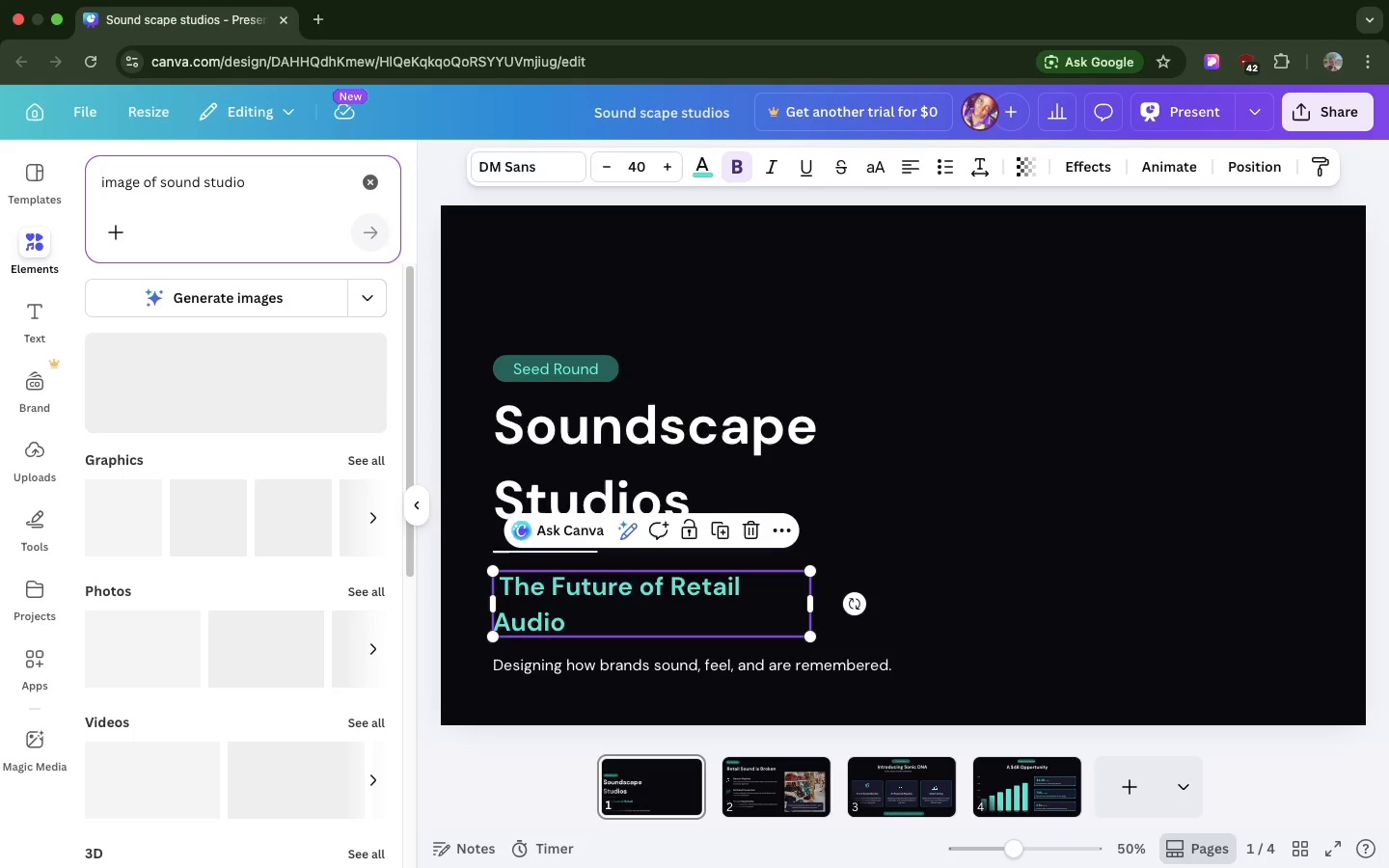 
left_click([281, 223])
 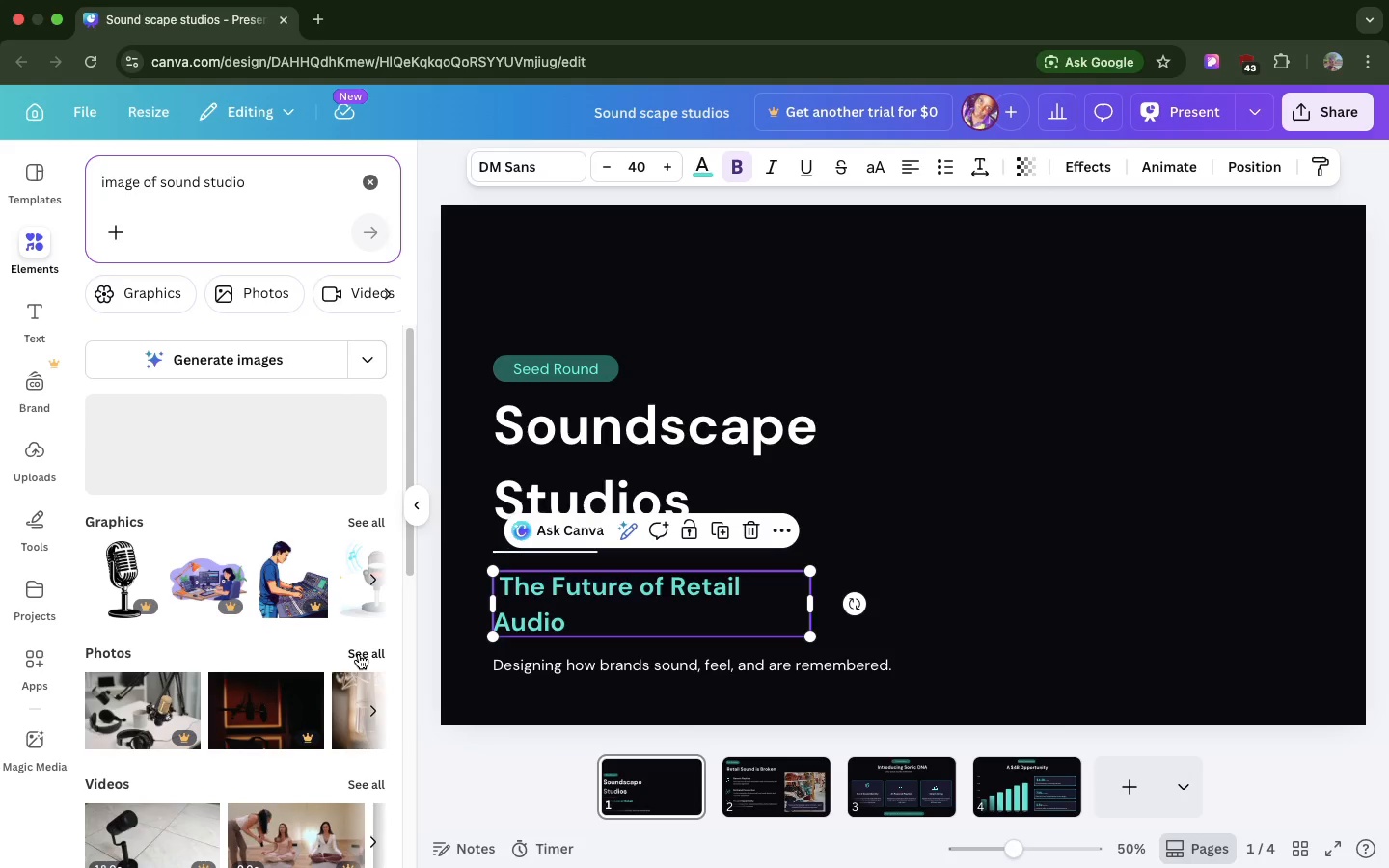 
left_click([359, 653])
 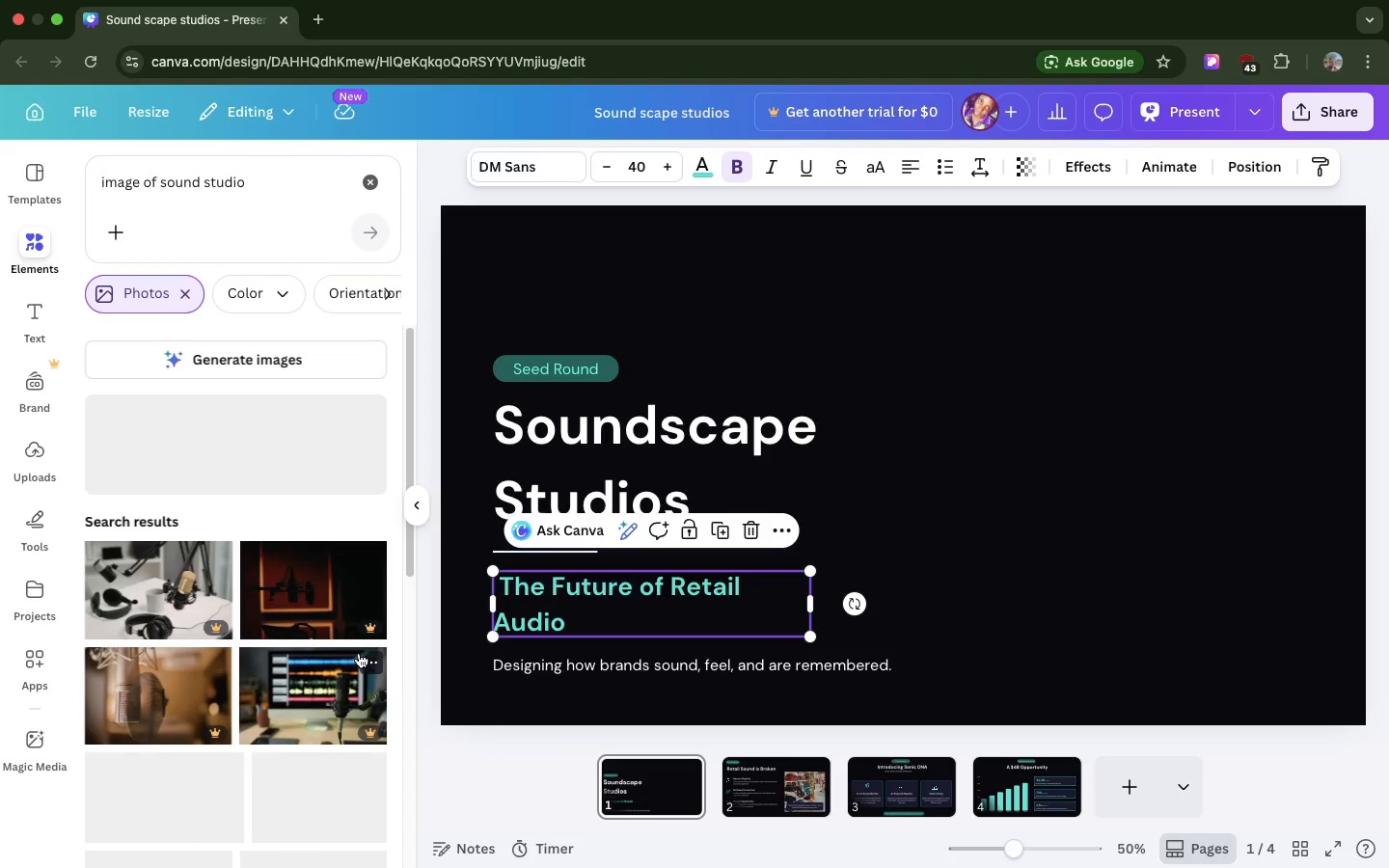 
scroll: coordinate [359, 653], scroll_direction: down, amount: 48.0
 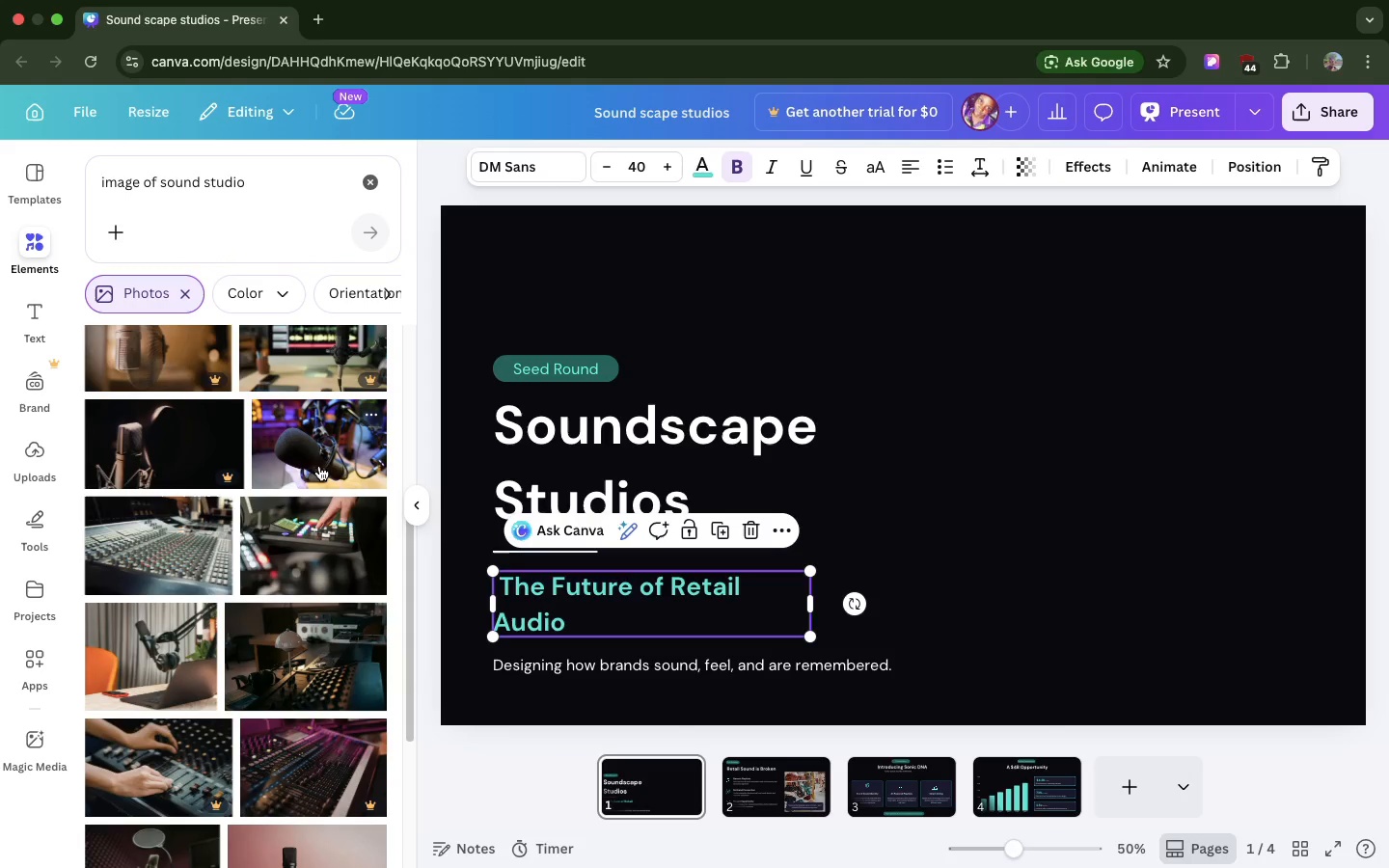 
left_click_drag(start_coordinate=[317, 458], to_coordinate=[837, 366])
 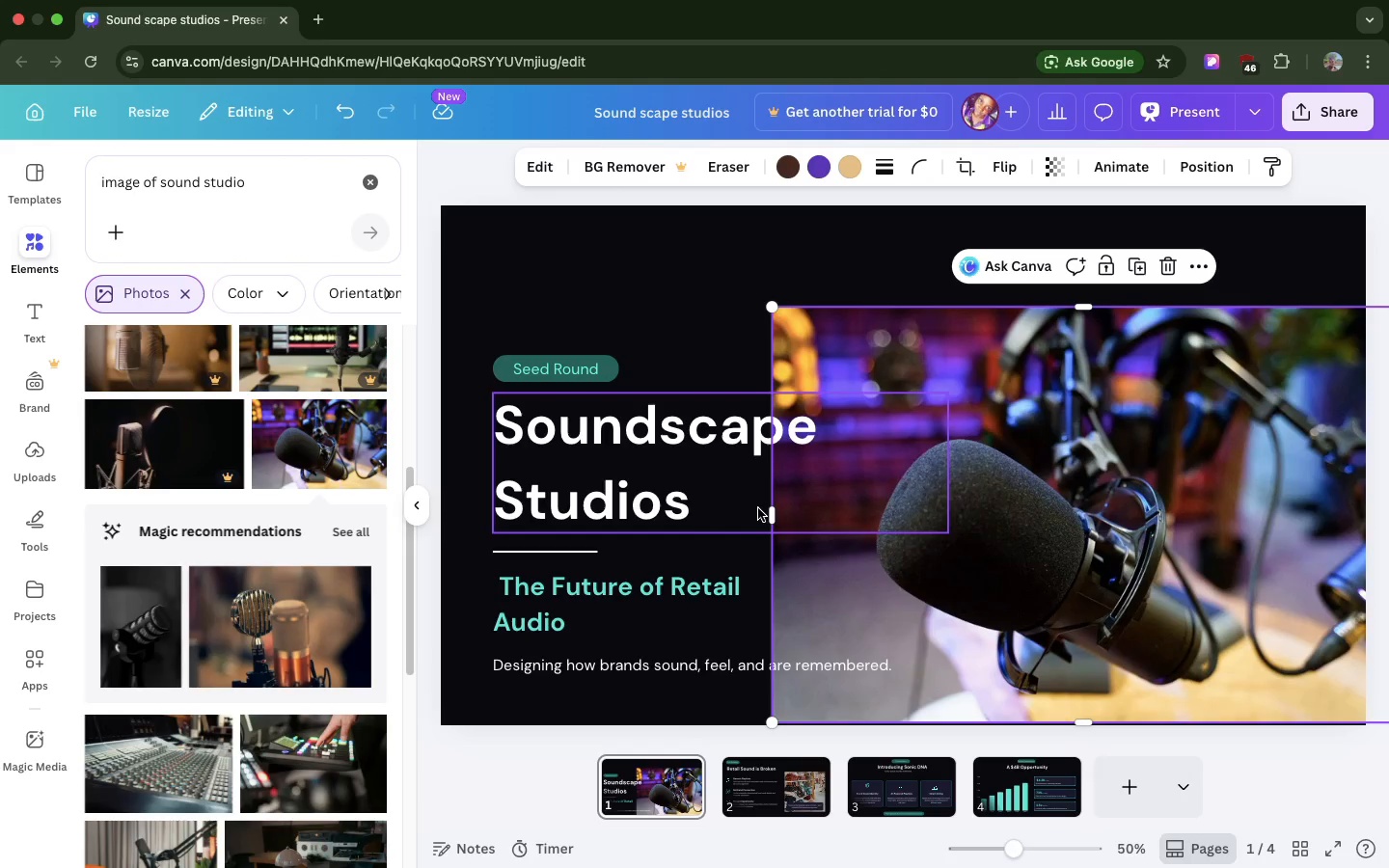 
left_click_drag(start_coordinate=[776, 504], to_coordinate=[950, 468])
 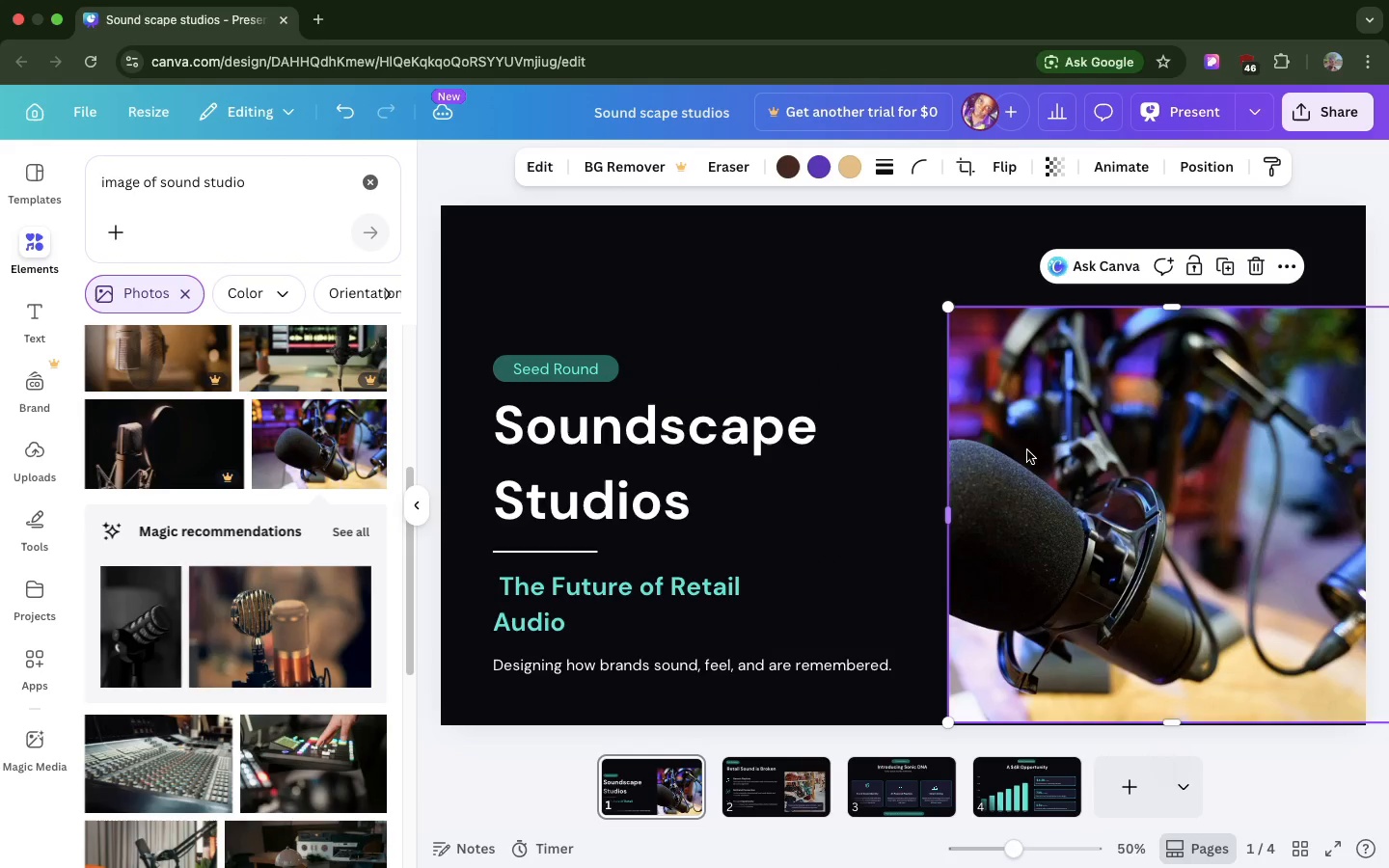 
left_click_drag(start_coordinate=[1063, 462], to_coordinate=[1034, 457])
 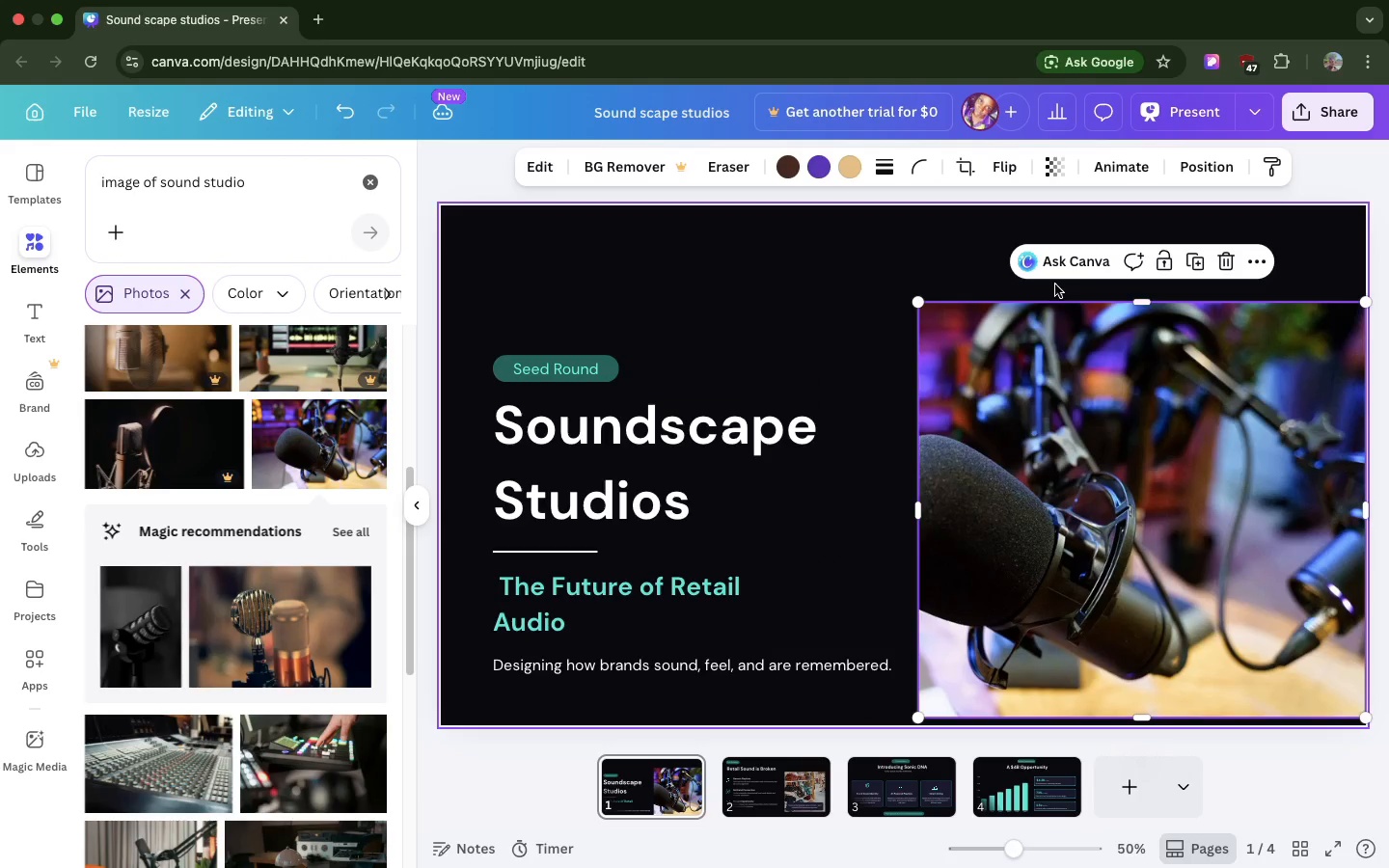 
left_click_drag(start_coordinate=[1058, 326], to_coordinate=[1058, 335])
 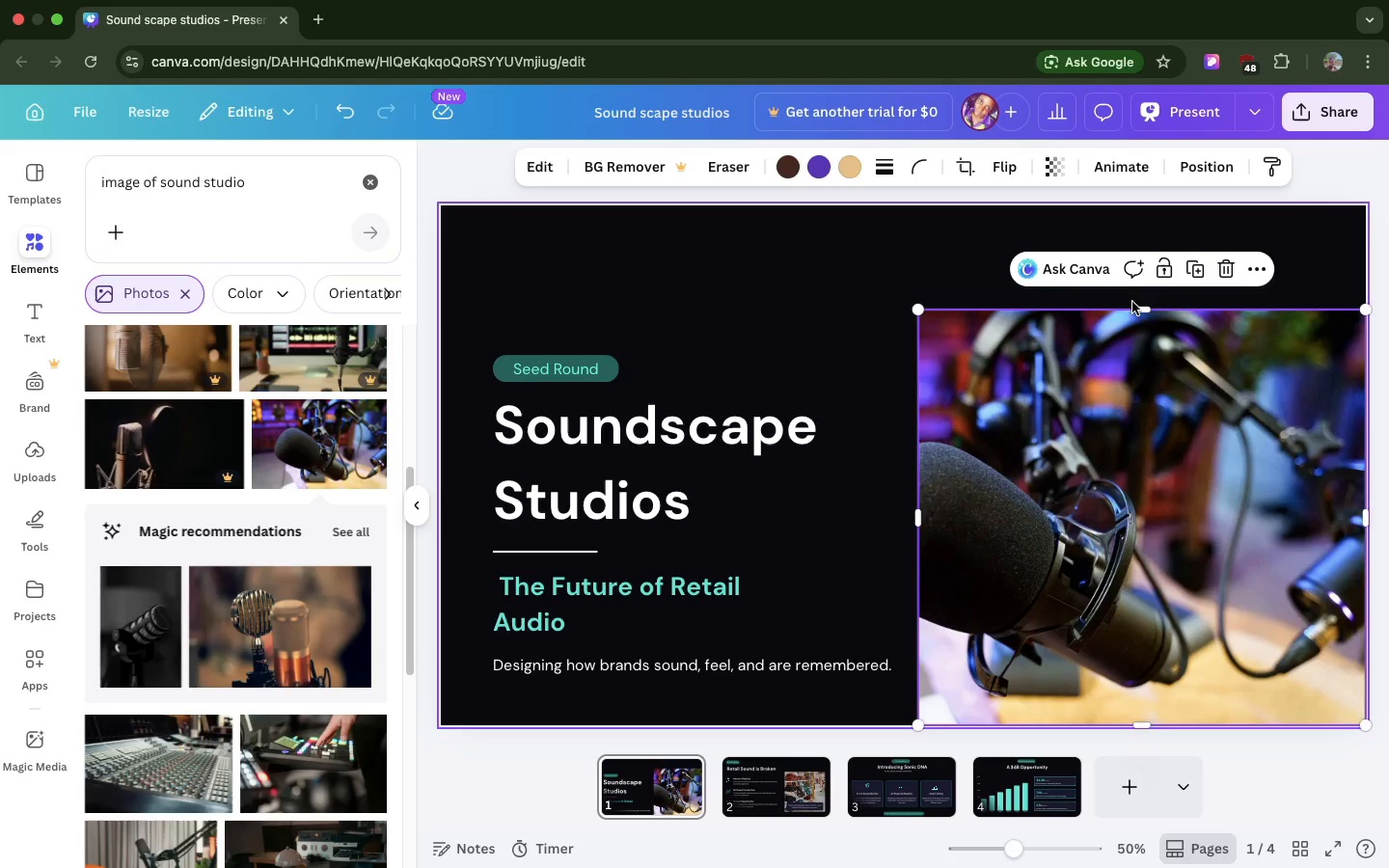 
left_click_drag(start_coordinate=[1135, 307], to_coordinate=[1131, 203])
 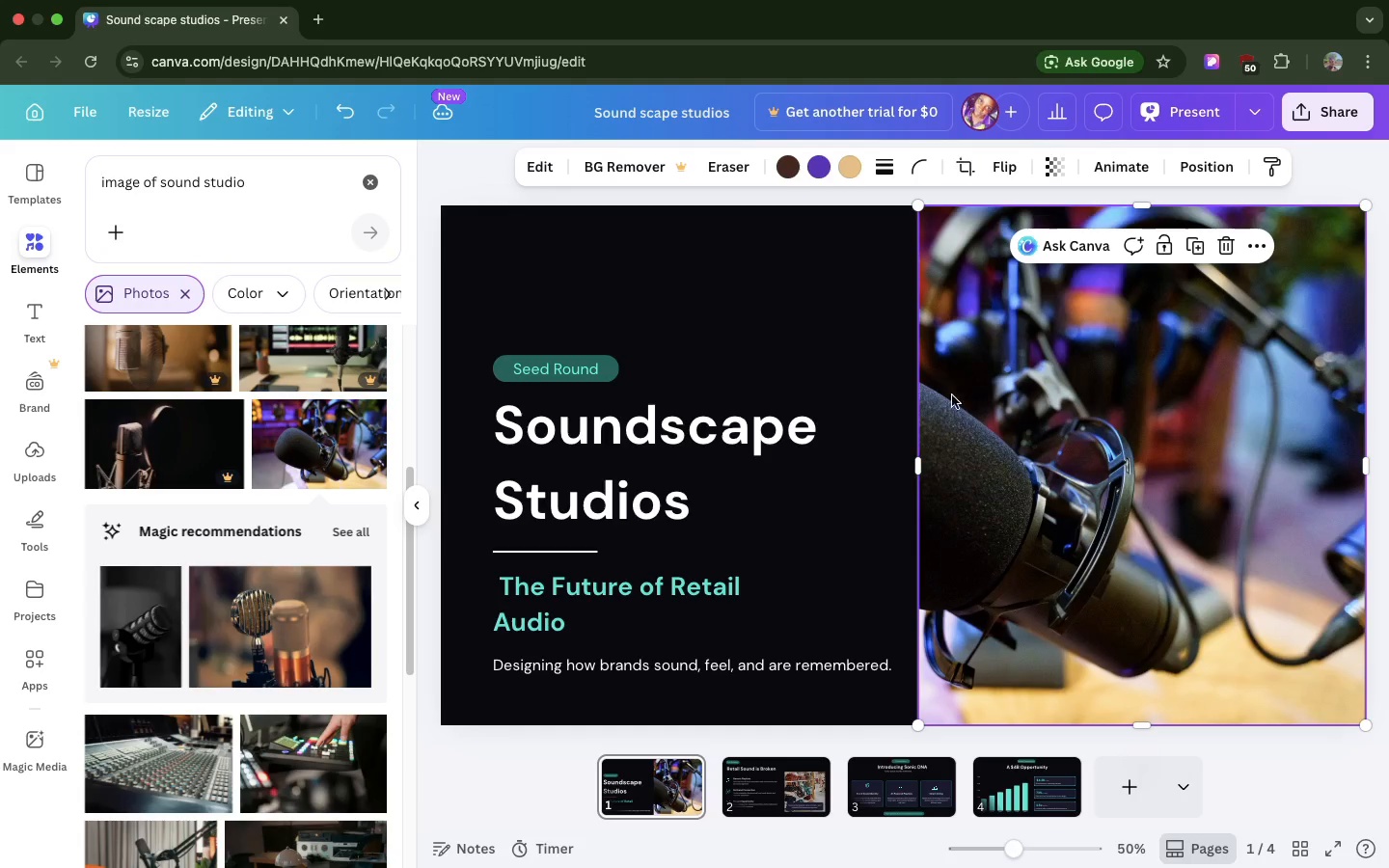 
left_click_drag(start_coordinate=[918, 456], to_coordinate=[967, 458])
 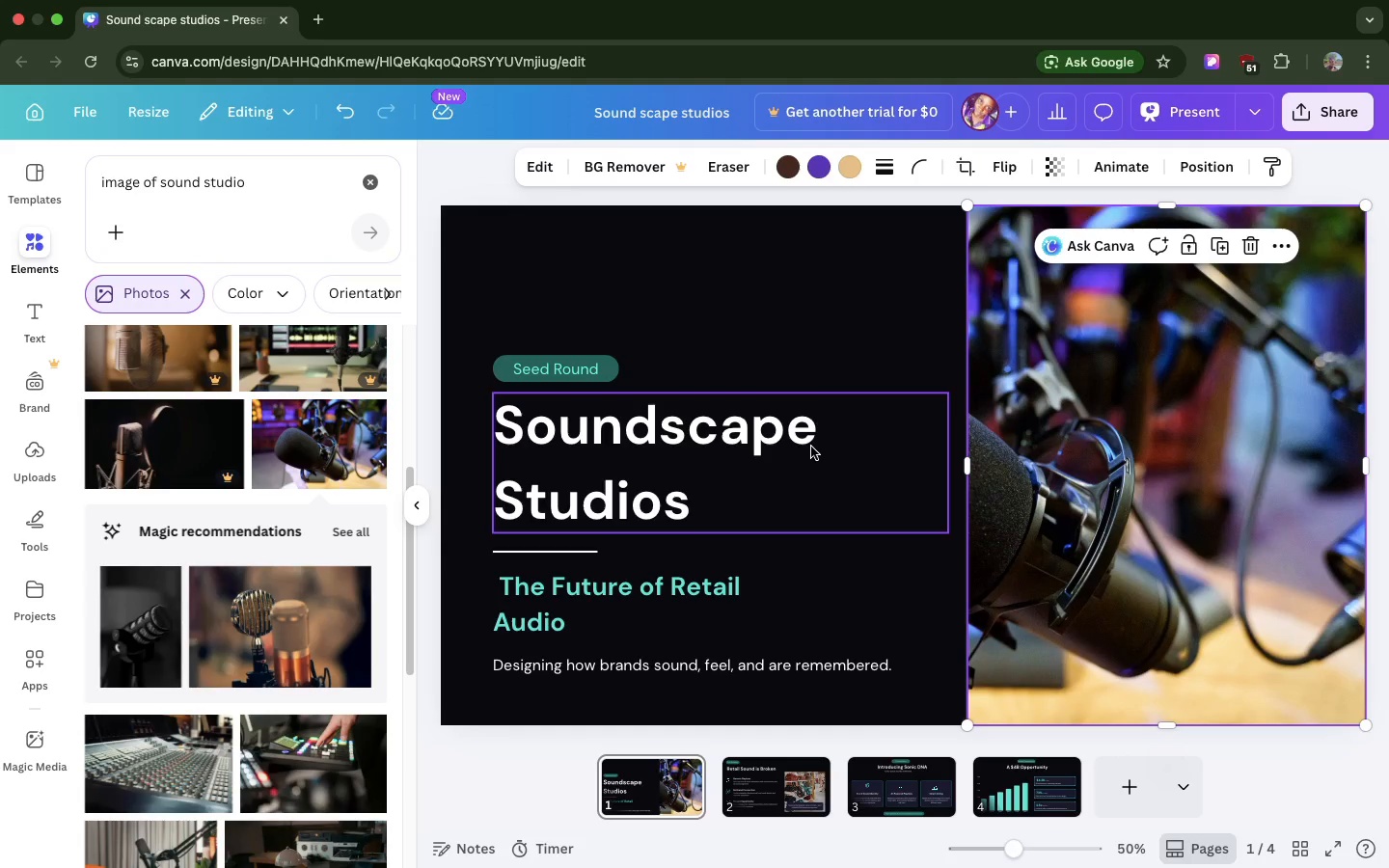 
left_click([811, 447])
 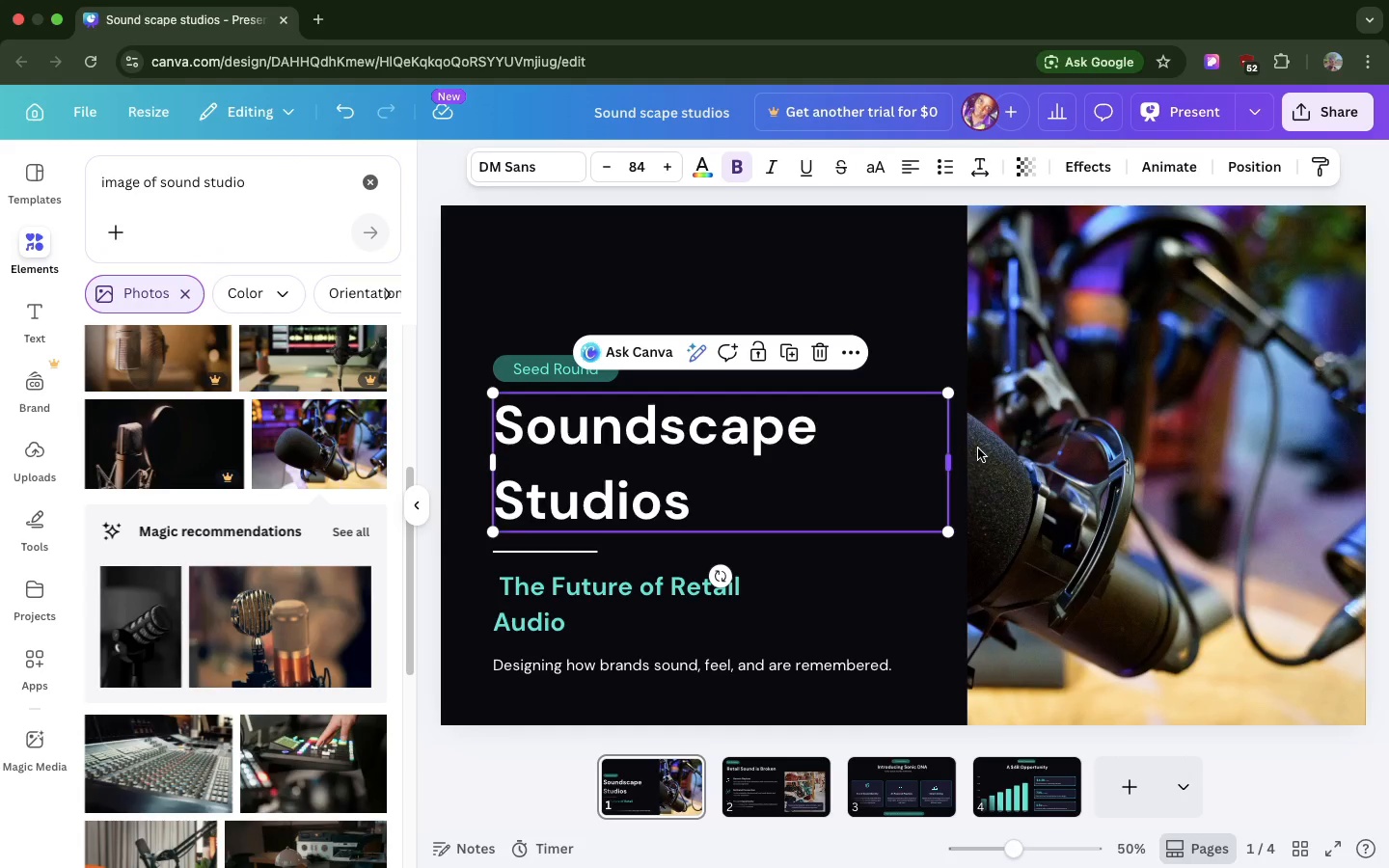 
left_click([981, 449])
 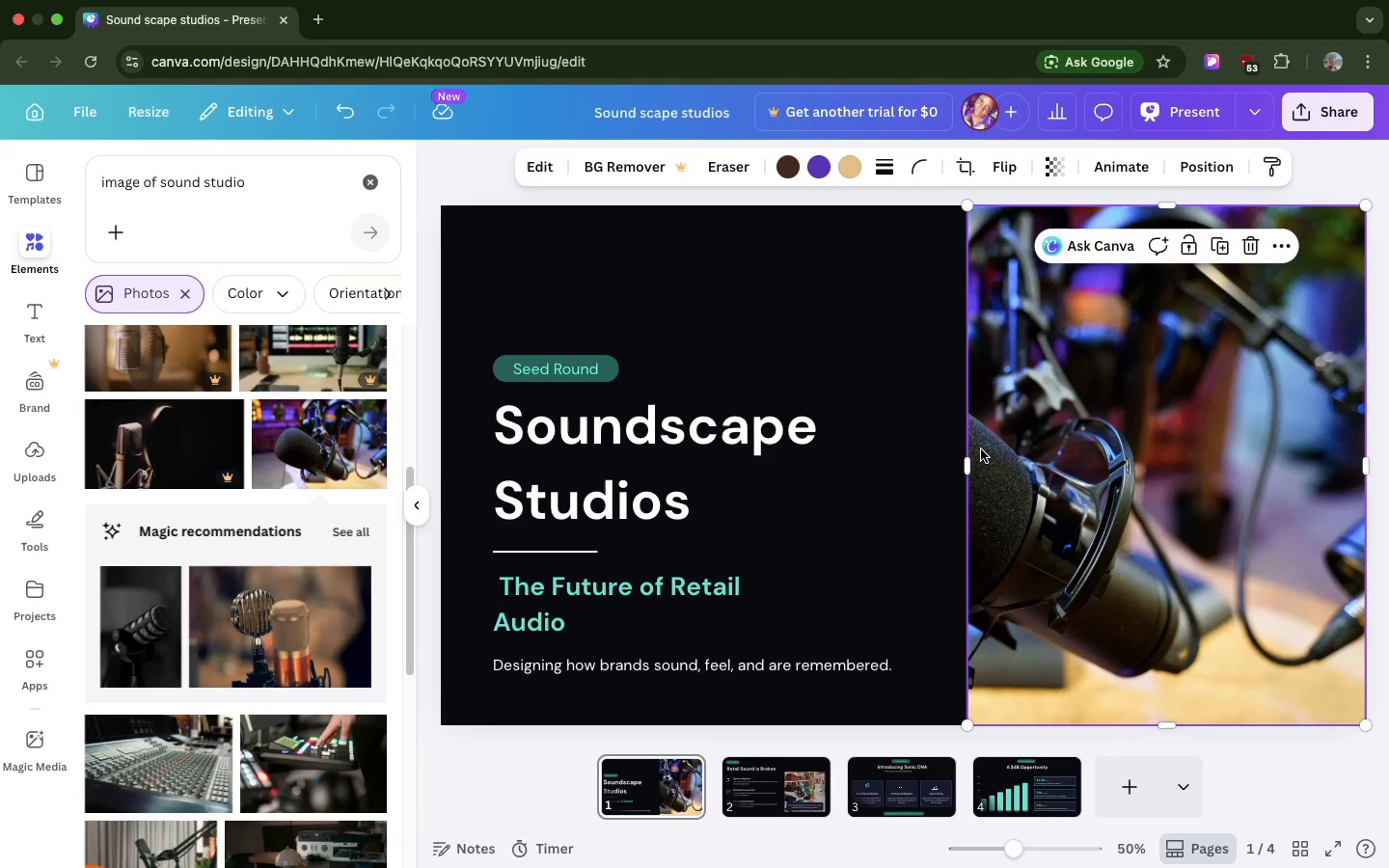 
wait(5.66)
 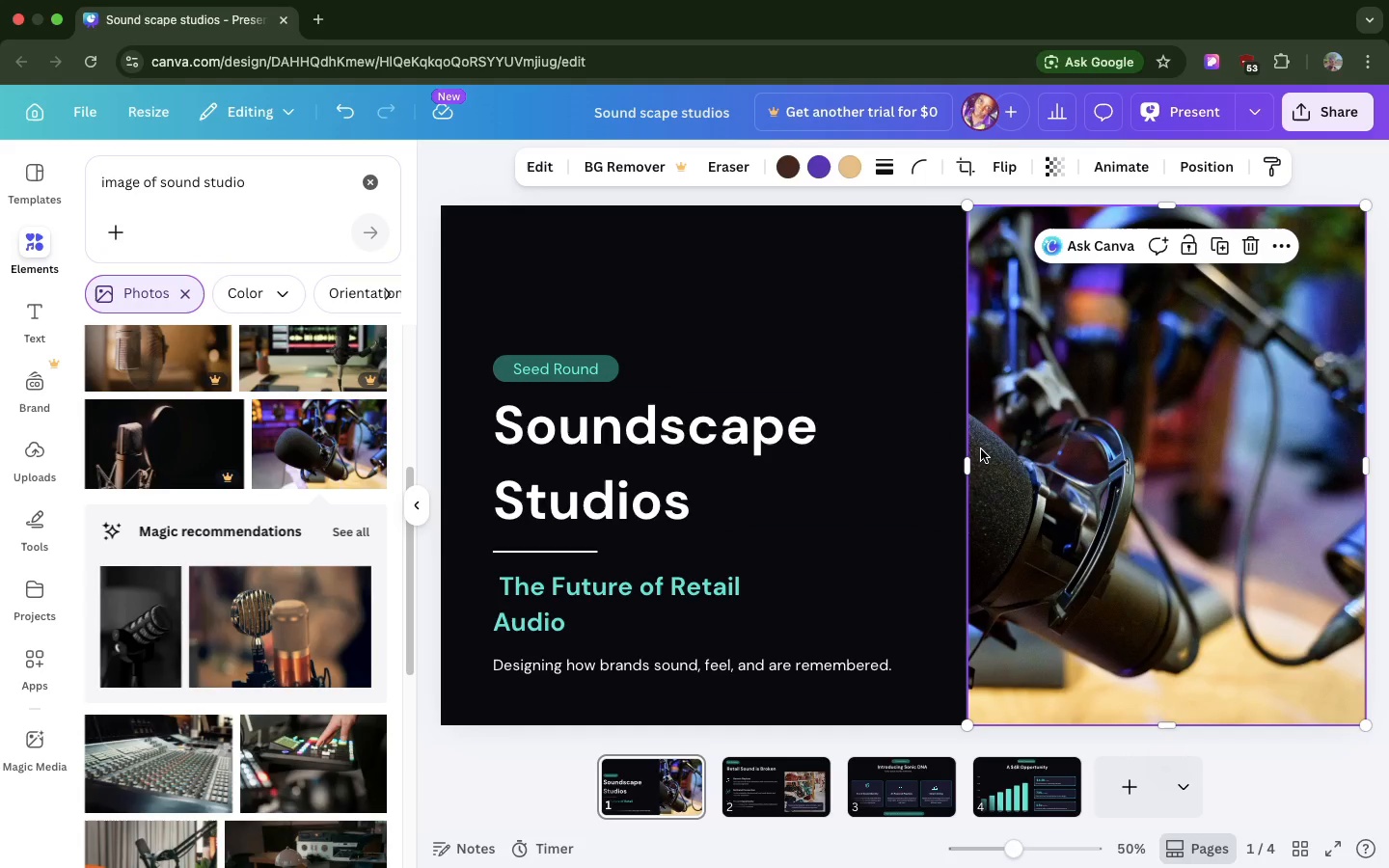 
left_click([1021, 773])
 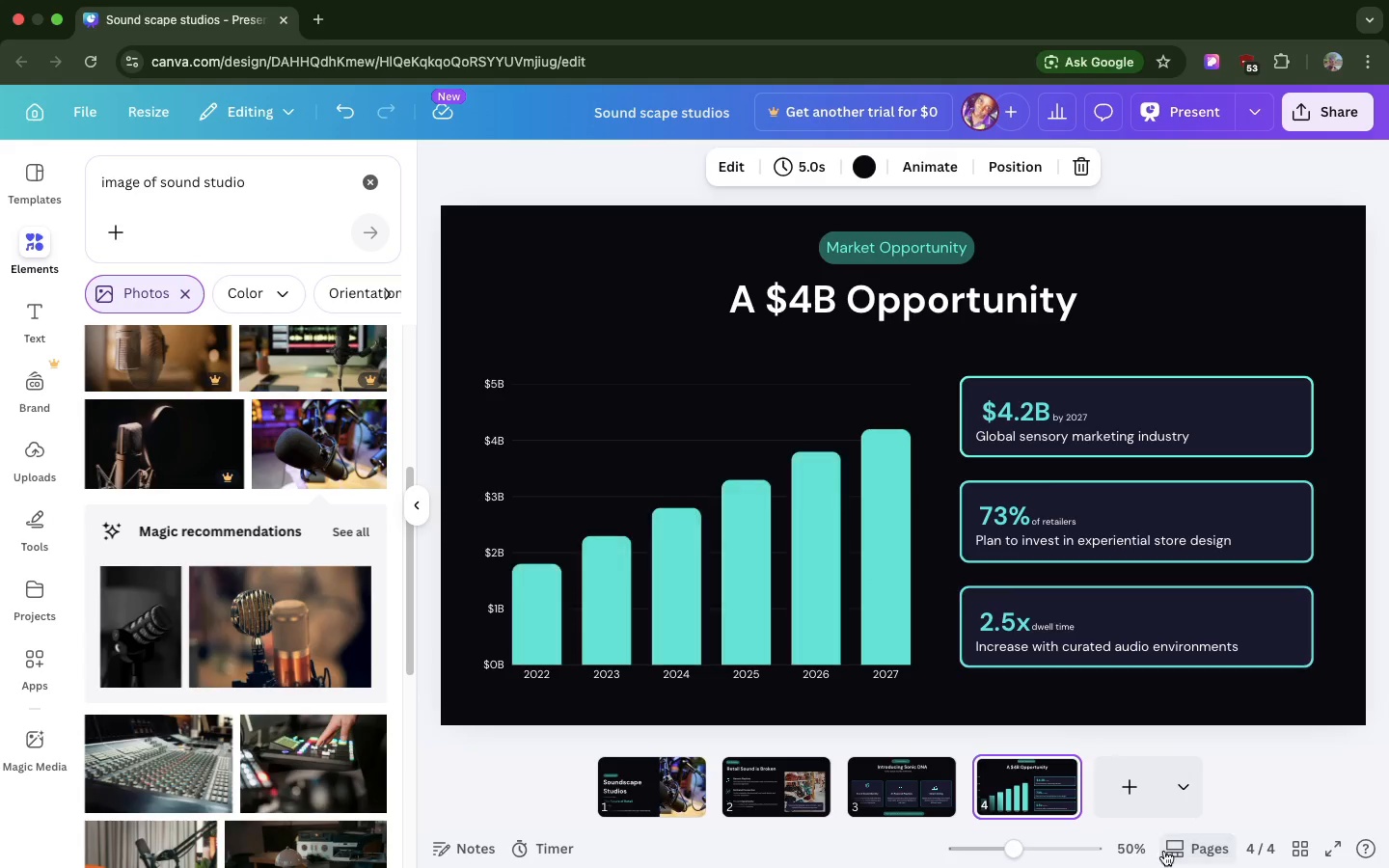 
left_click([1121, 784])
 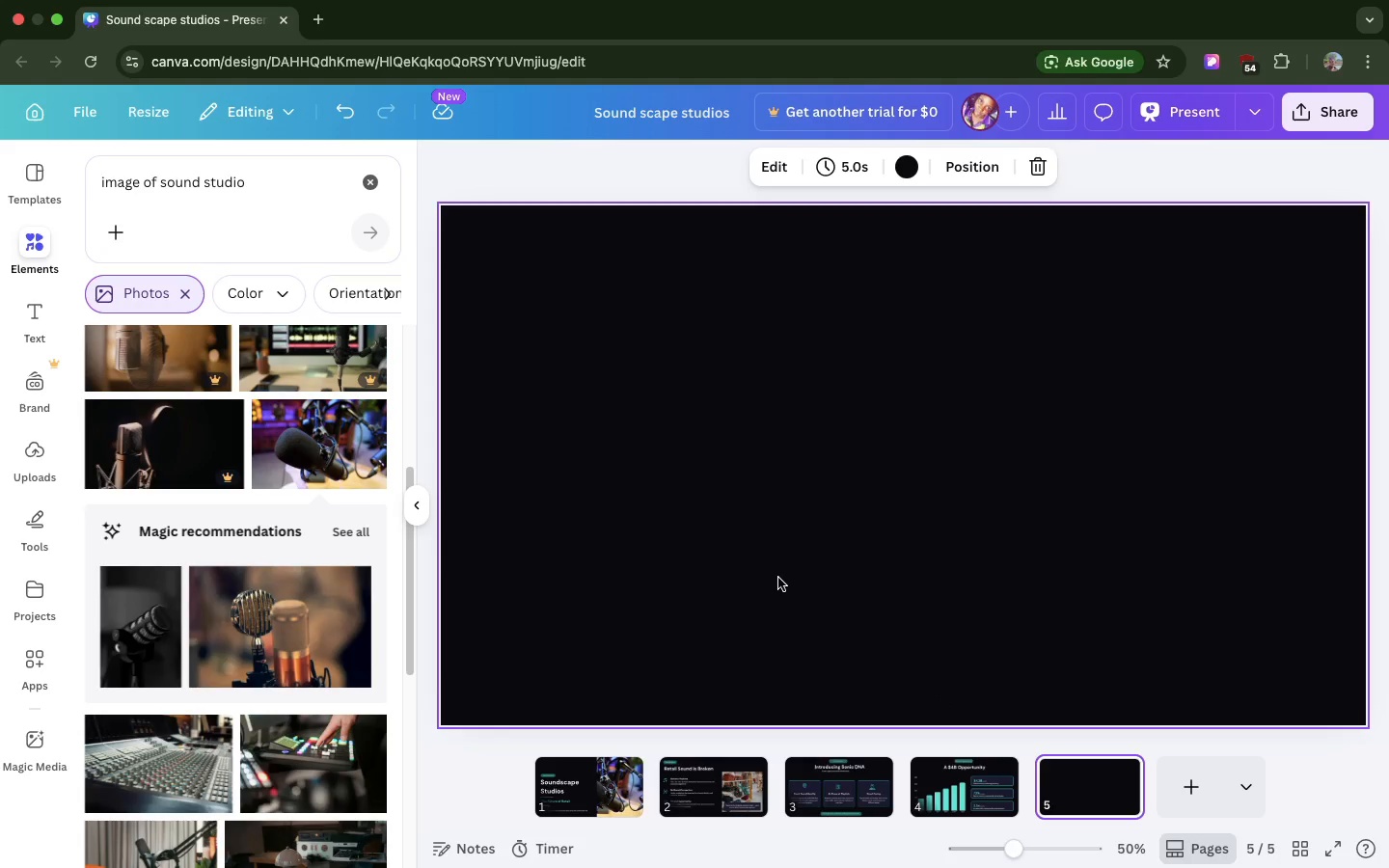 
wait(9.73)
 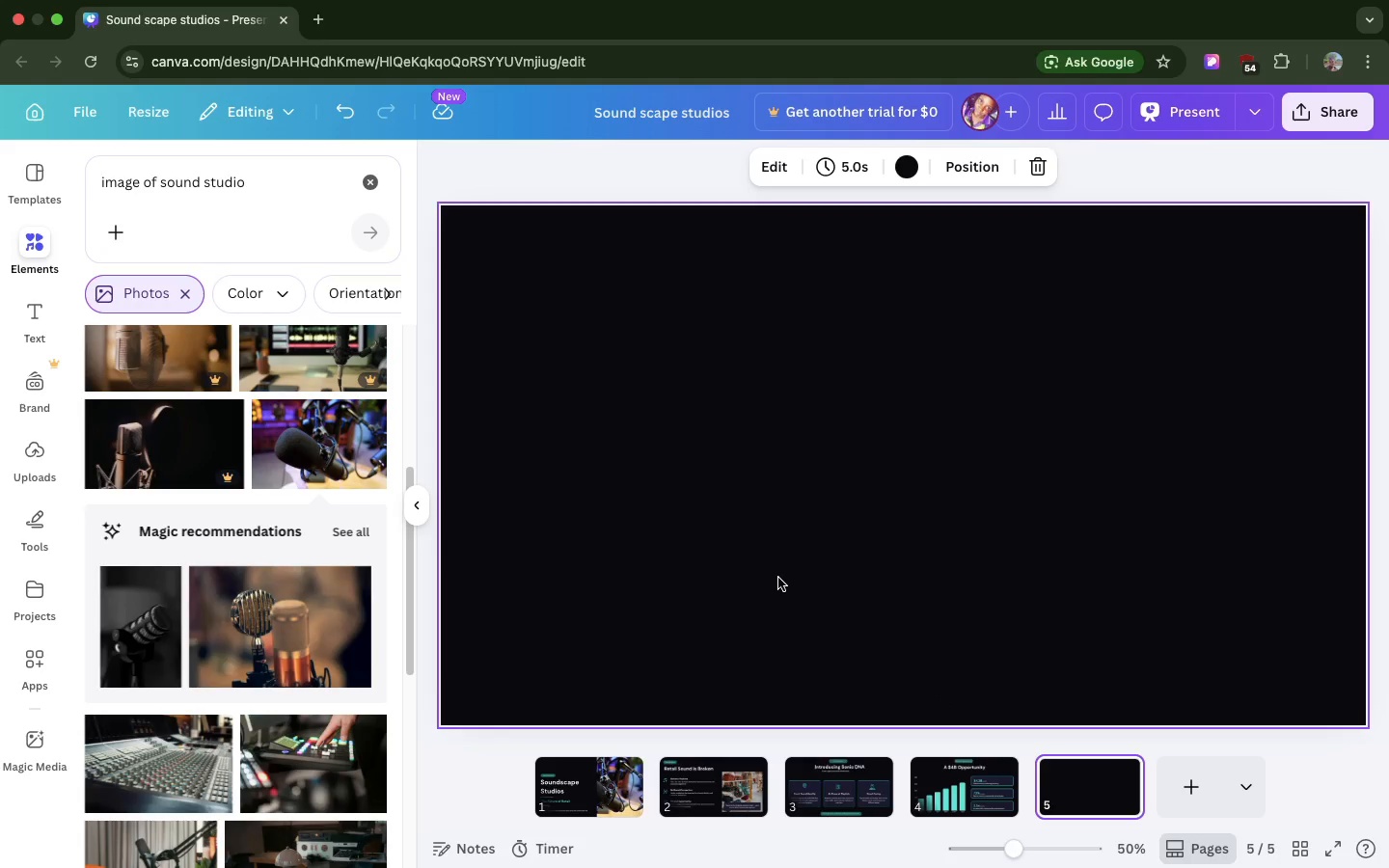 
left_click([711, 787])
 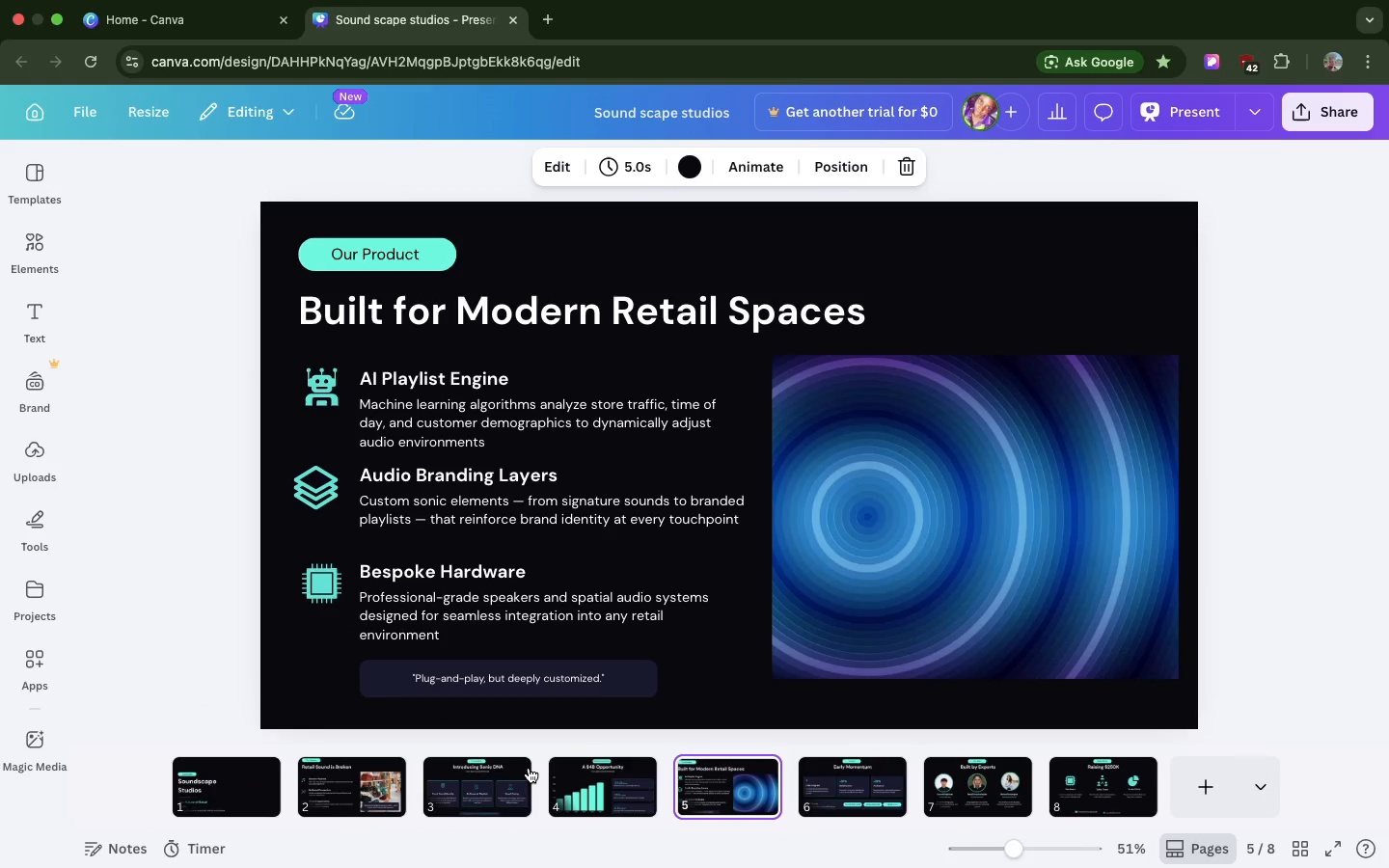 
wait(7.69)
 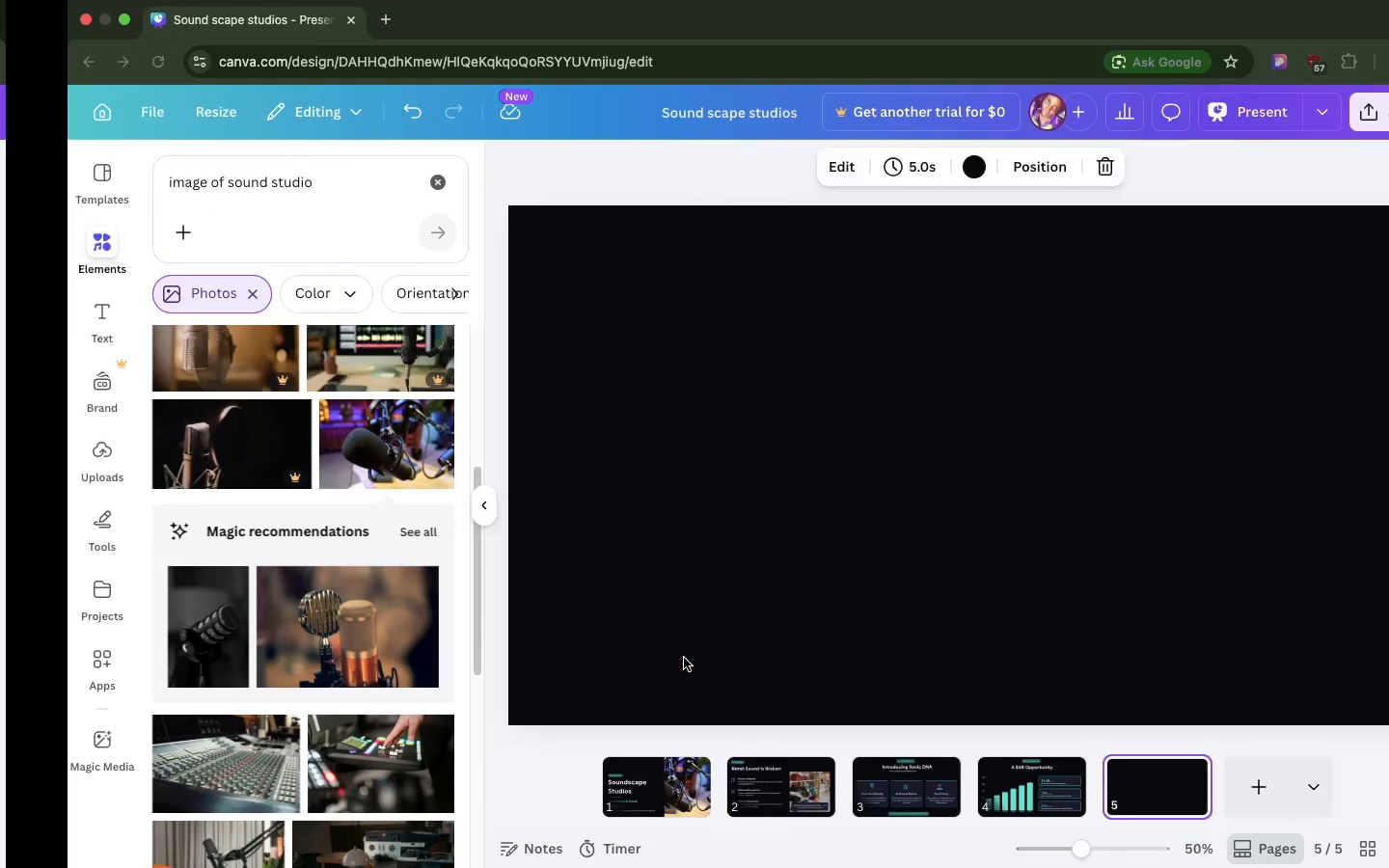 
mouse_move([776, 723])
 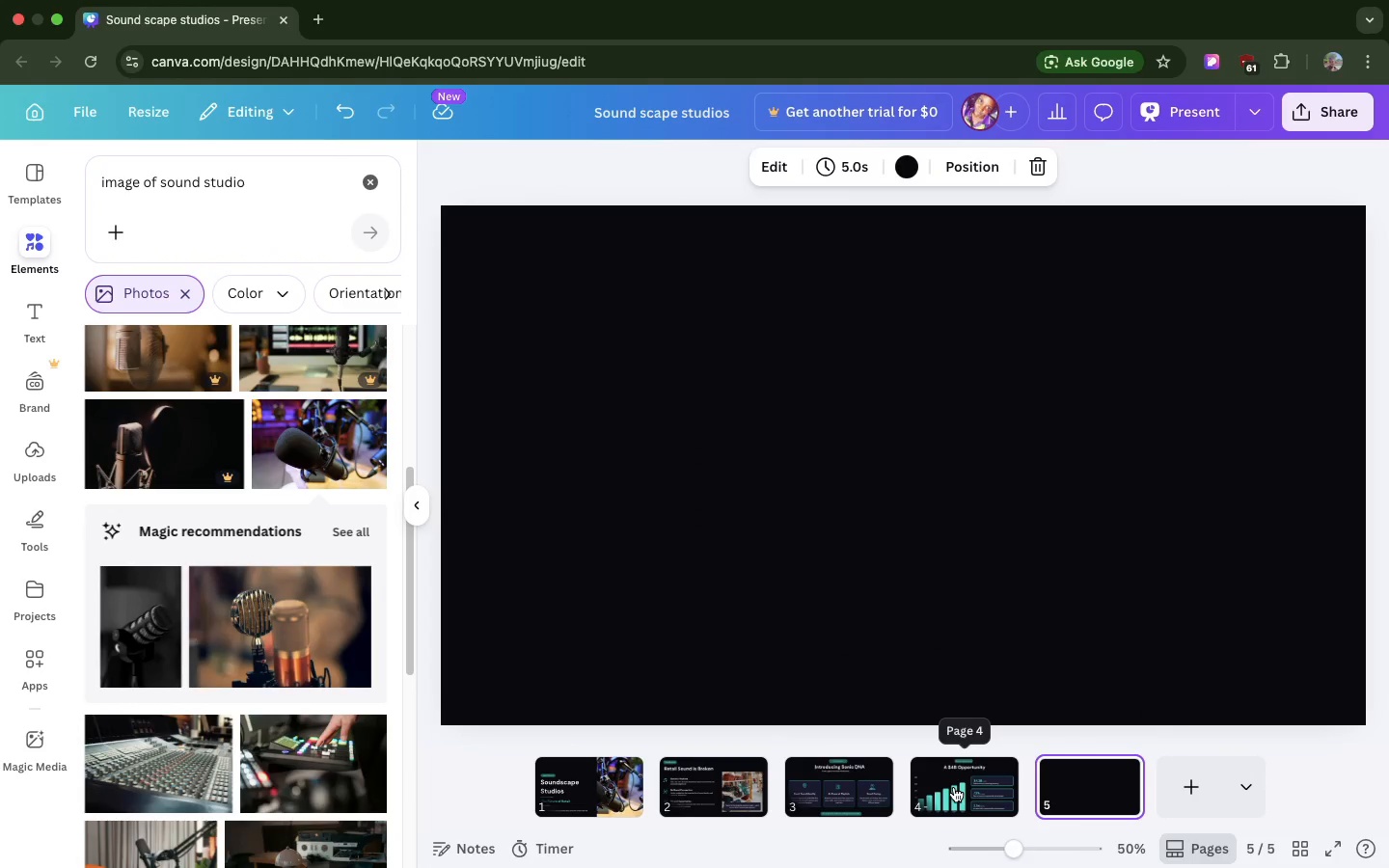 
left_click([954, 787])
 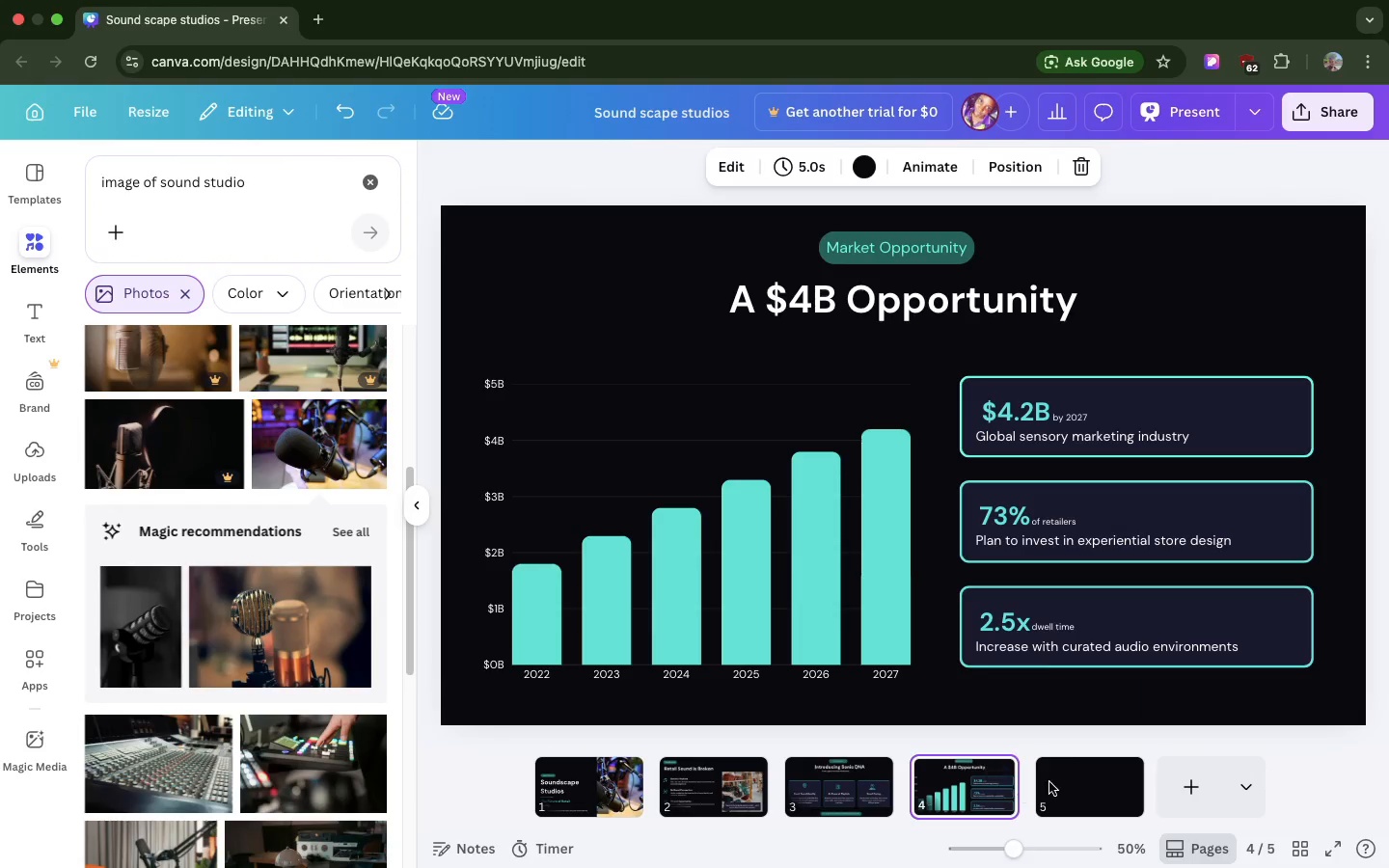 
left_click([1076, 780])
 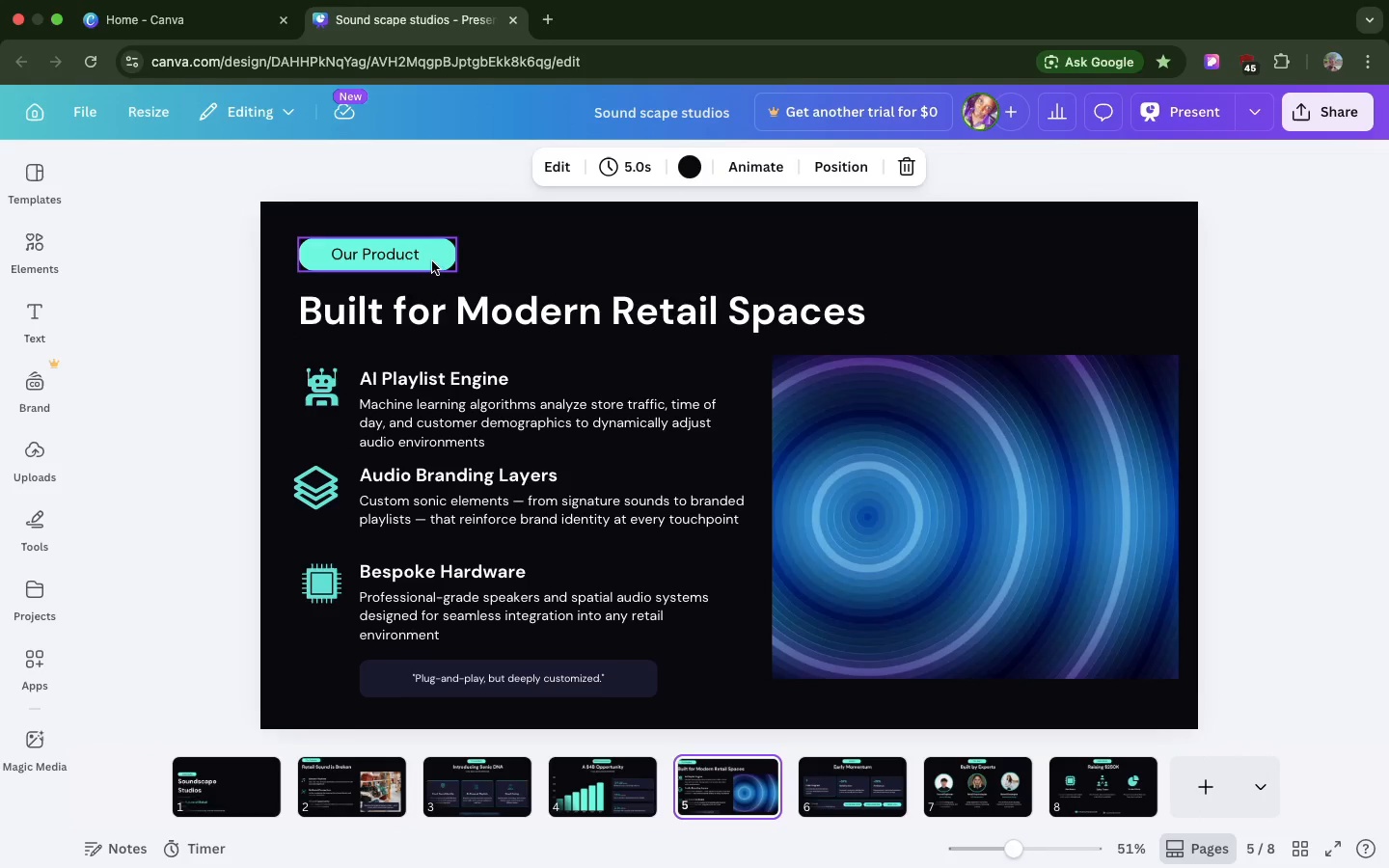 
left_click([426, 258])
 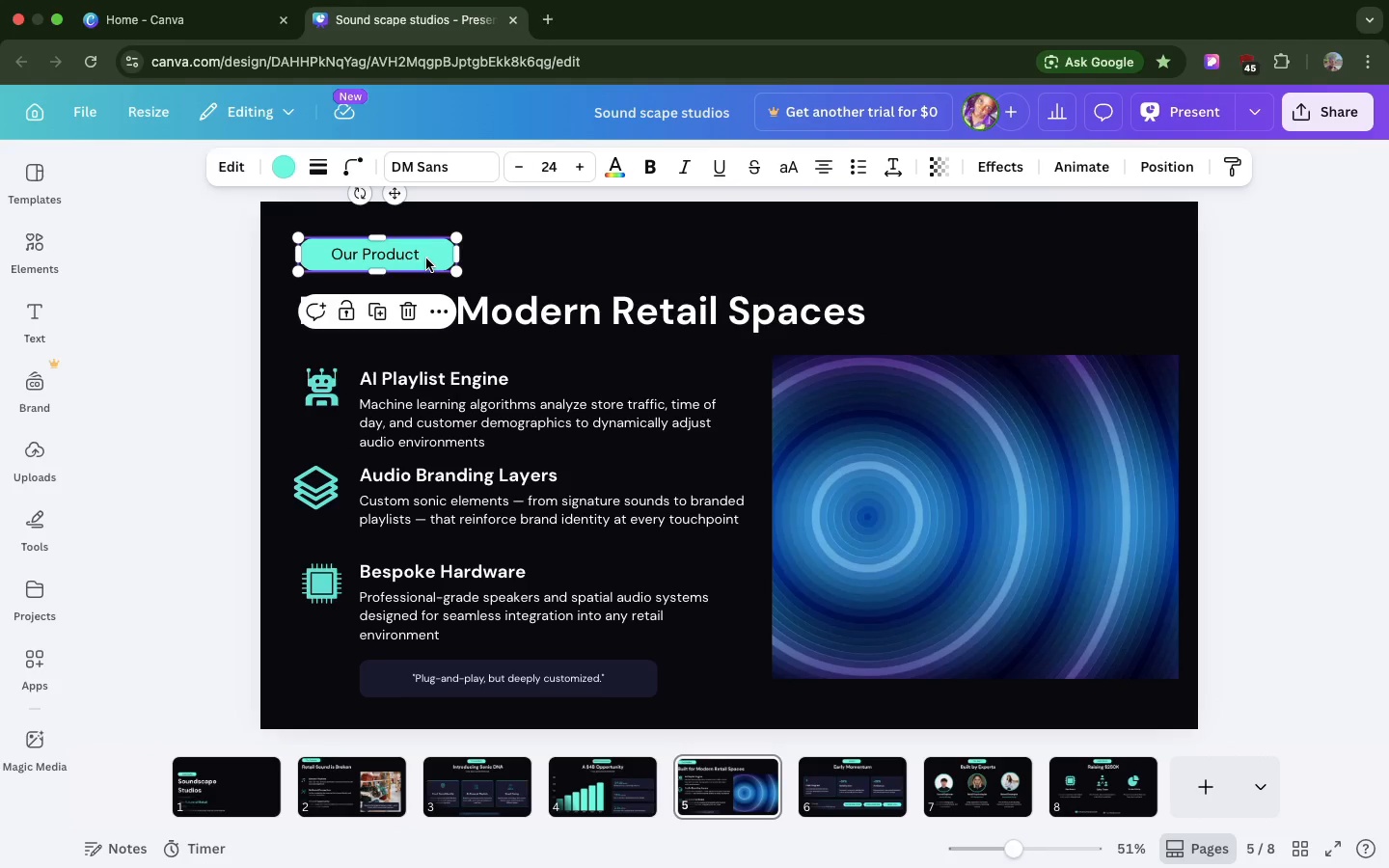 
key(Meta+C)
 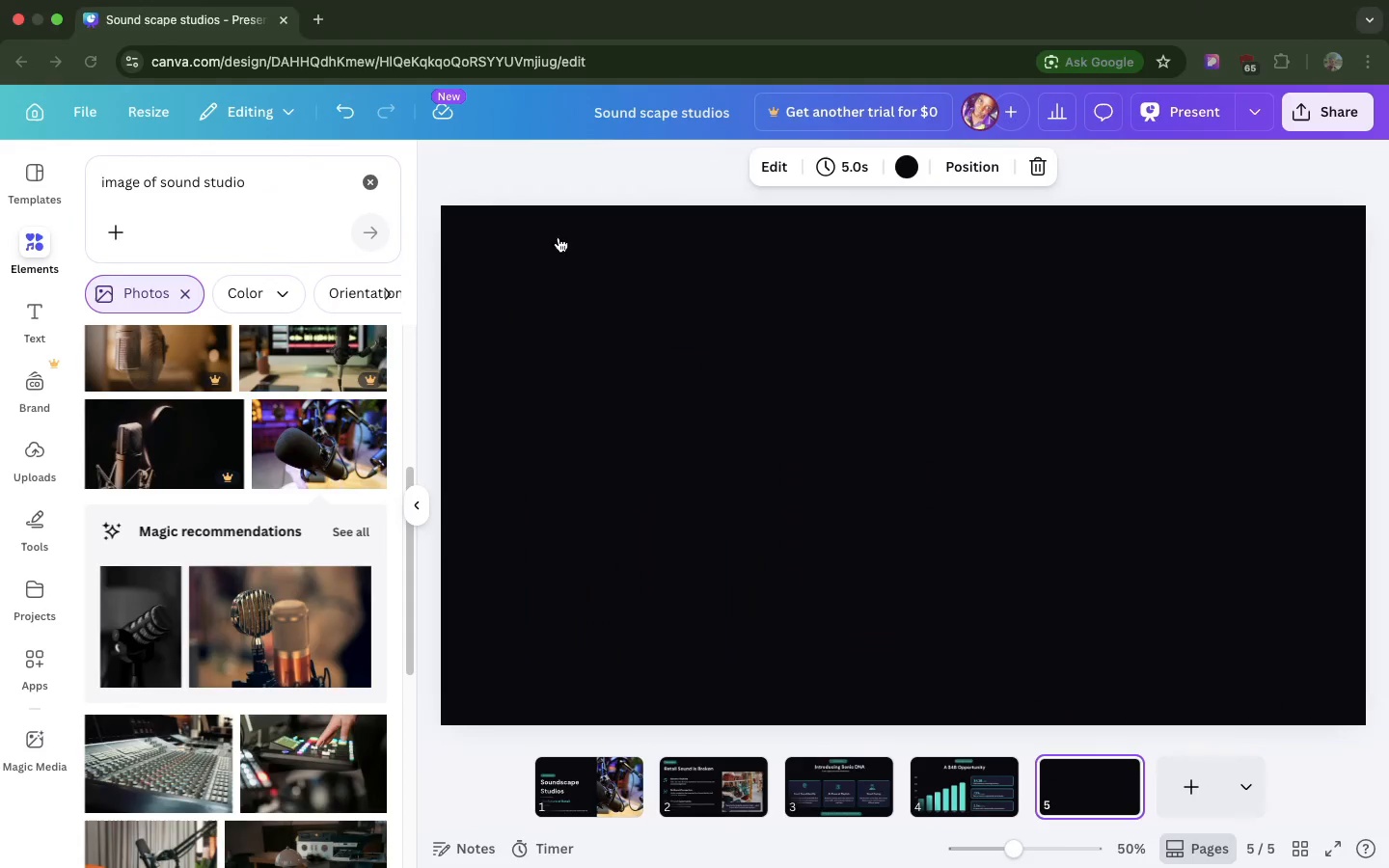 
left_click([663, 266])
 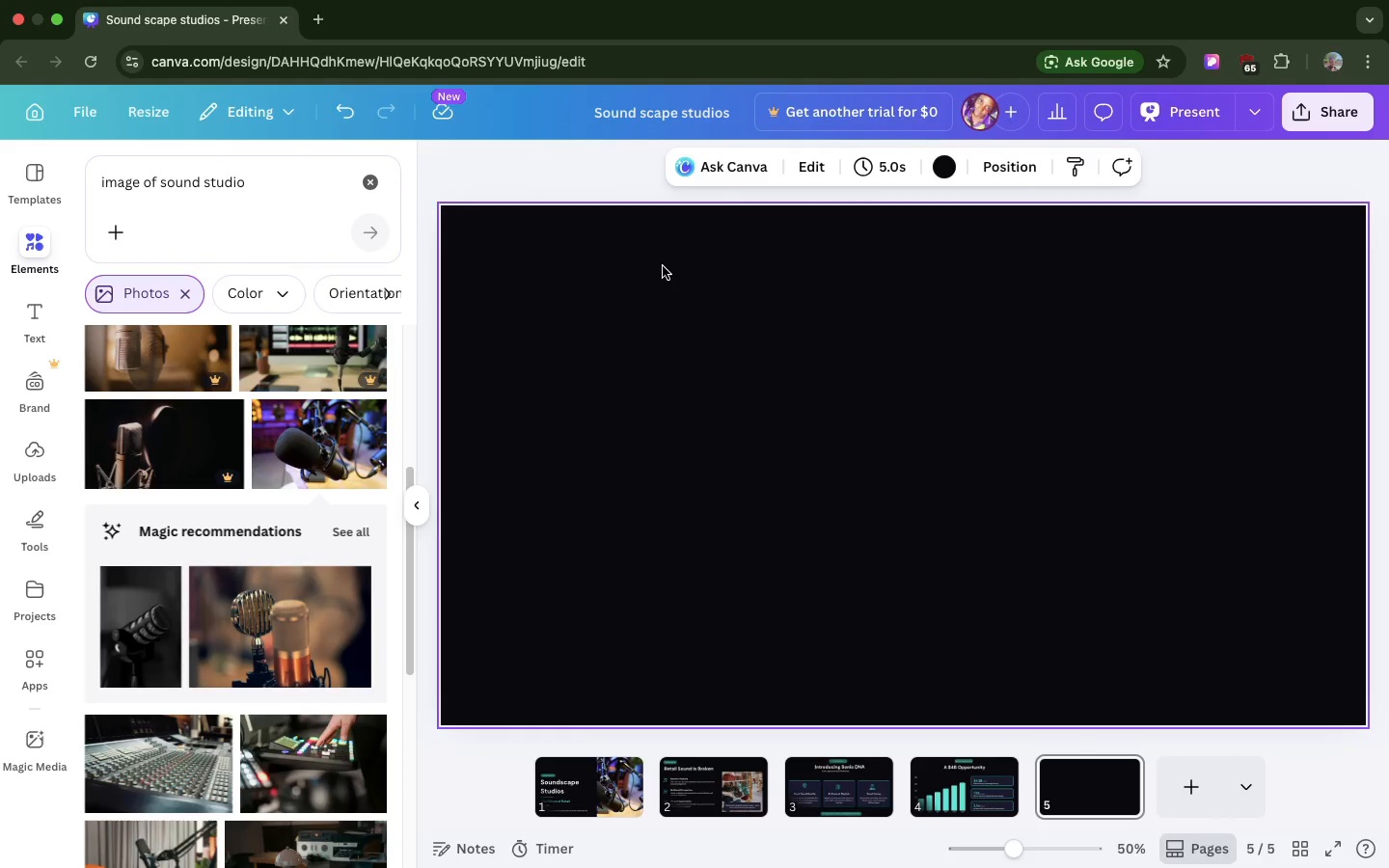 
key(Meta+V)
 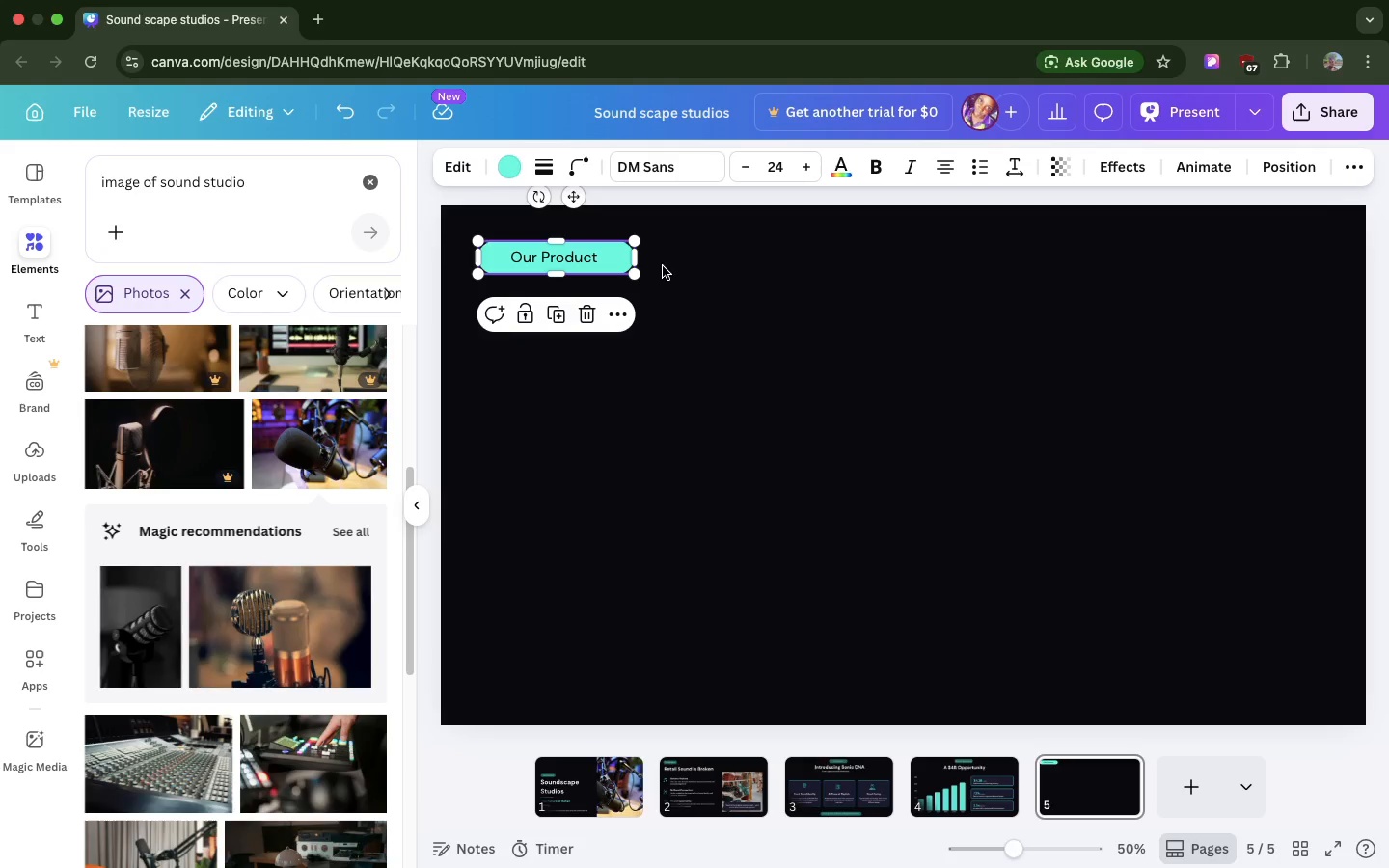 
wait(7.27)
 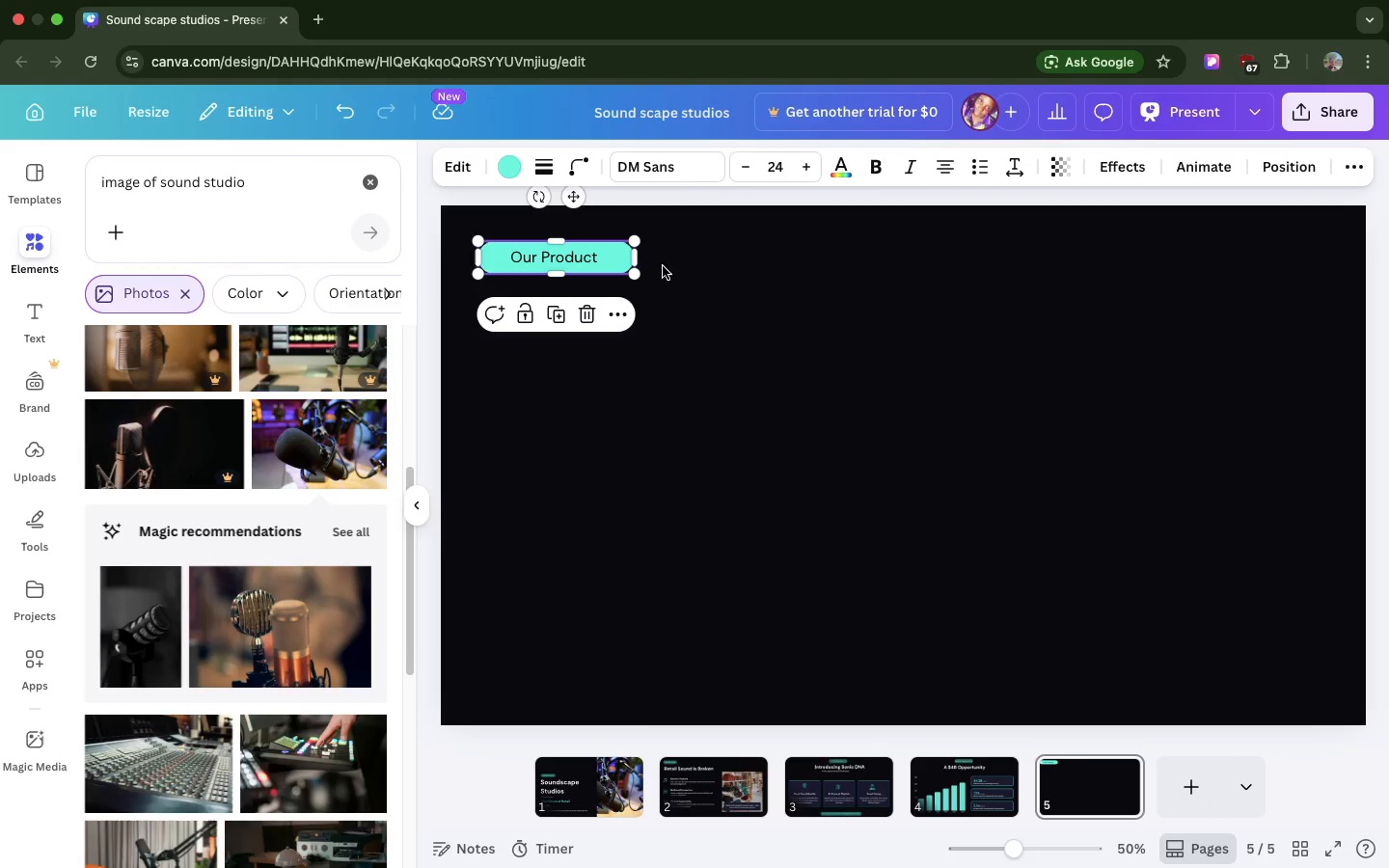 
left_click([508, 167])
 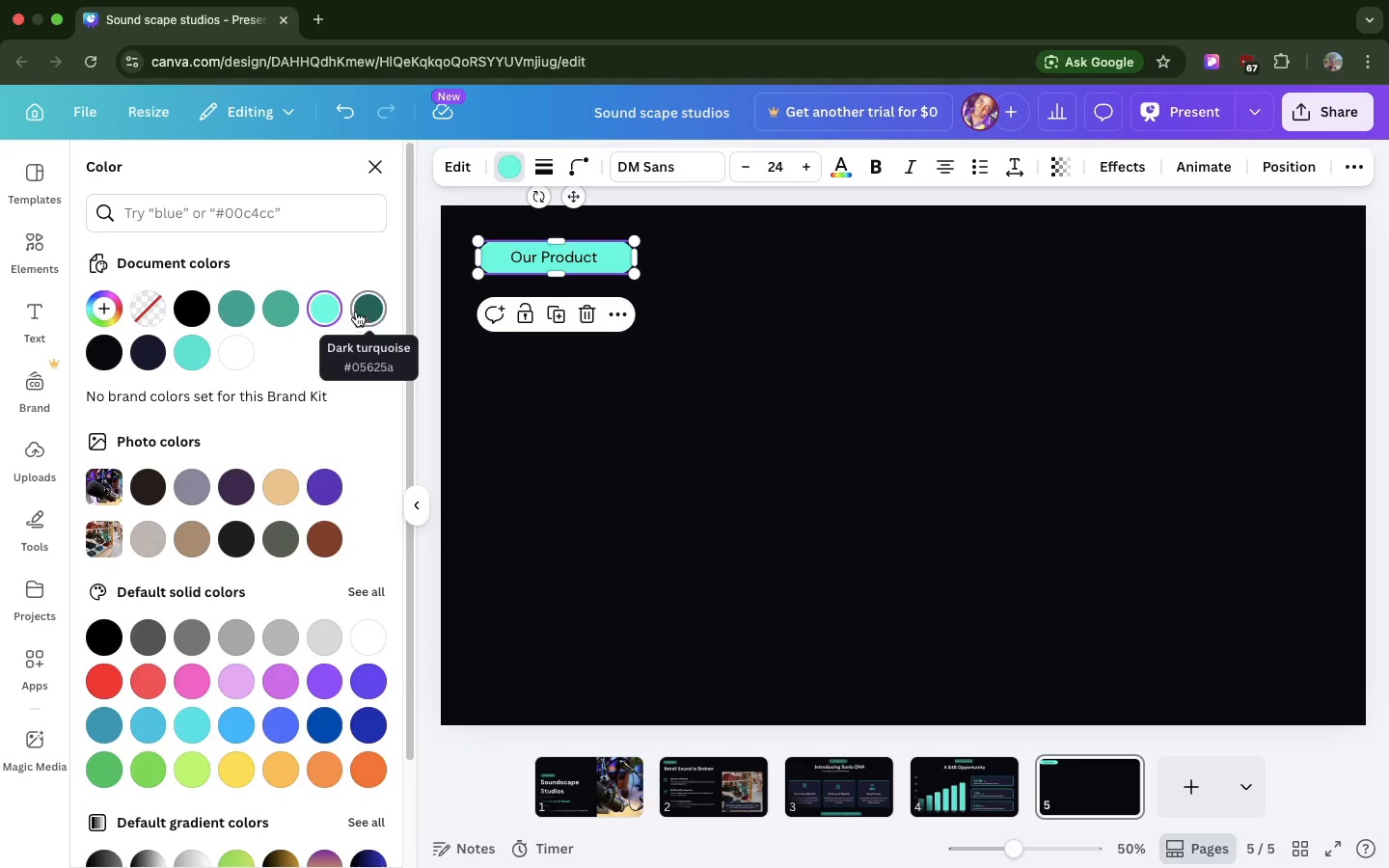 
left_click([363, 308])
 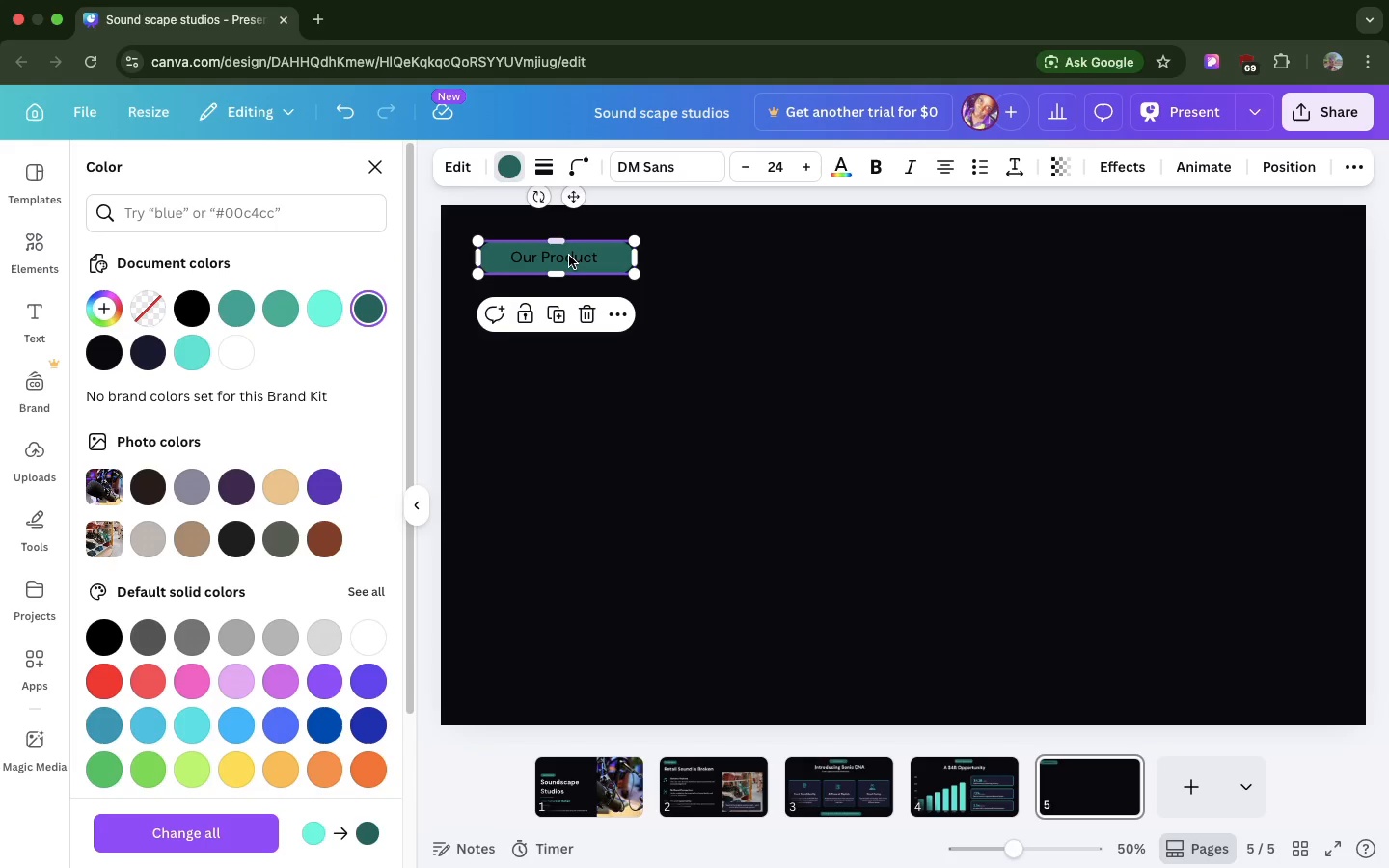 
left_click([569, 256])
 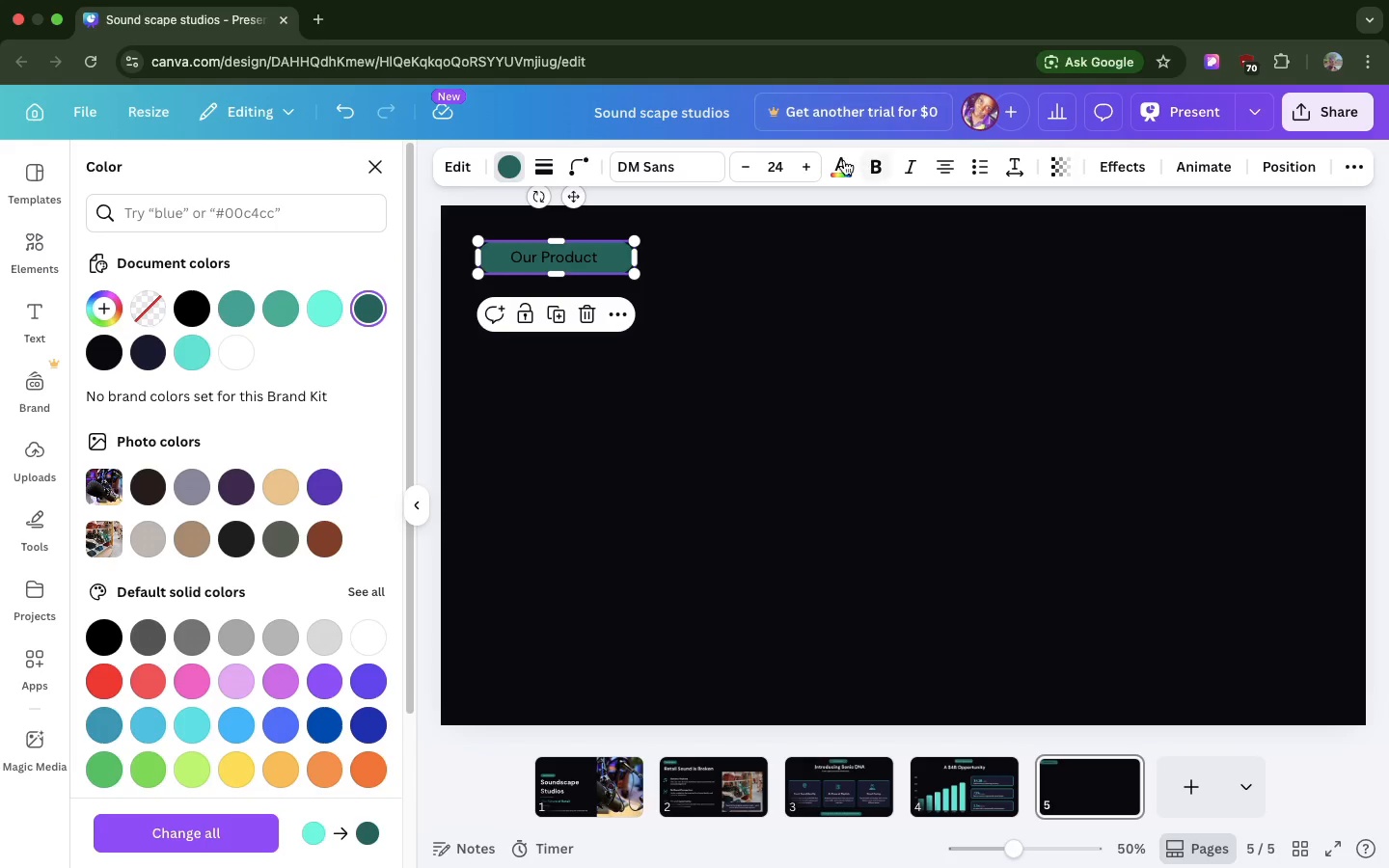 
left_click([839, 161])
 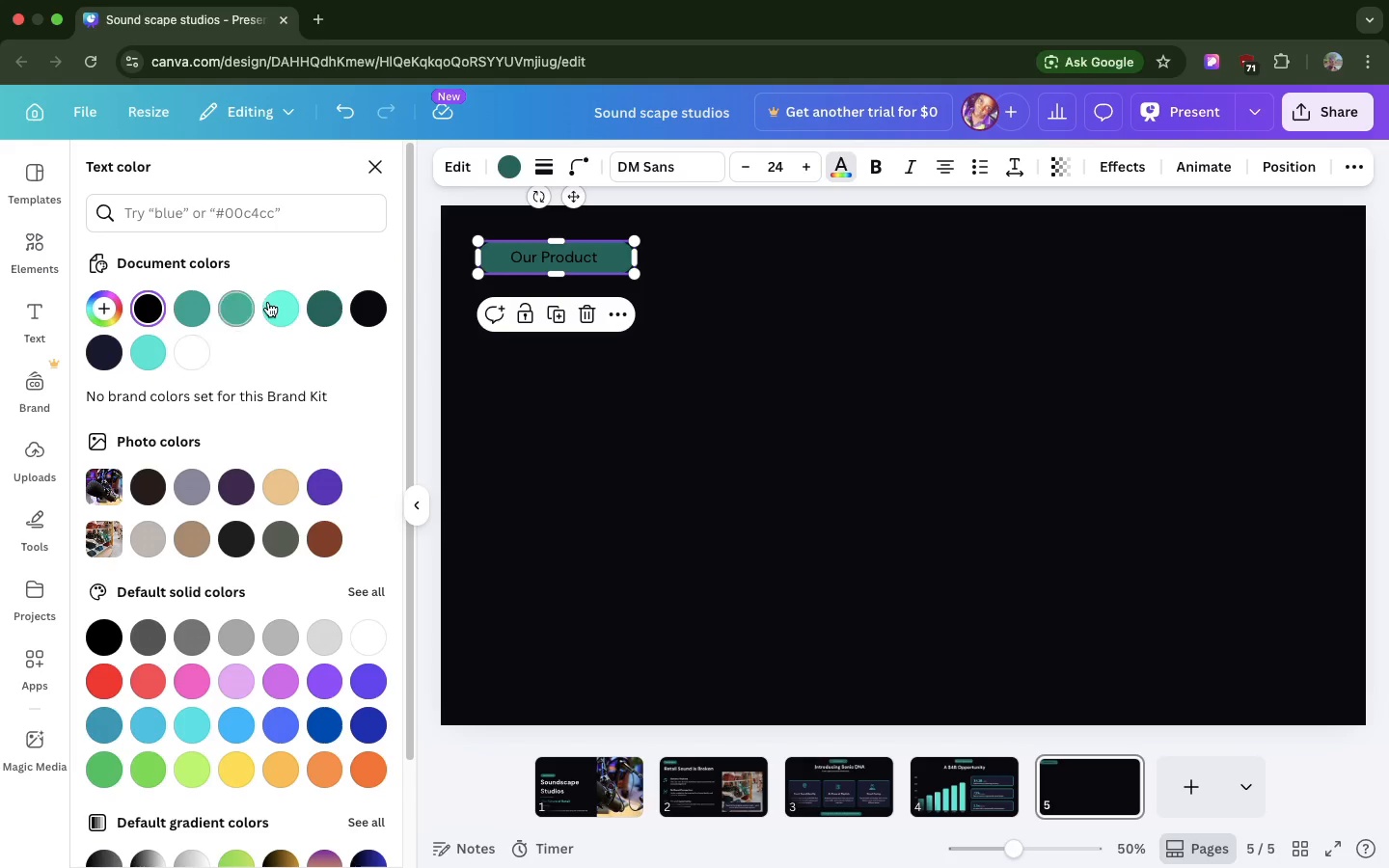 
left_click([274, 303])
 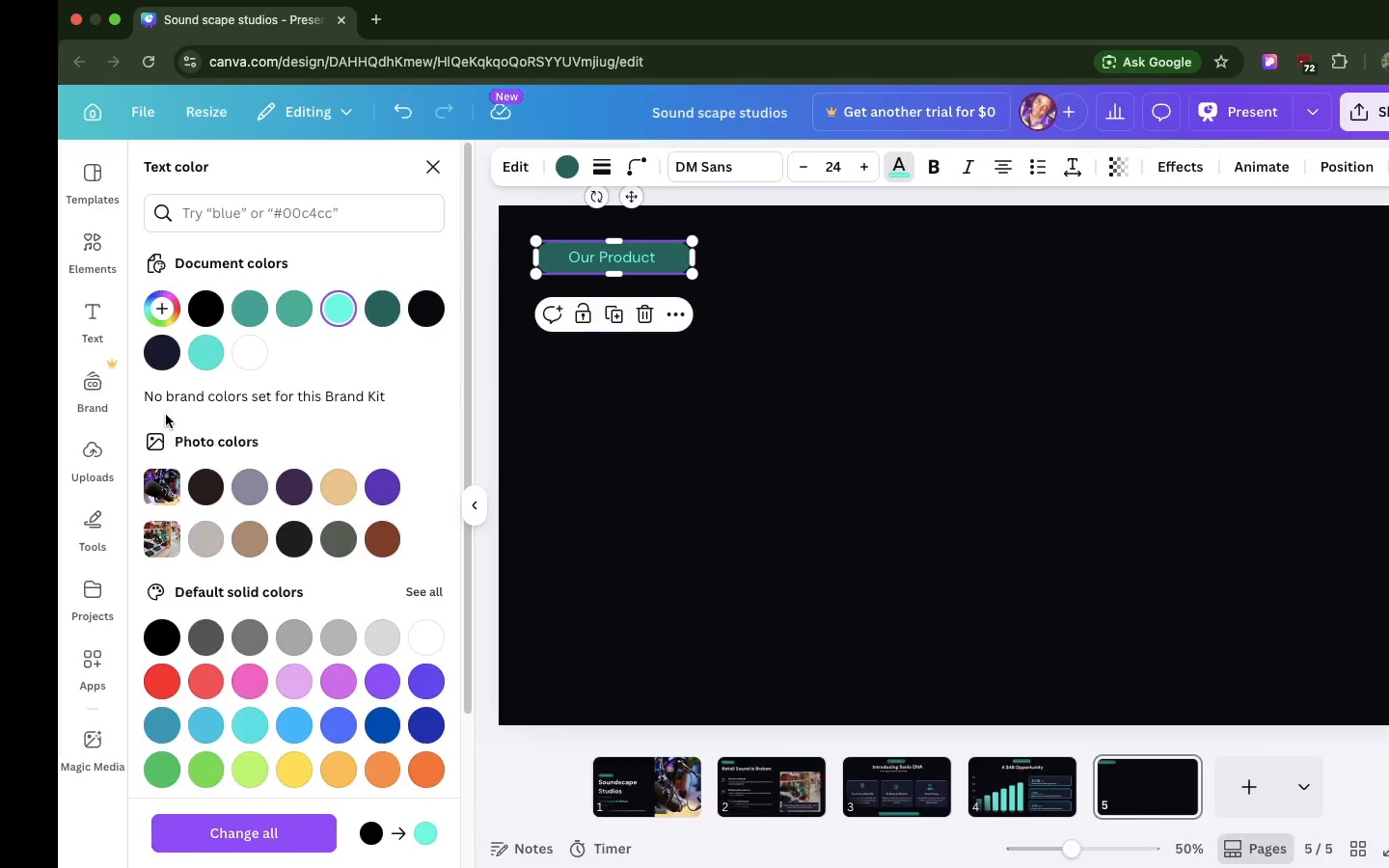 
wait(7.7)
 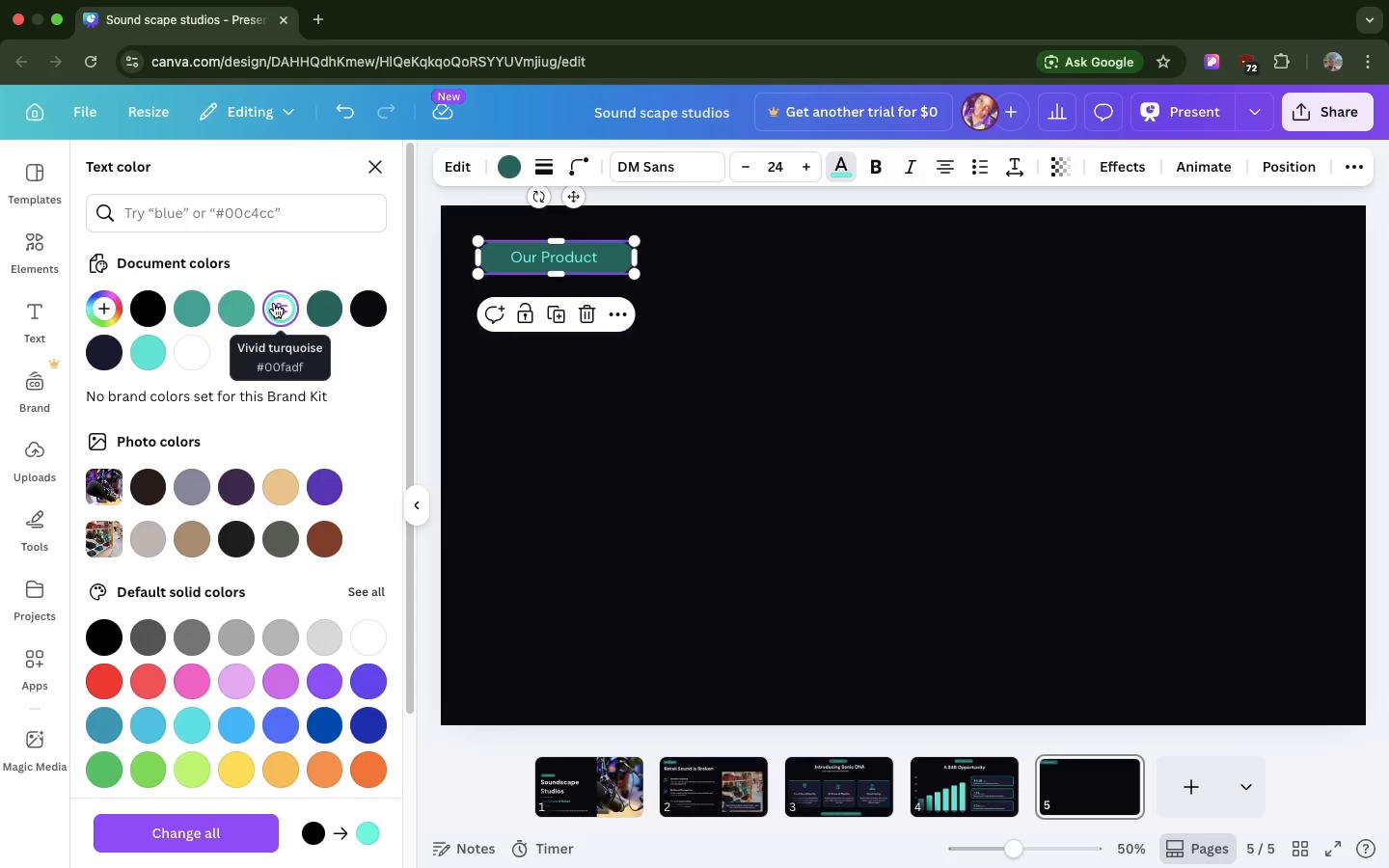 
left_click([584, 312])
 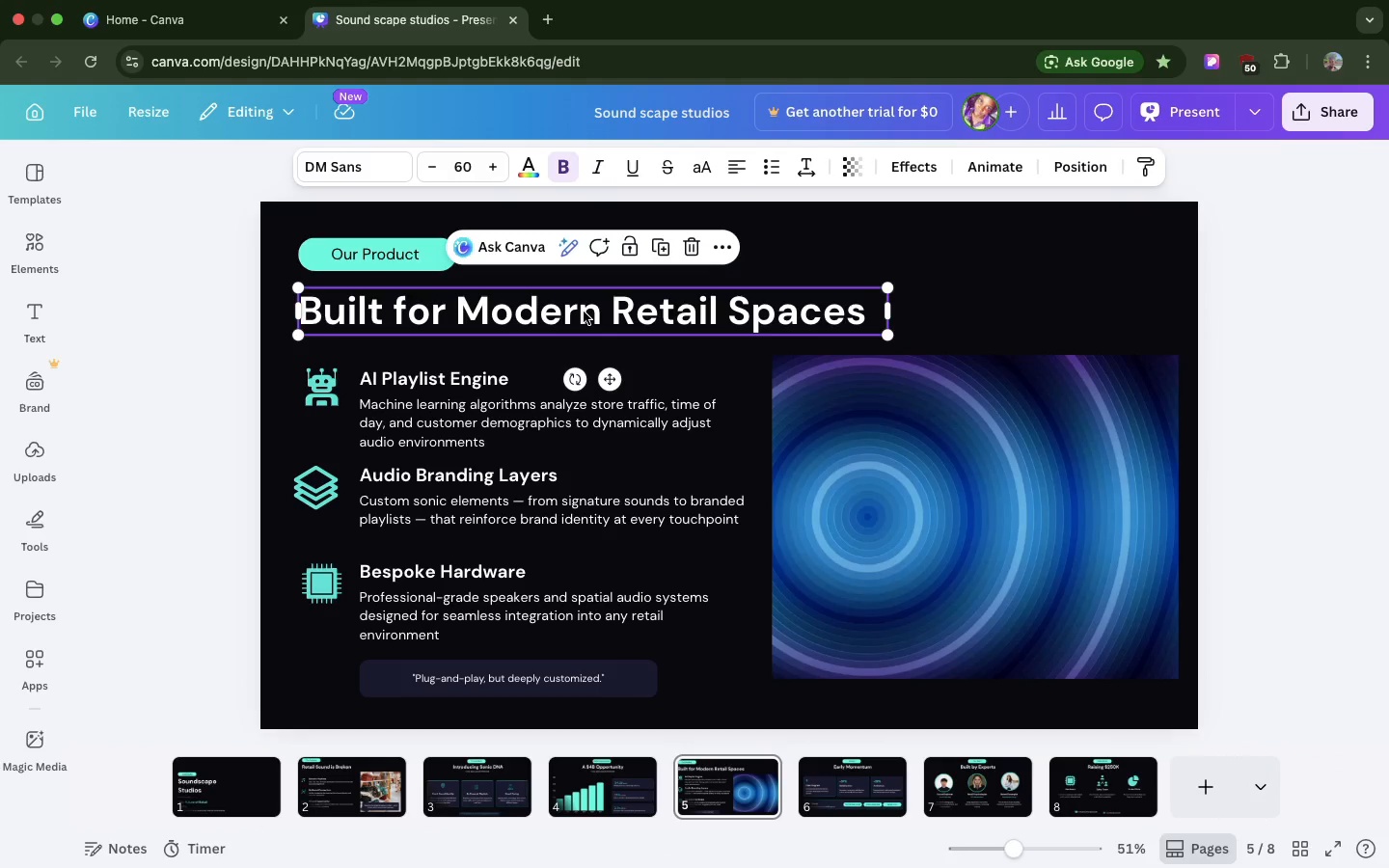 
key(Meta+C)
 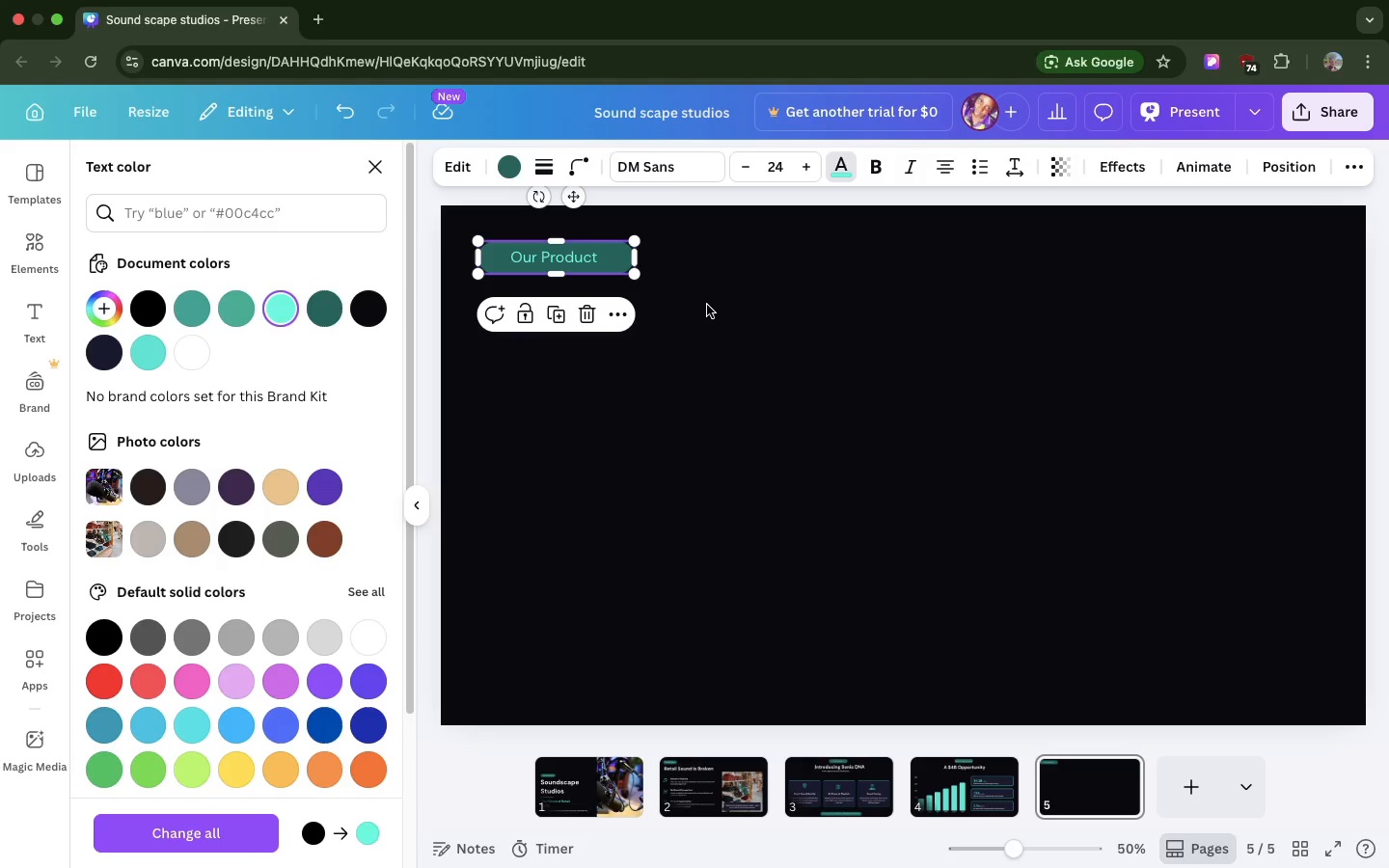 
left_click([707, 305])
 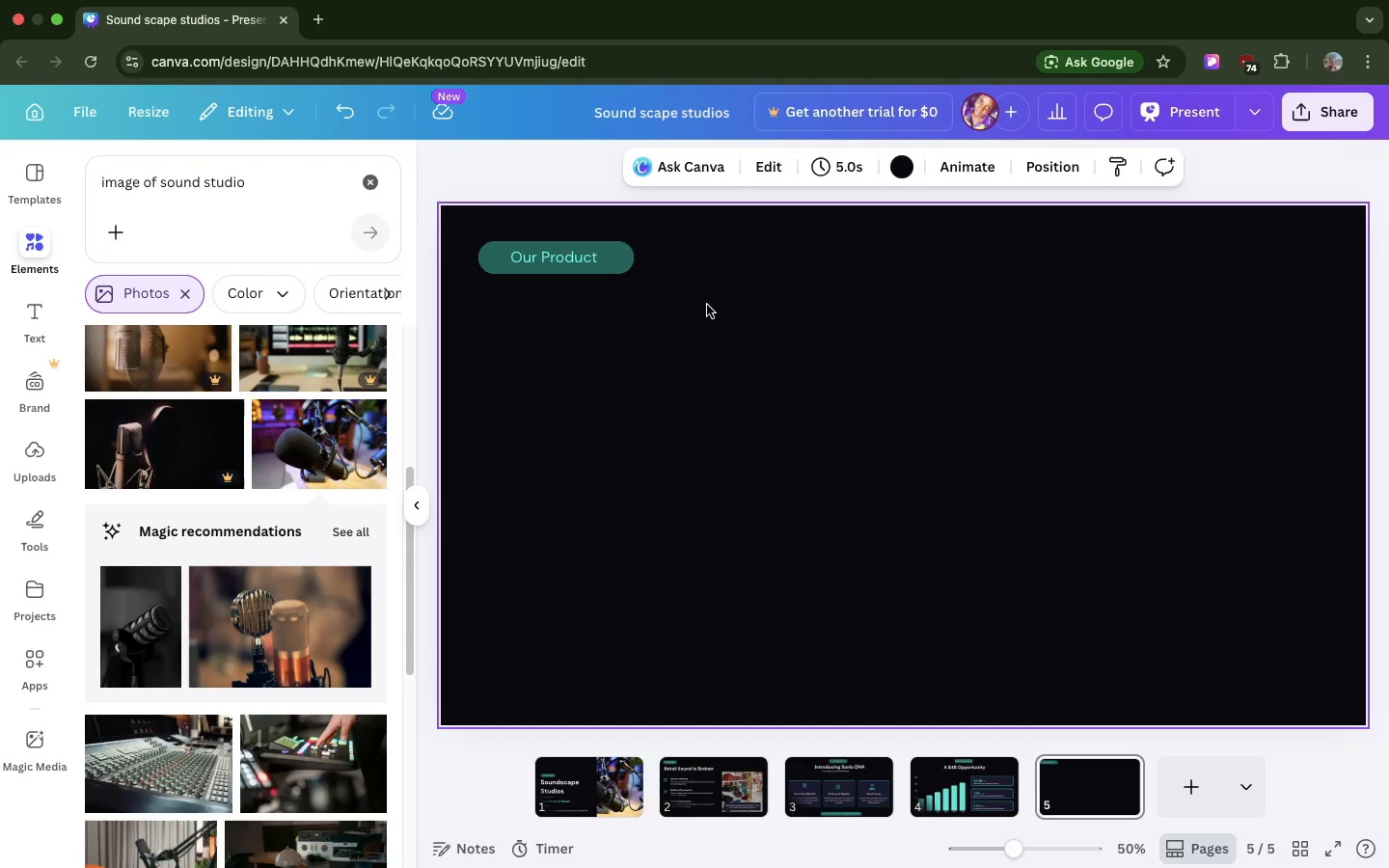 
key(Meta+V)
 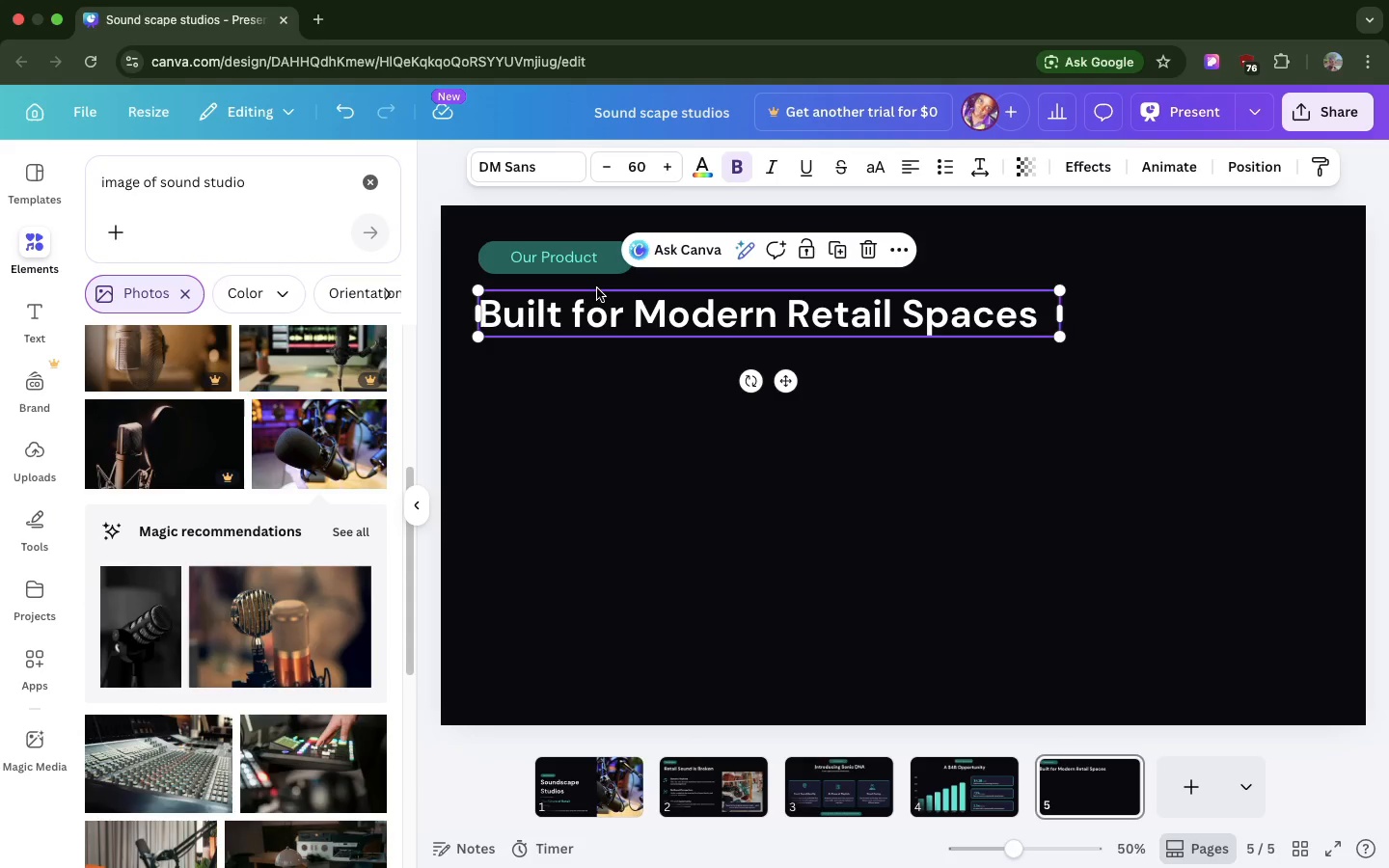 
wait(10.07)
 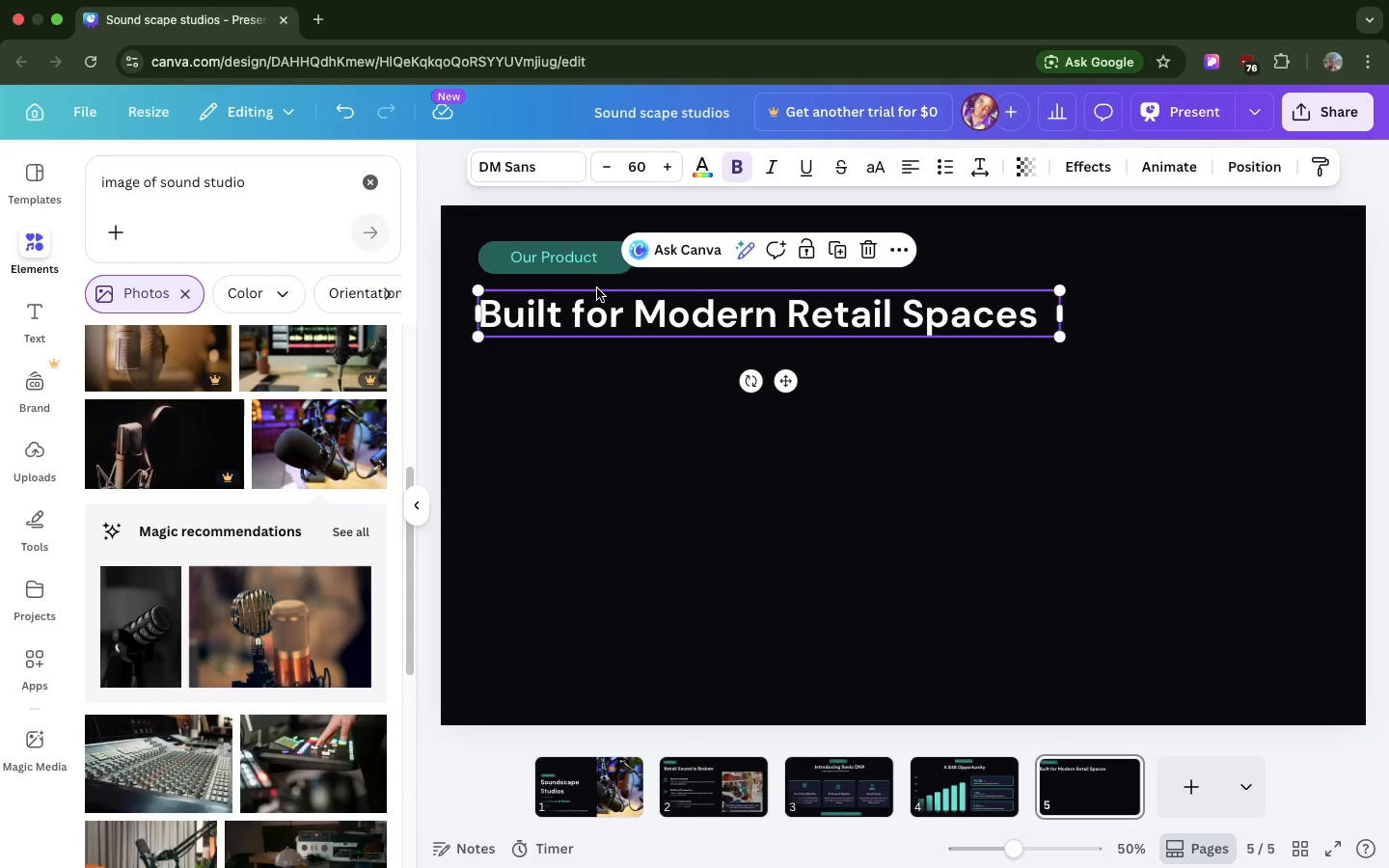 
left_click([606, 295])
 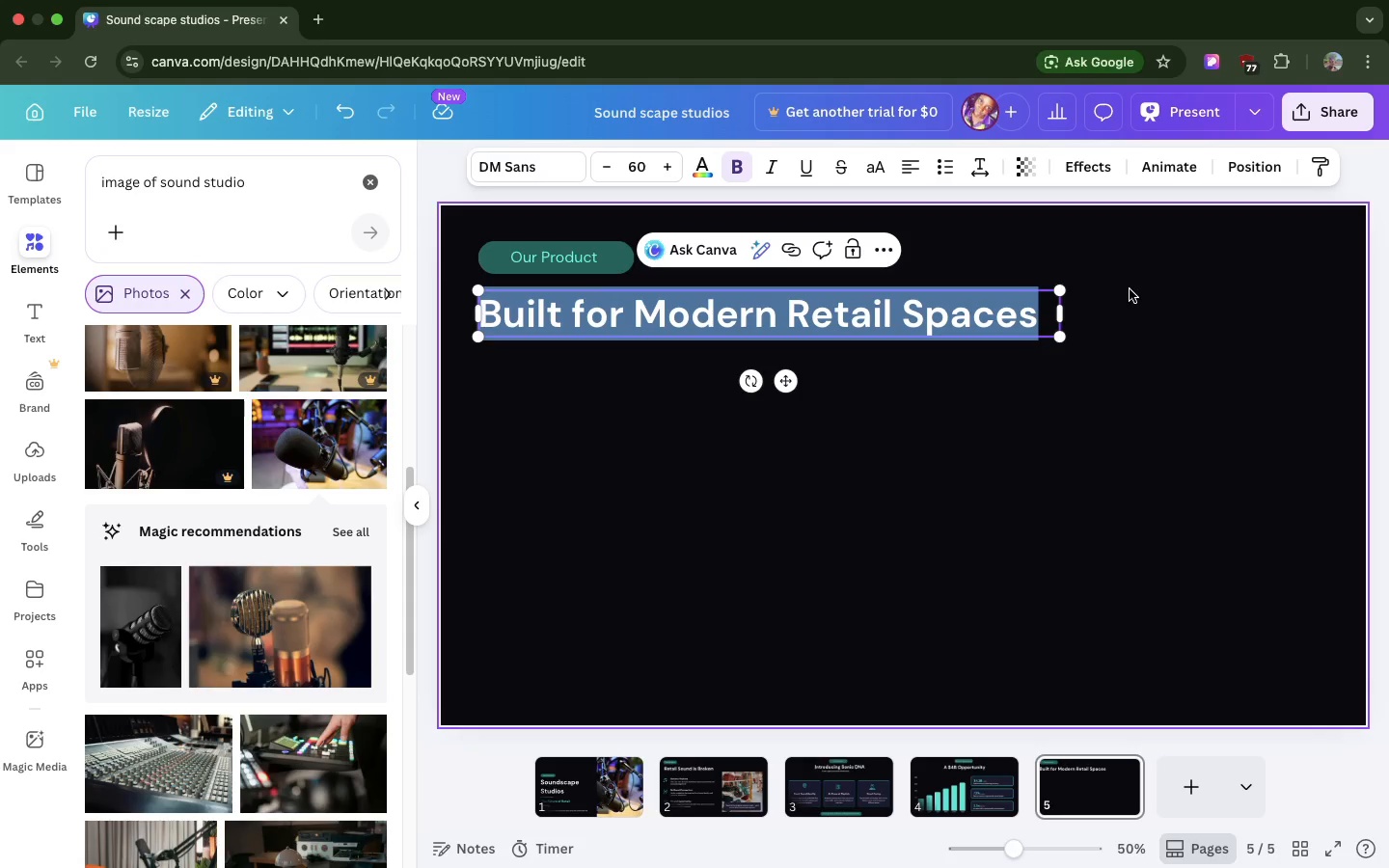 
left_click([1130, 289])
 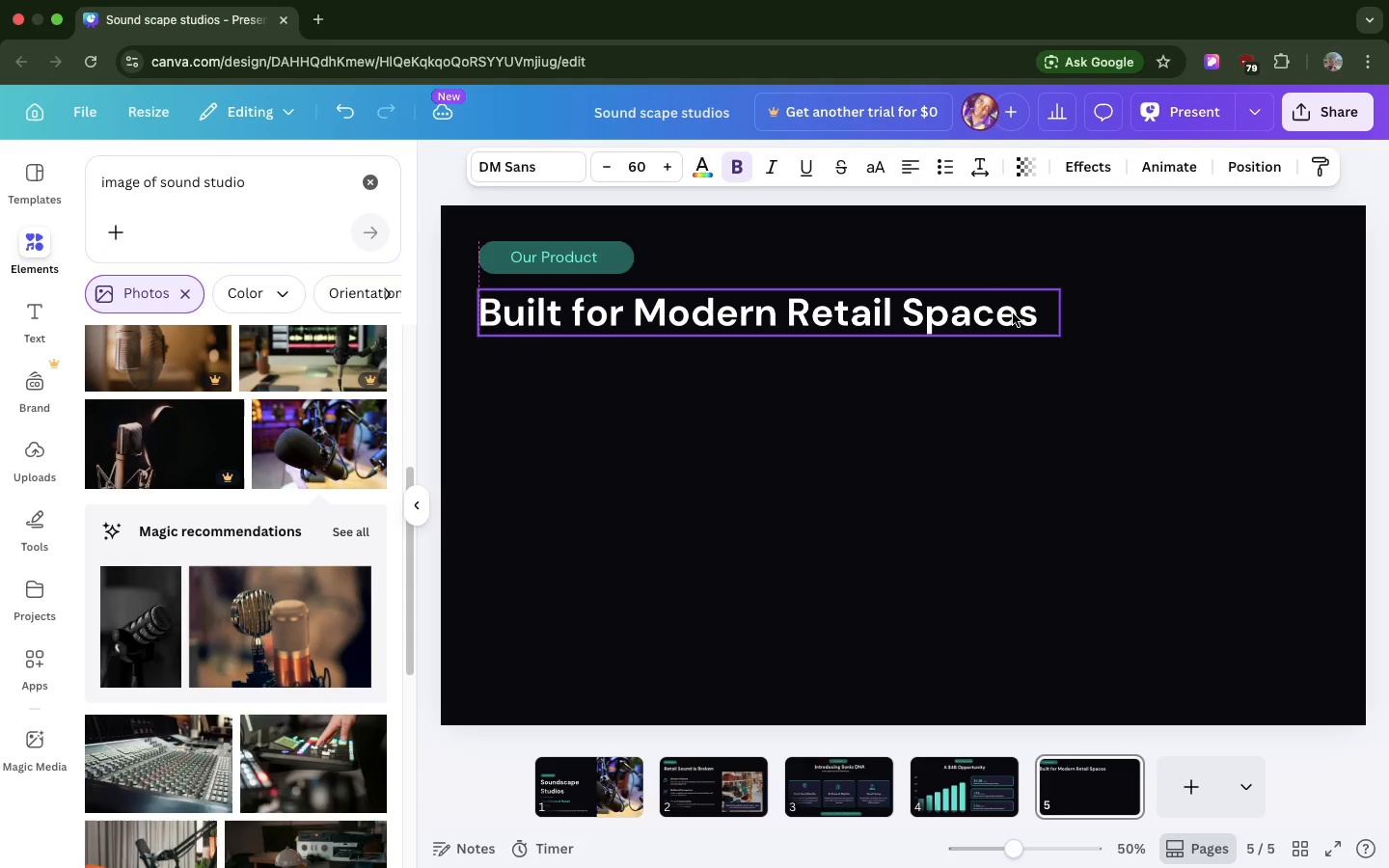 
wait(5.62)
 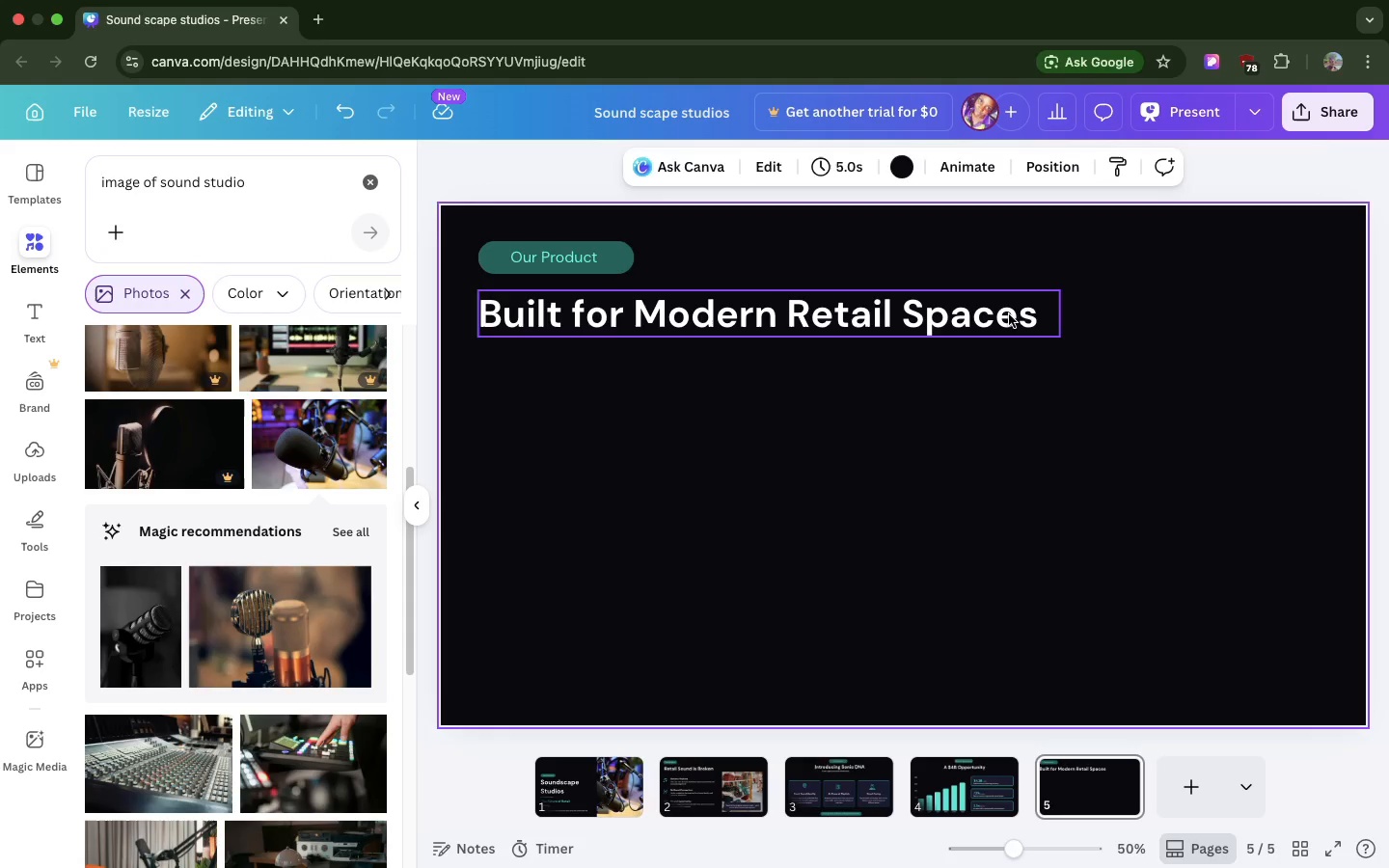 
left_click([966, 399])
 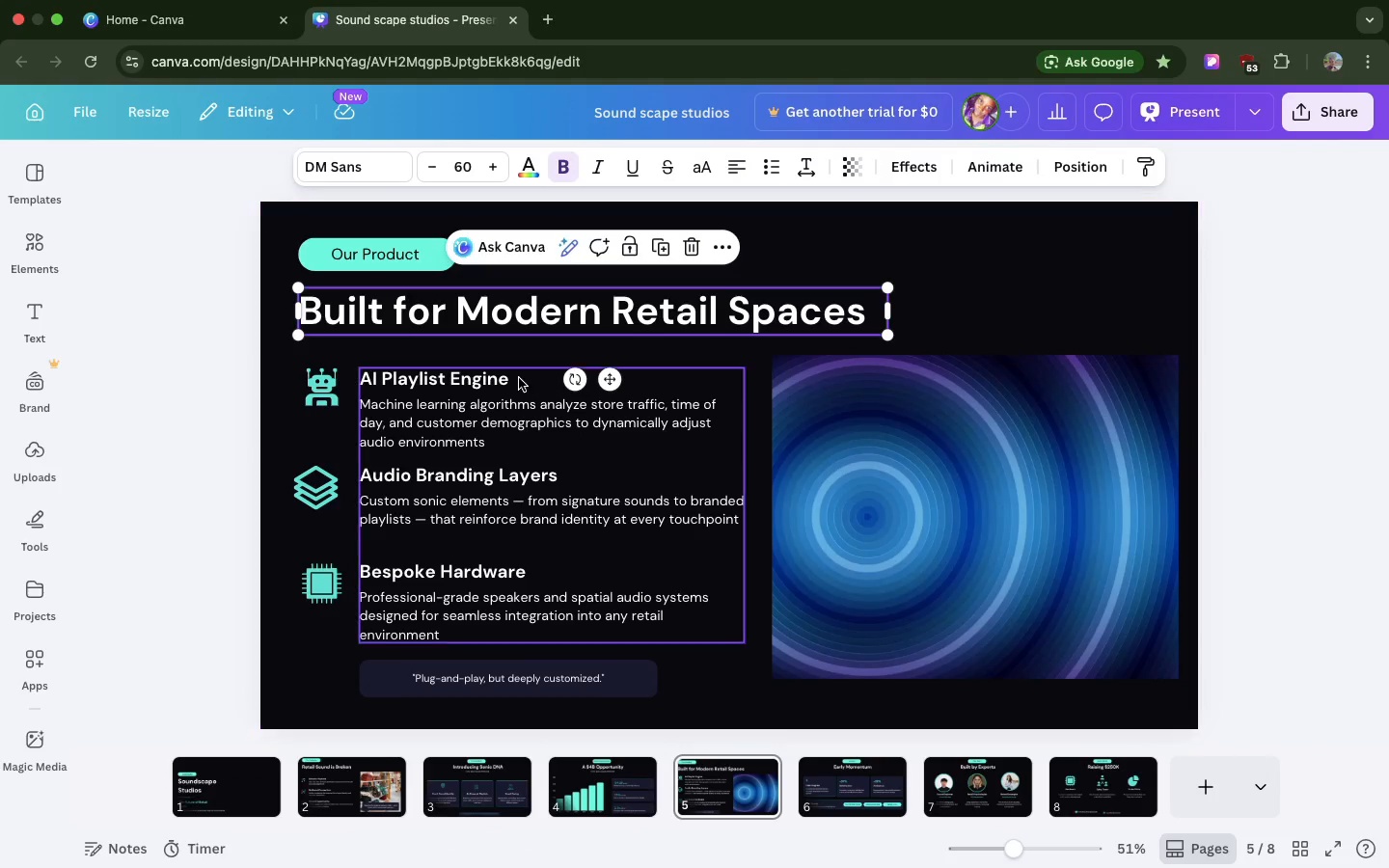 
left_click([517, 375])
 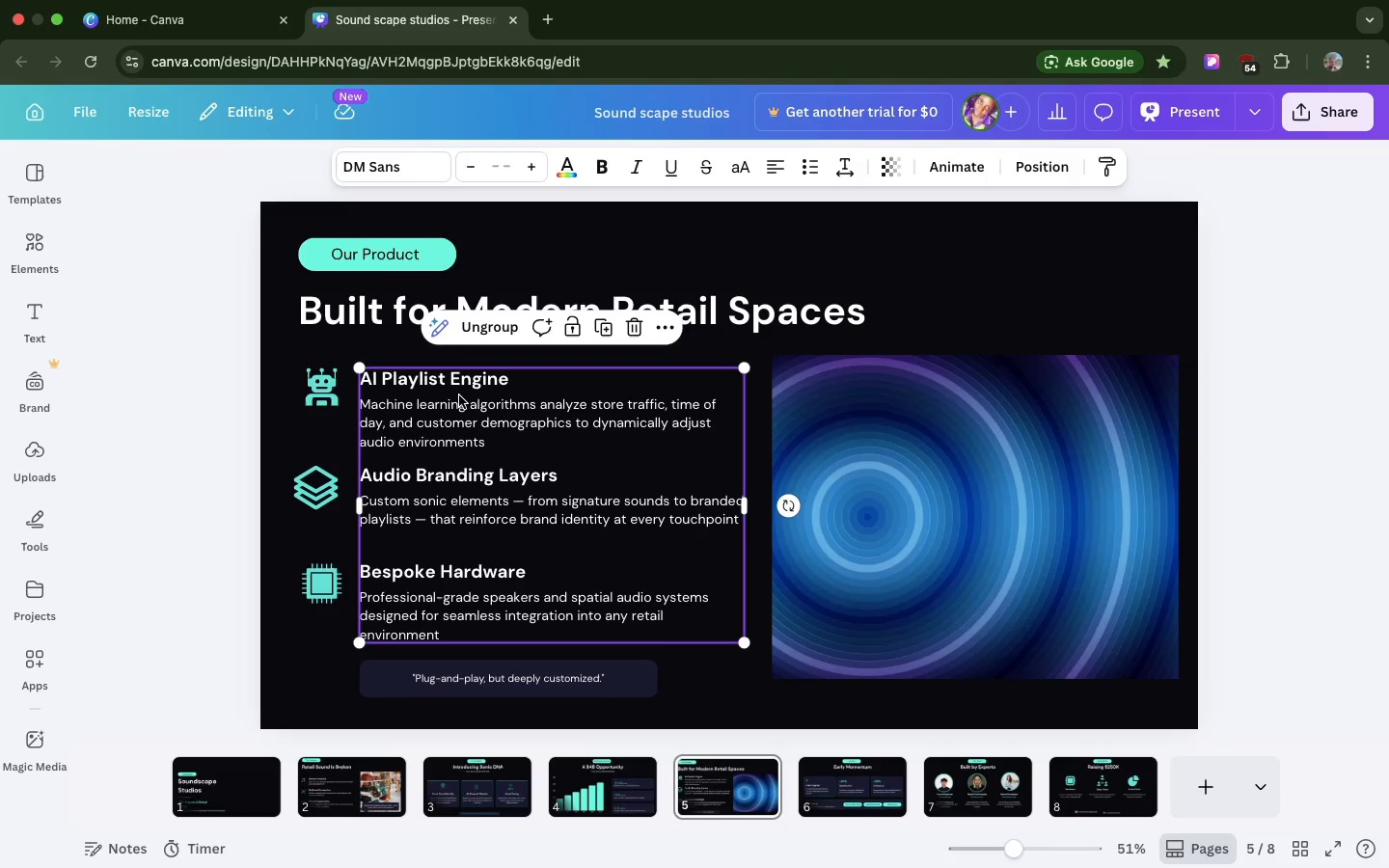 
key(Meta+C)
 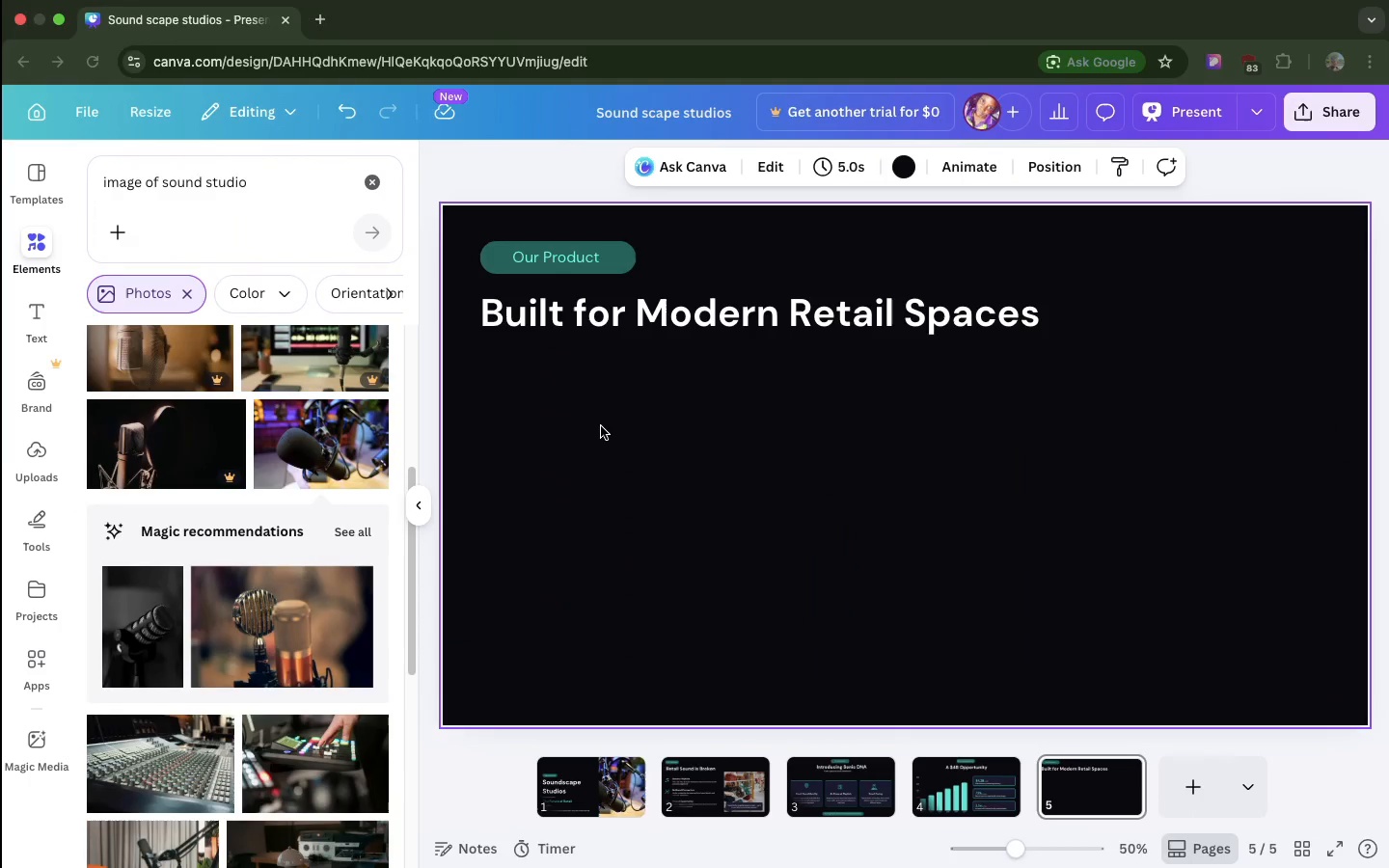 
left_click([614, 428])
 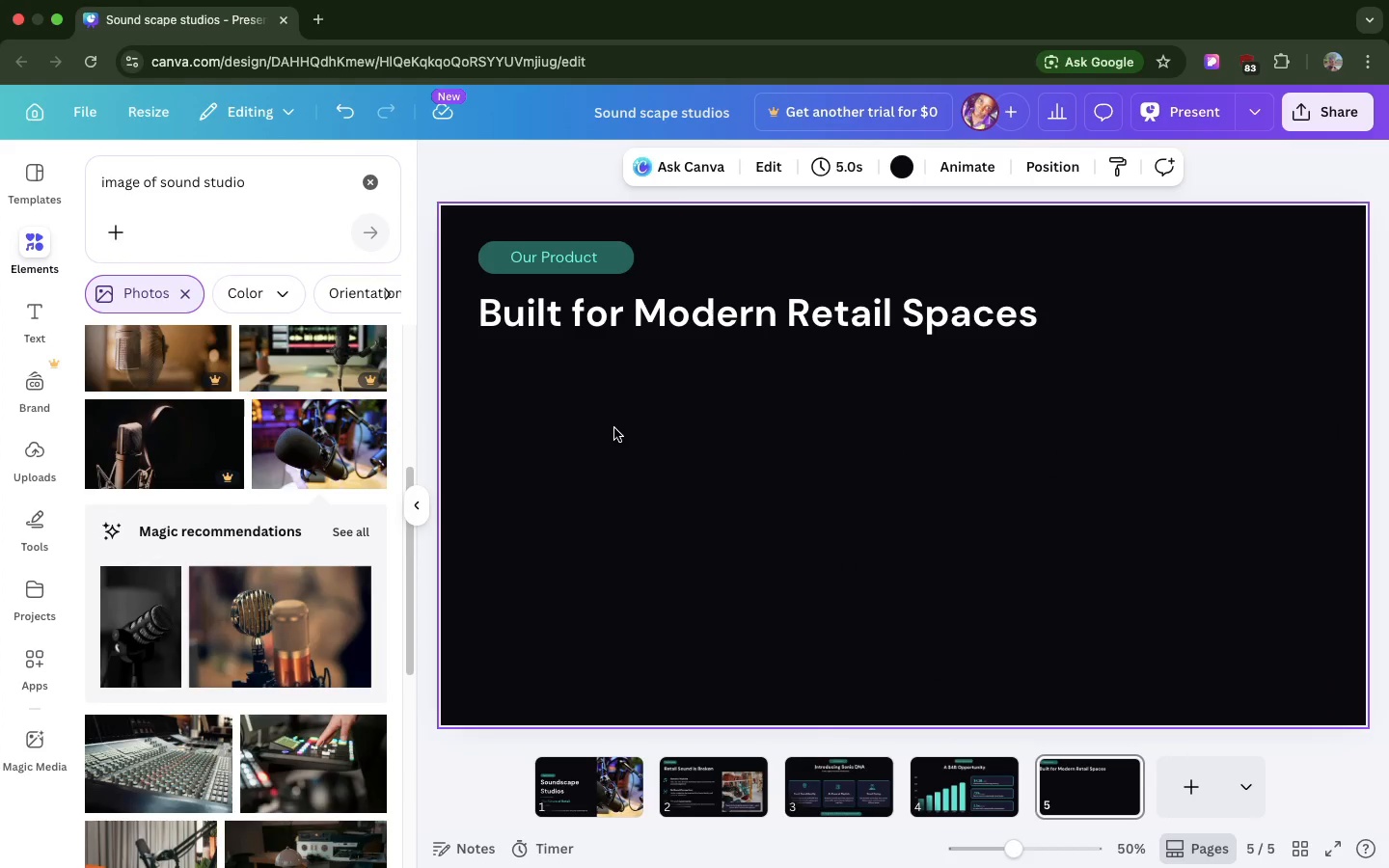 
key(Meta+V)
 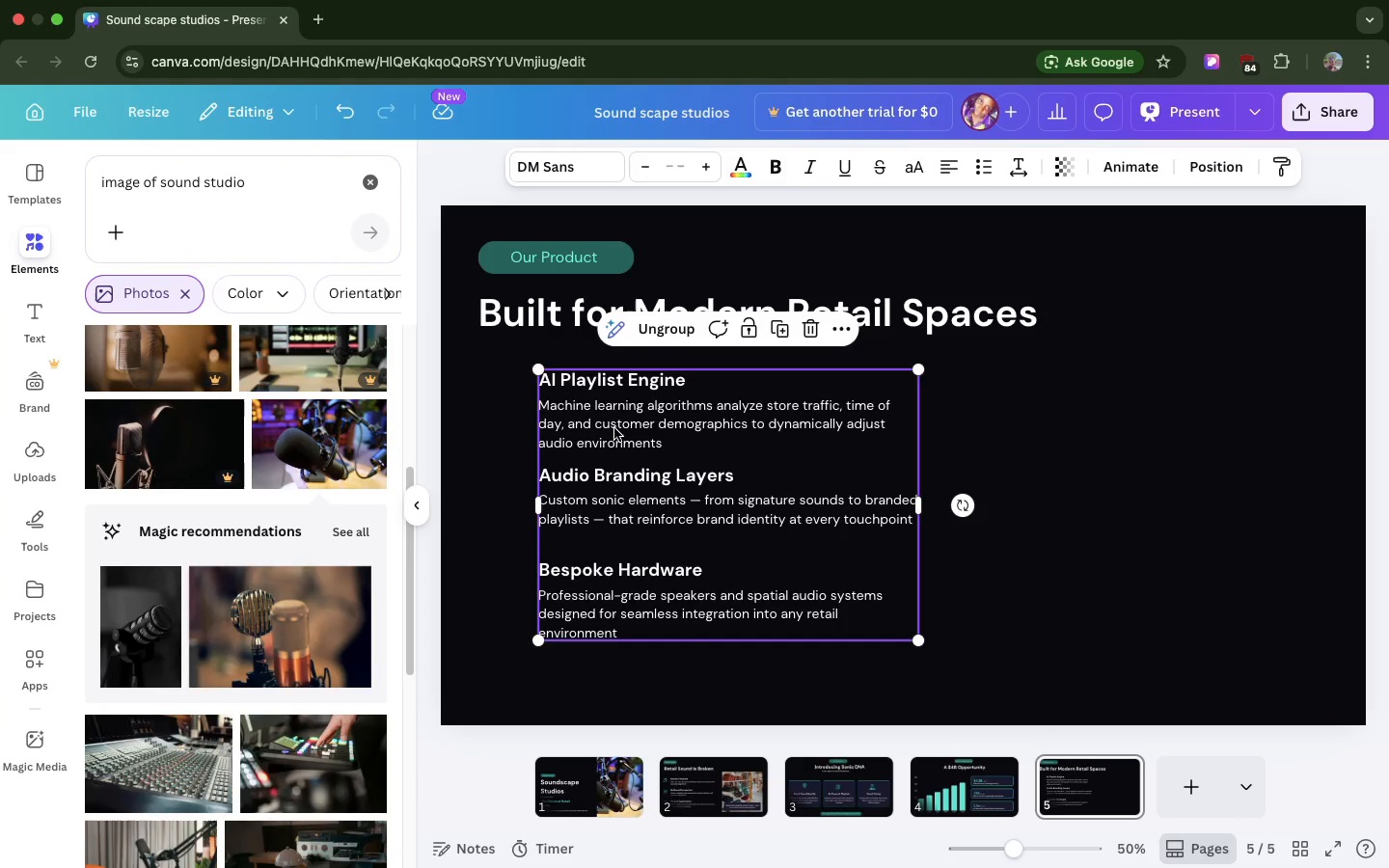 
left_click_drag(start_coordinate=[614, 428], to_coordinate=[586, 433])
 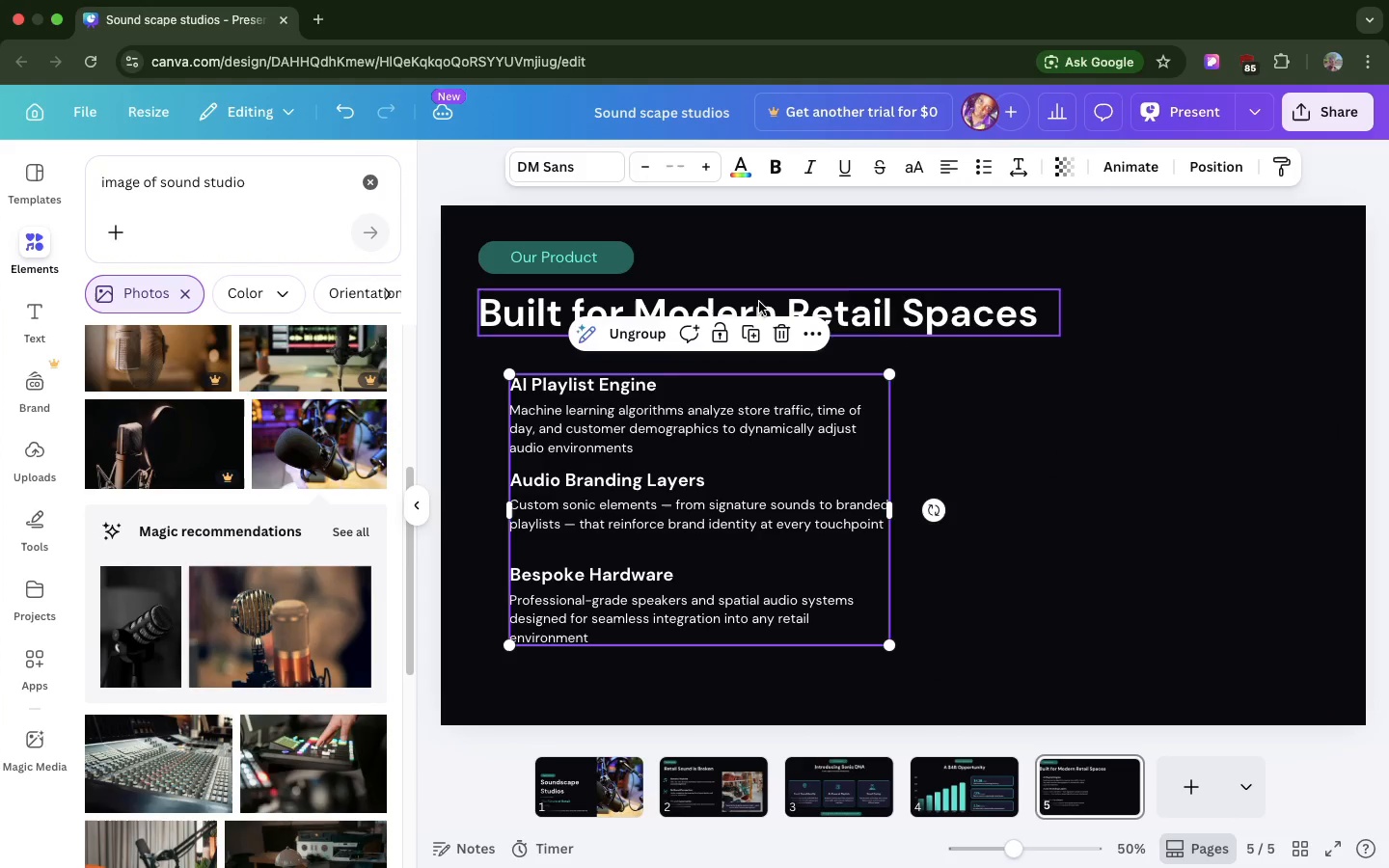 
left_click_drag(start_coordinate=[860, 294], to_coordinate=[878, 294])
 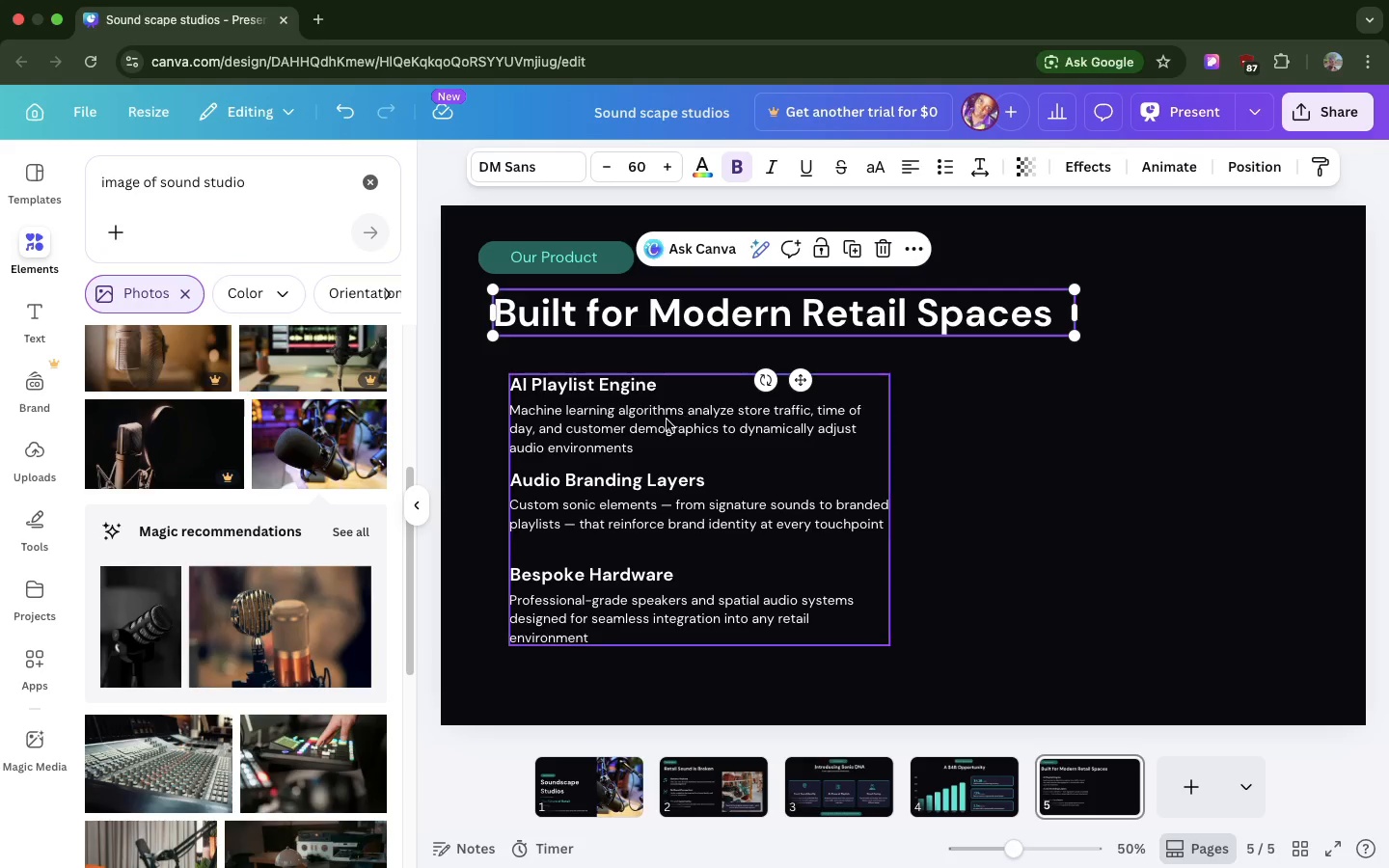 
left_click_drag(start_coordinate=[654, 434], to_coordinate=[691, 436])
 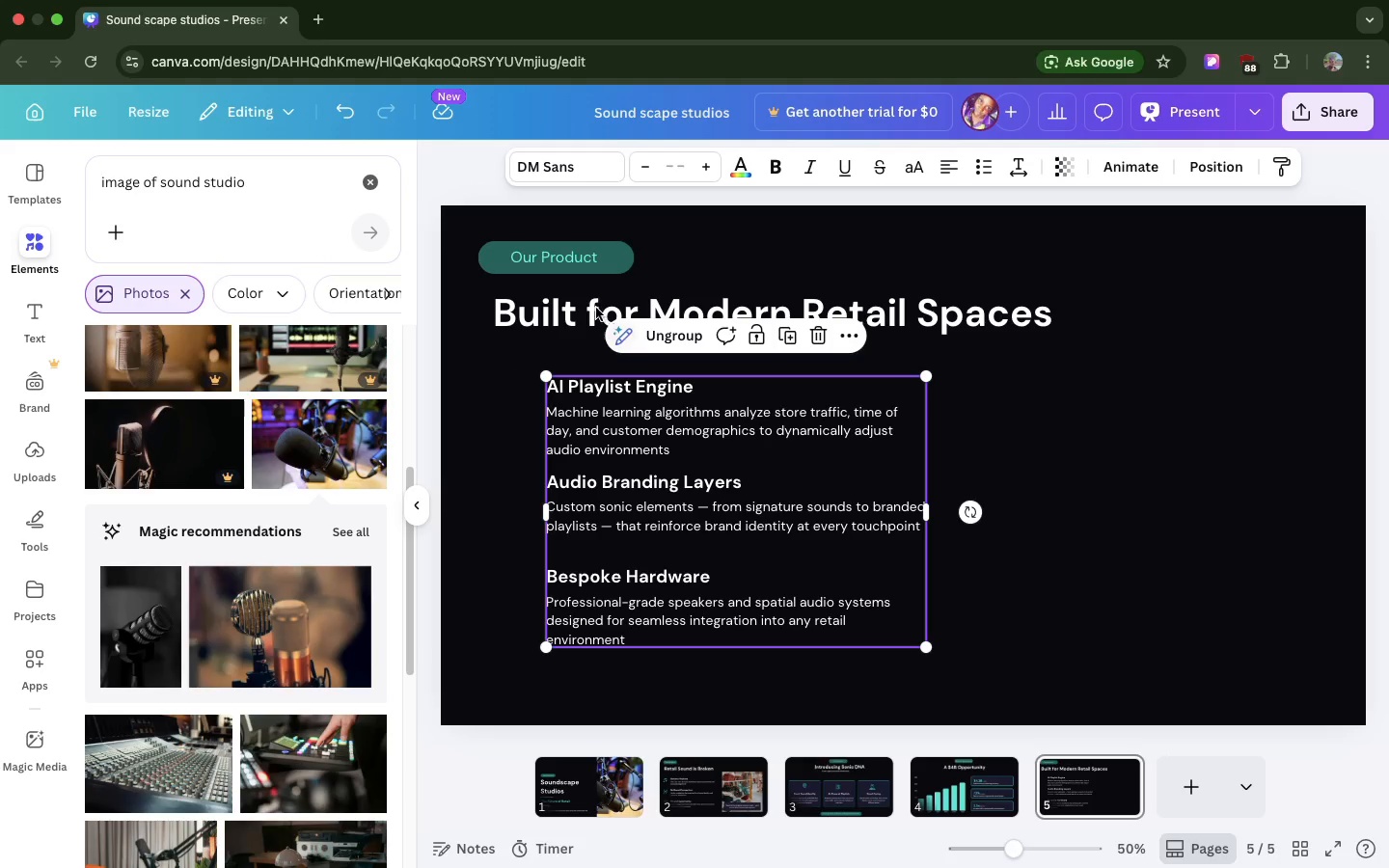 
left_click_drag(start_coordinate=[576, 287], to_coordinate=[575, 294])
 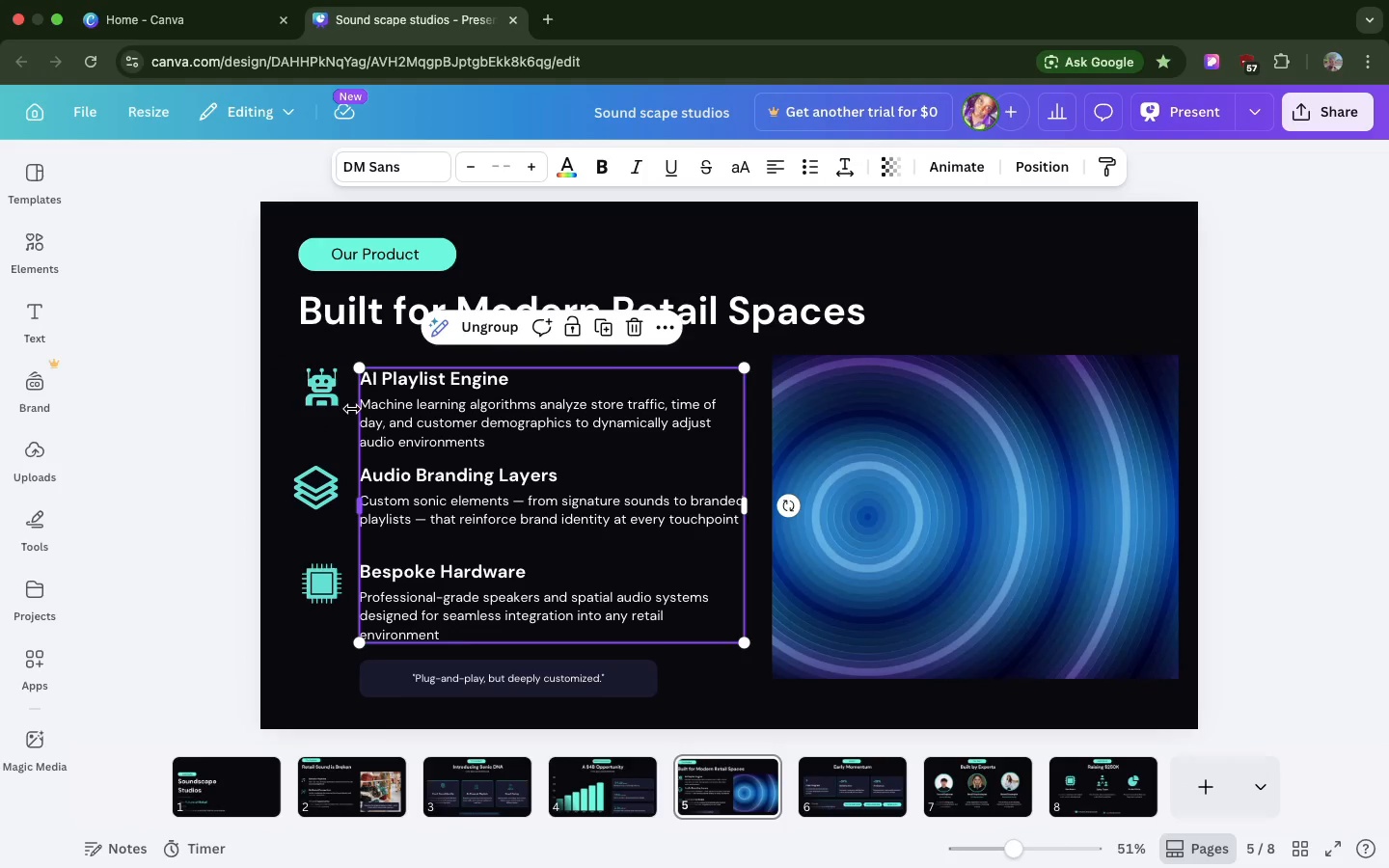 
left_click([336, 399])
 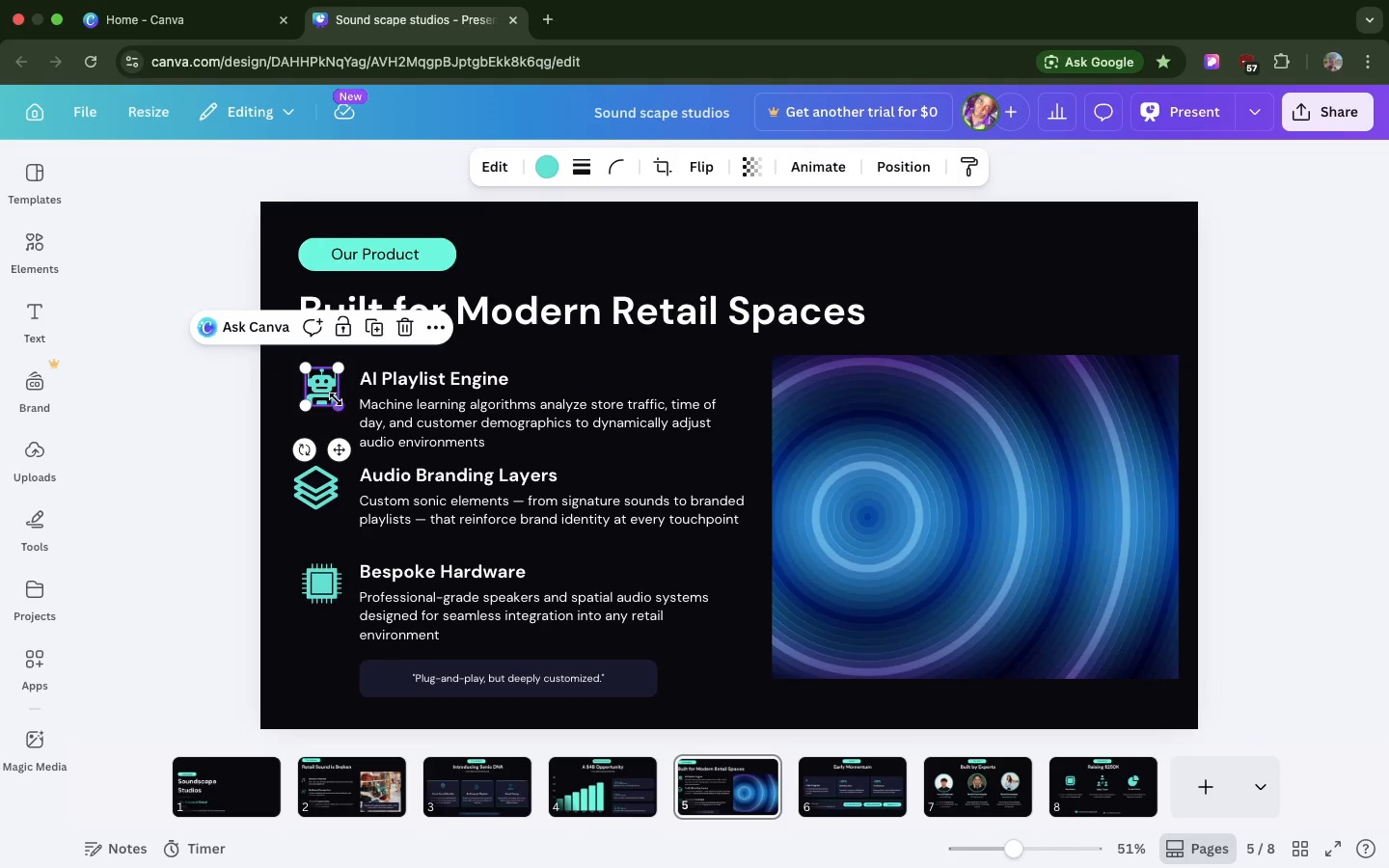 
key(Meta+CommandLeft)
 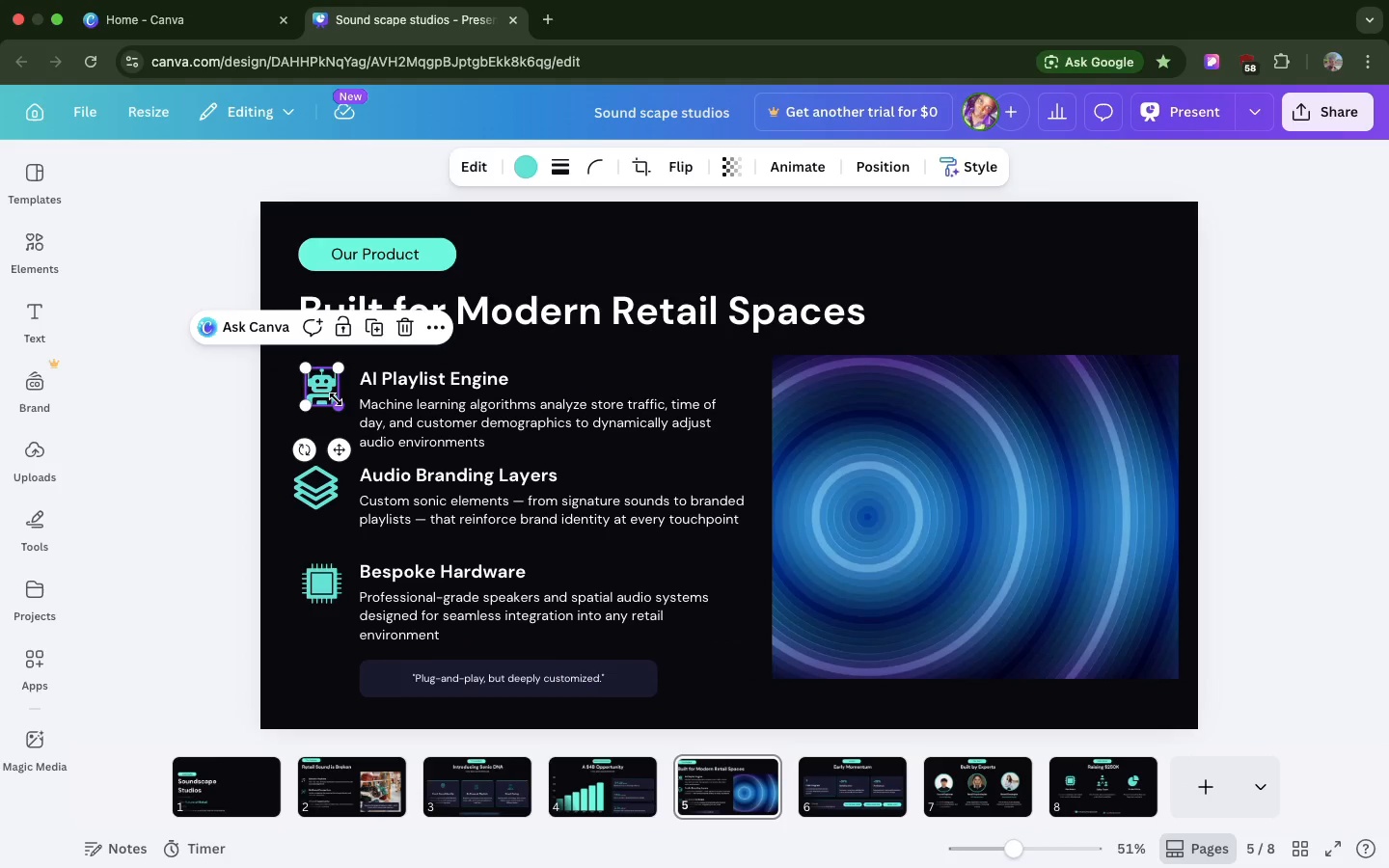 
key(Meta+C)
 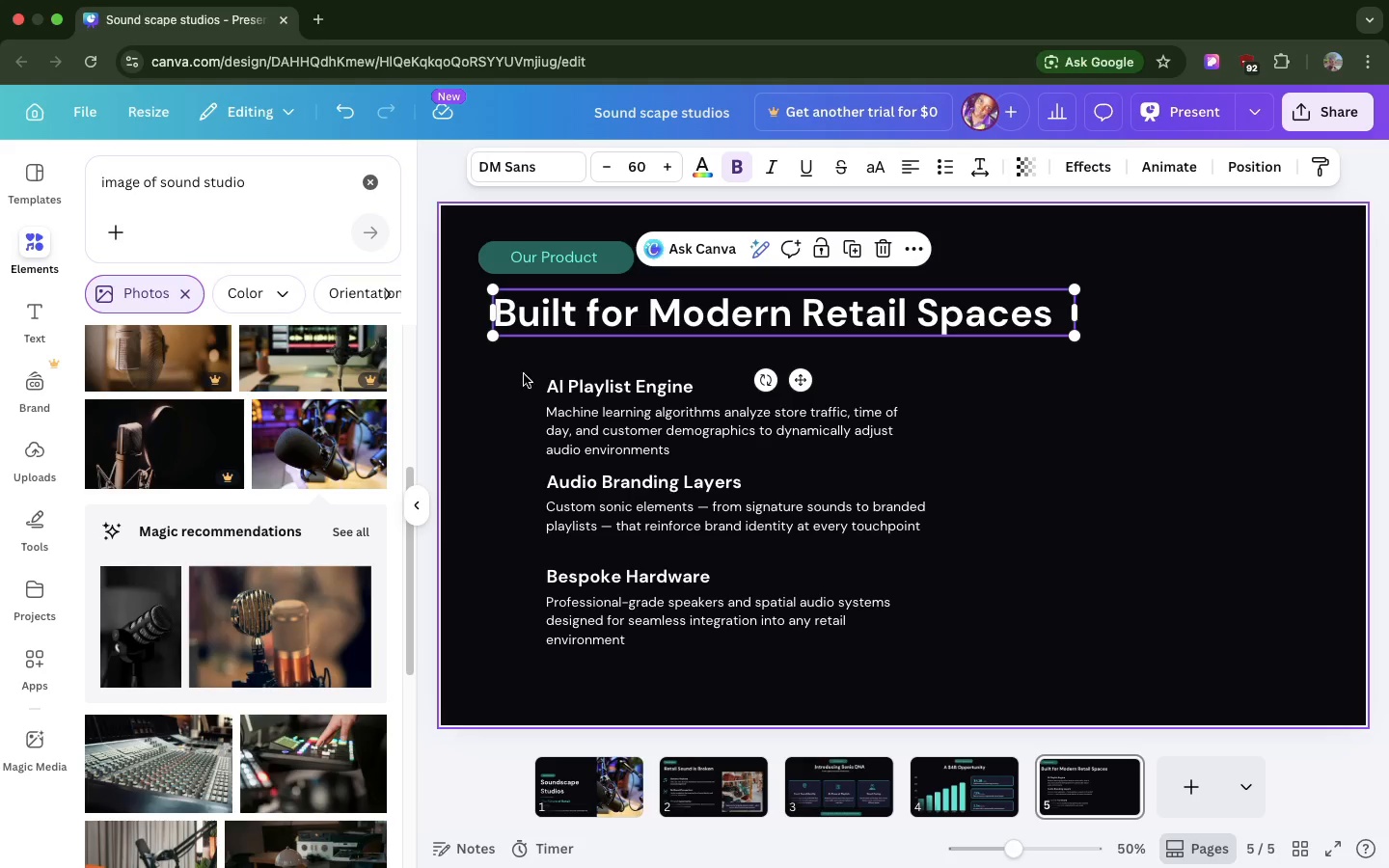 
left_click([510, 386])
 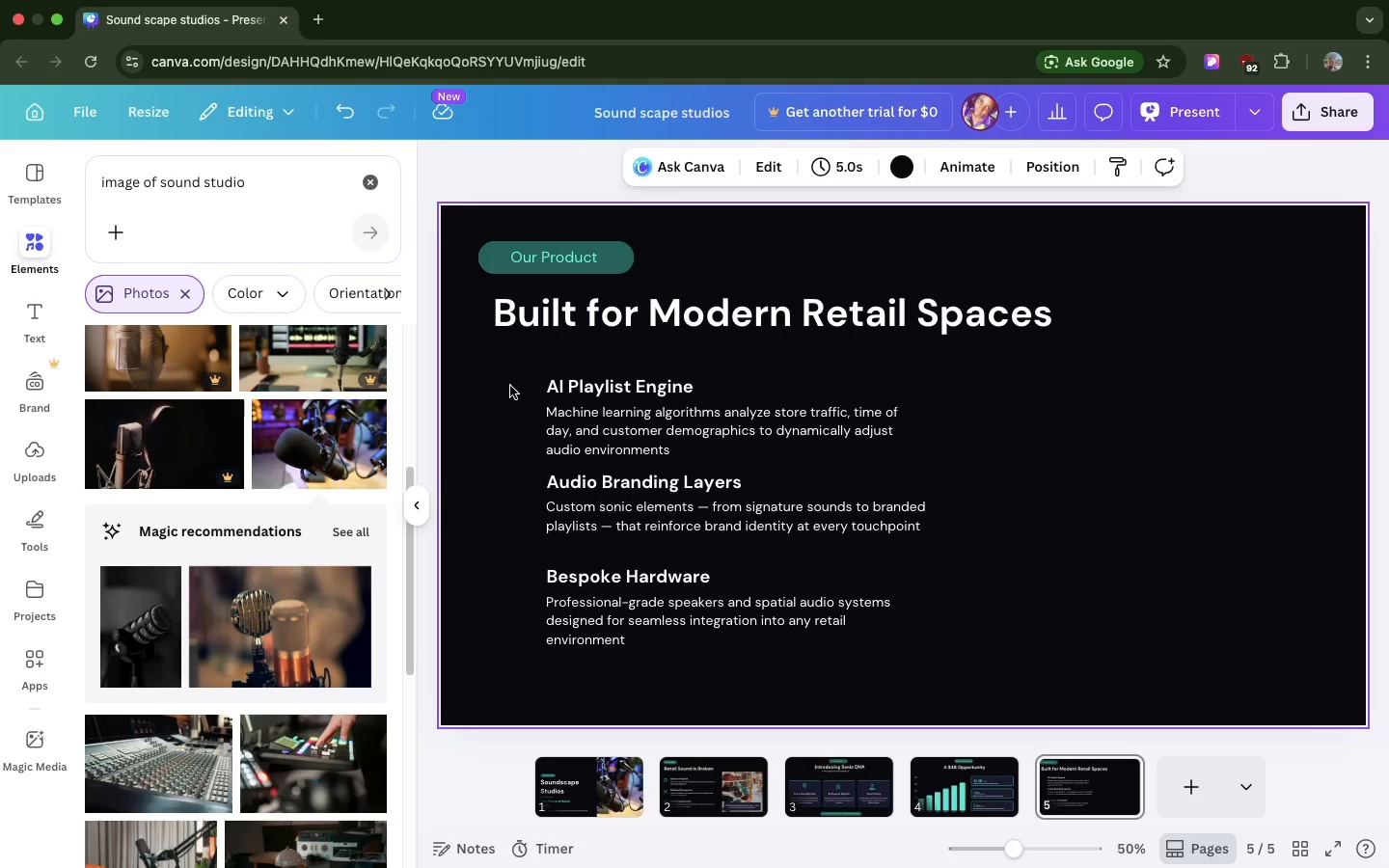 
key(Meta+CommandLeft)
 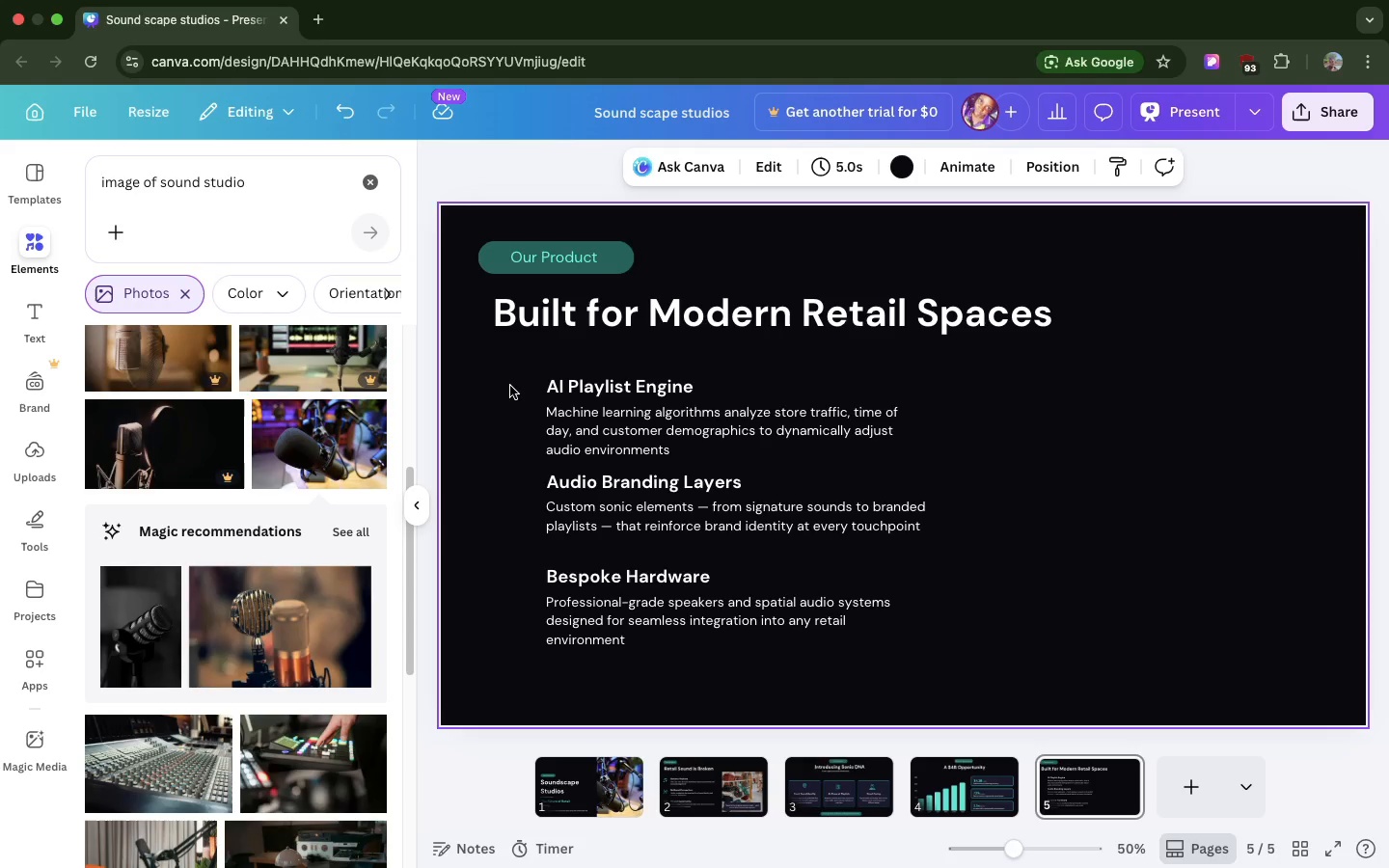 
key(Meta+V)
 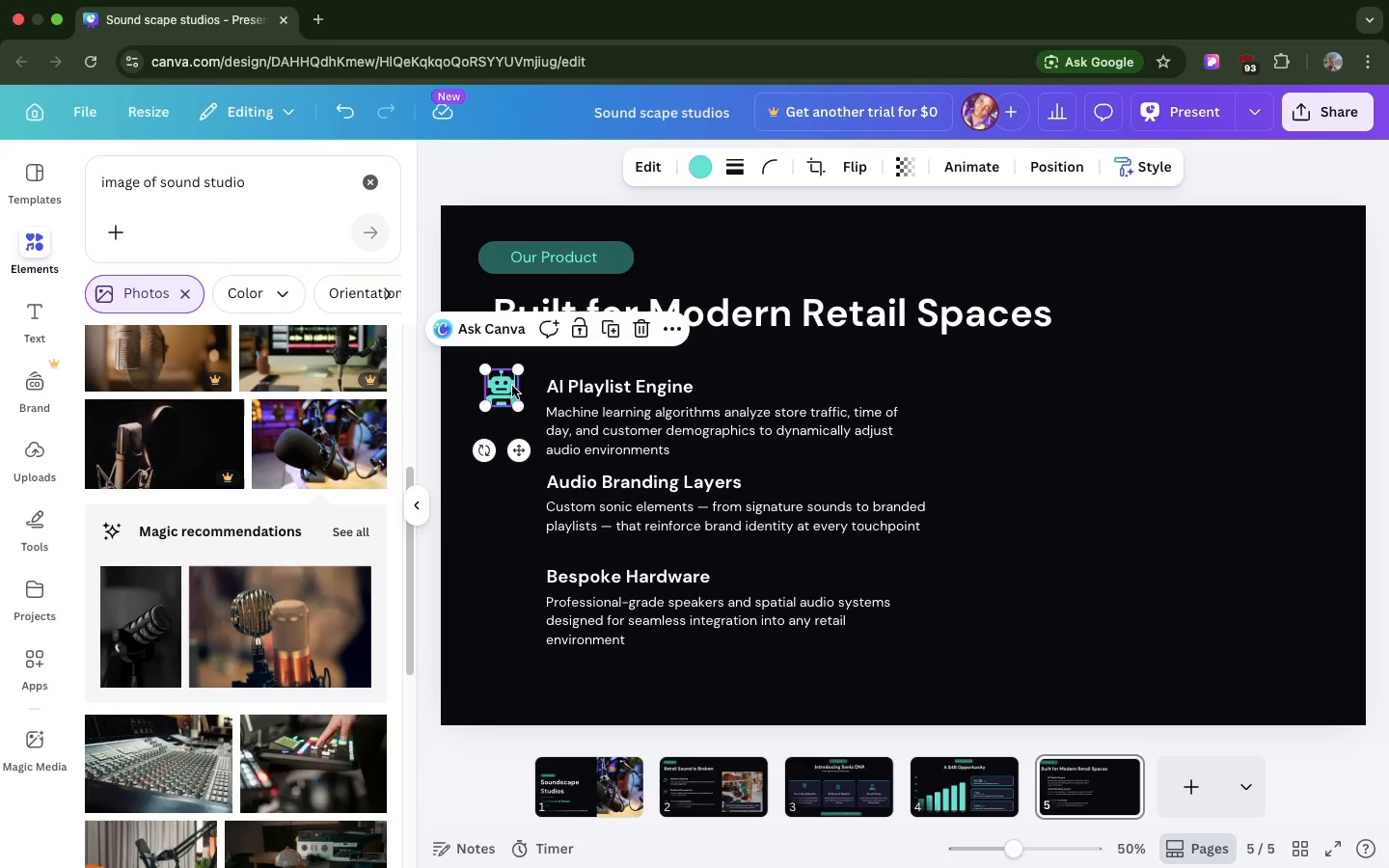 
left_click_drag(start_coordinate=[512, 386], to_coordinate=[520, 394])
 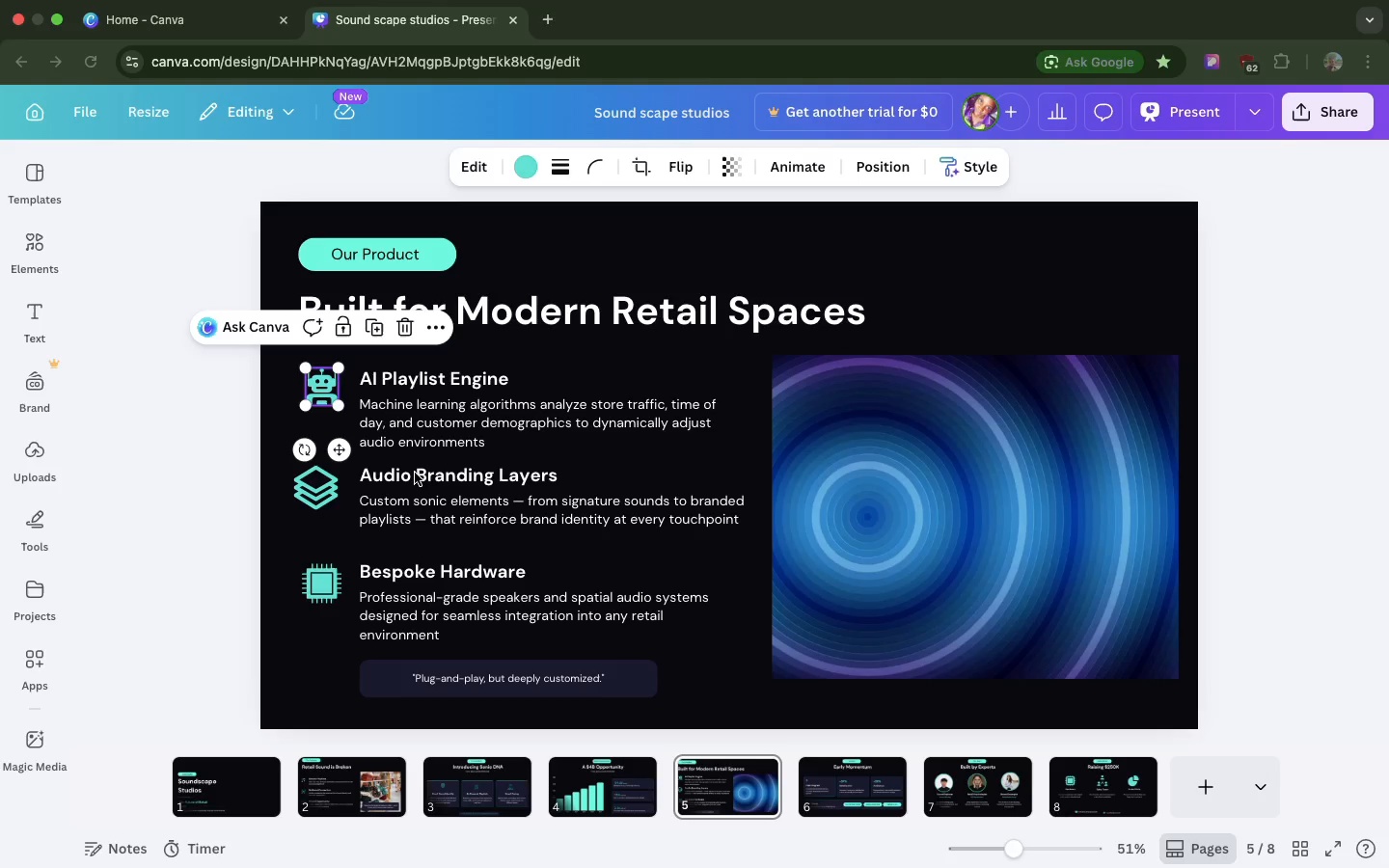 
left_click([324, 480])
 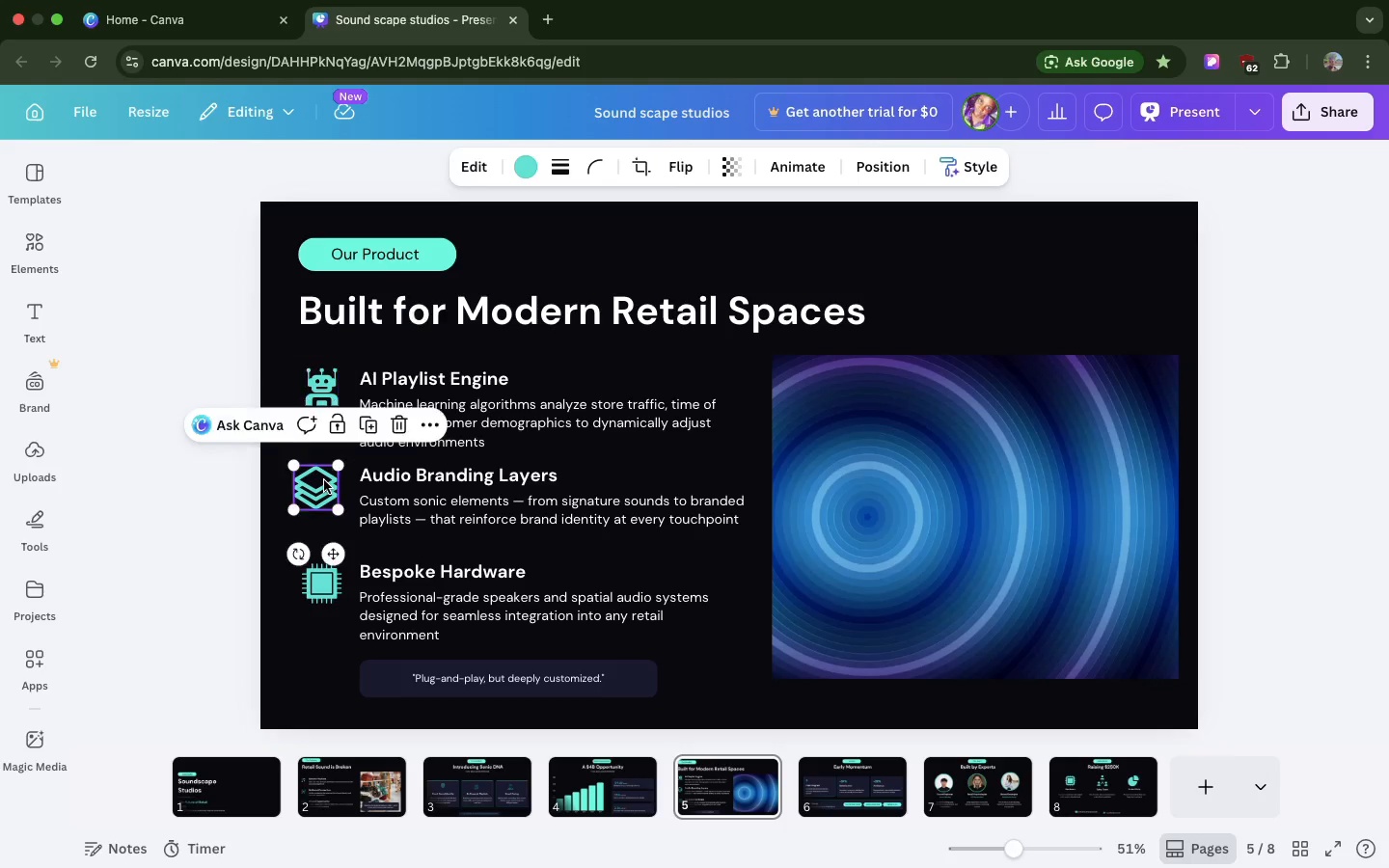 
key(Meta+CommandLeft)
 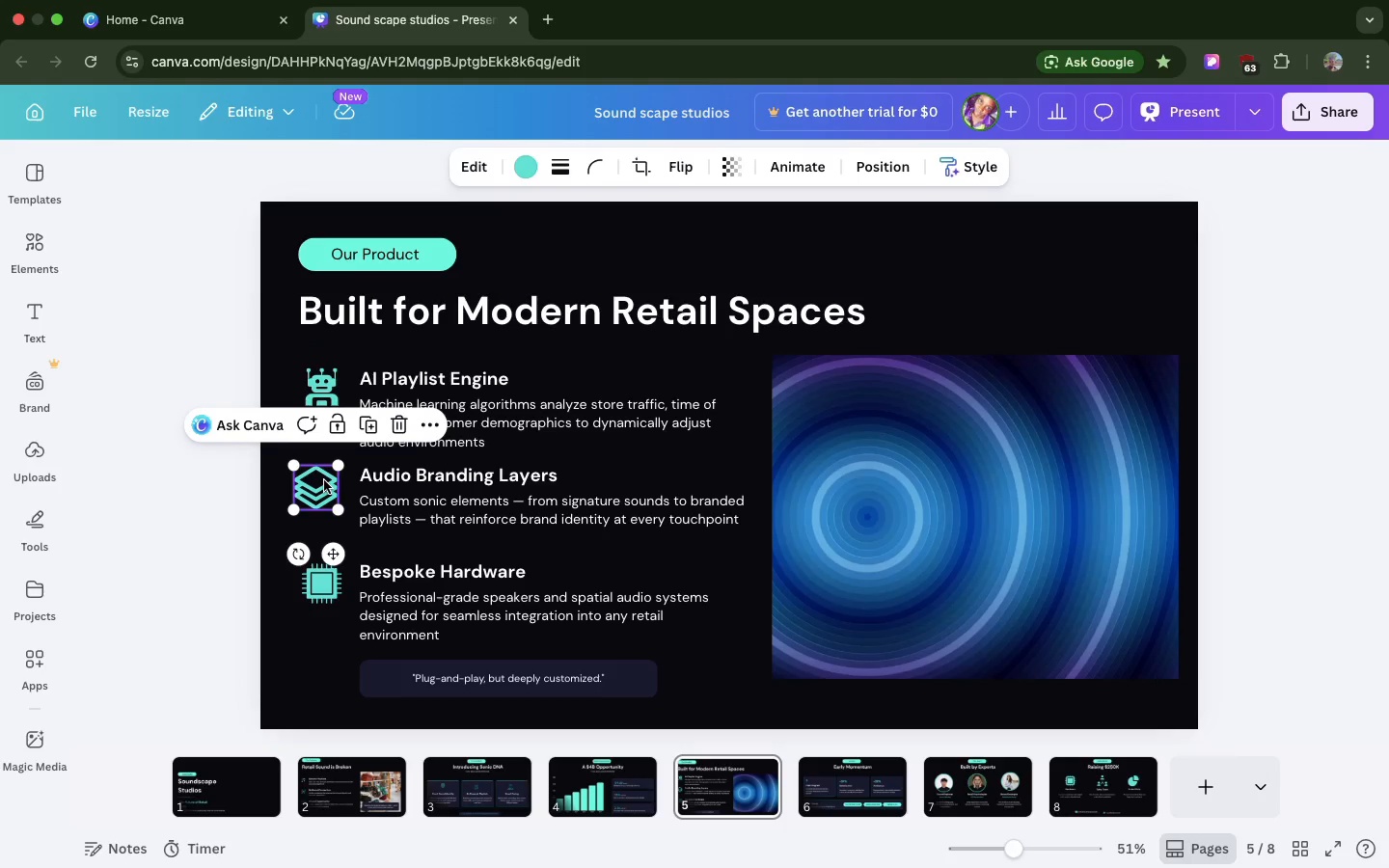 
key(Meta+C)
 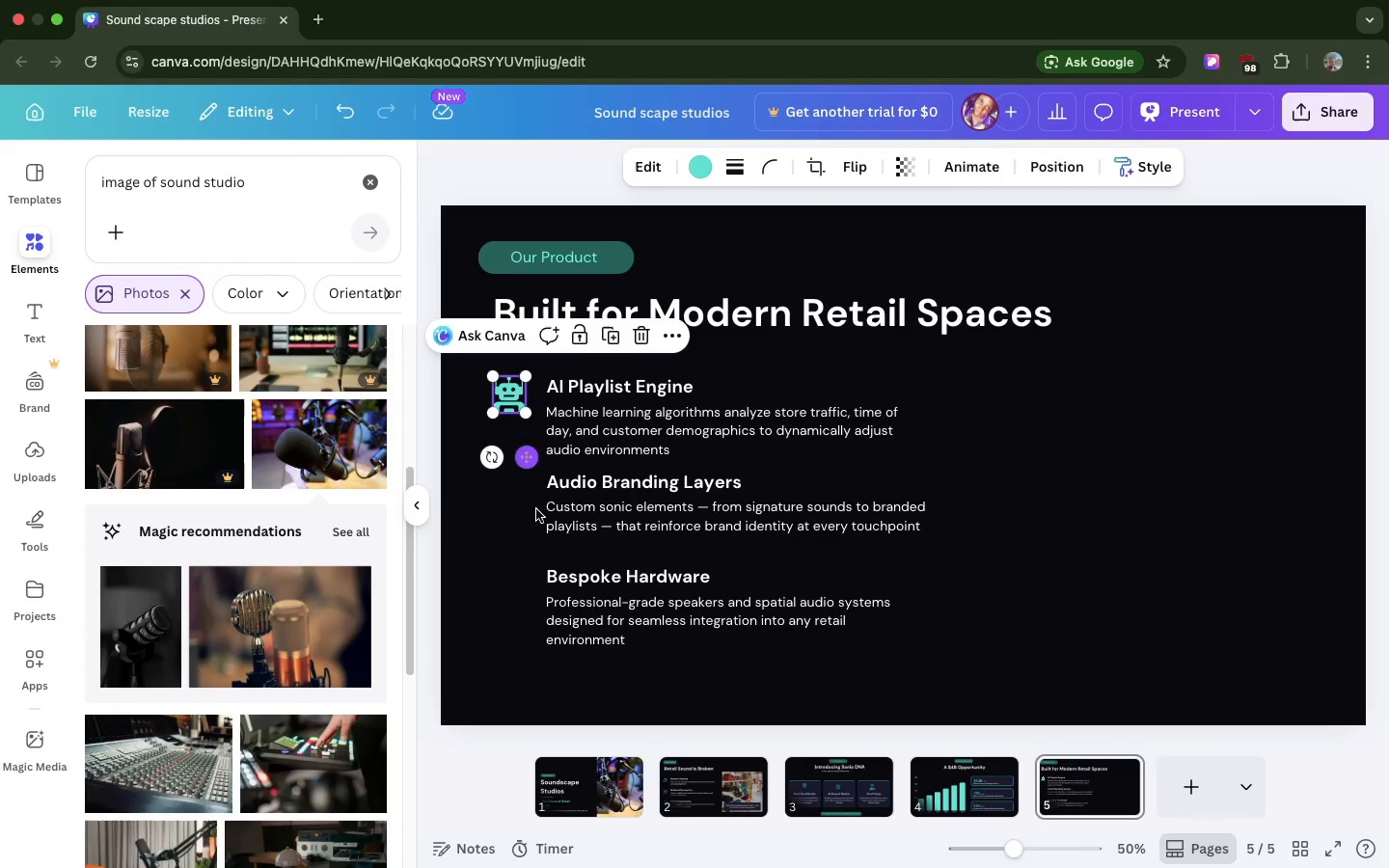 
left_click([527, 514])
 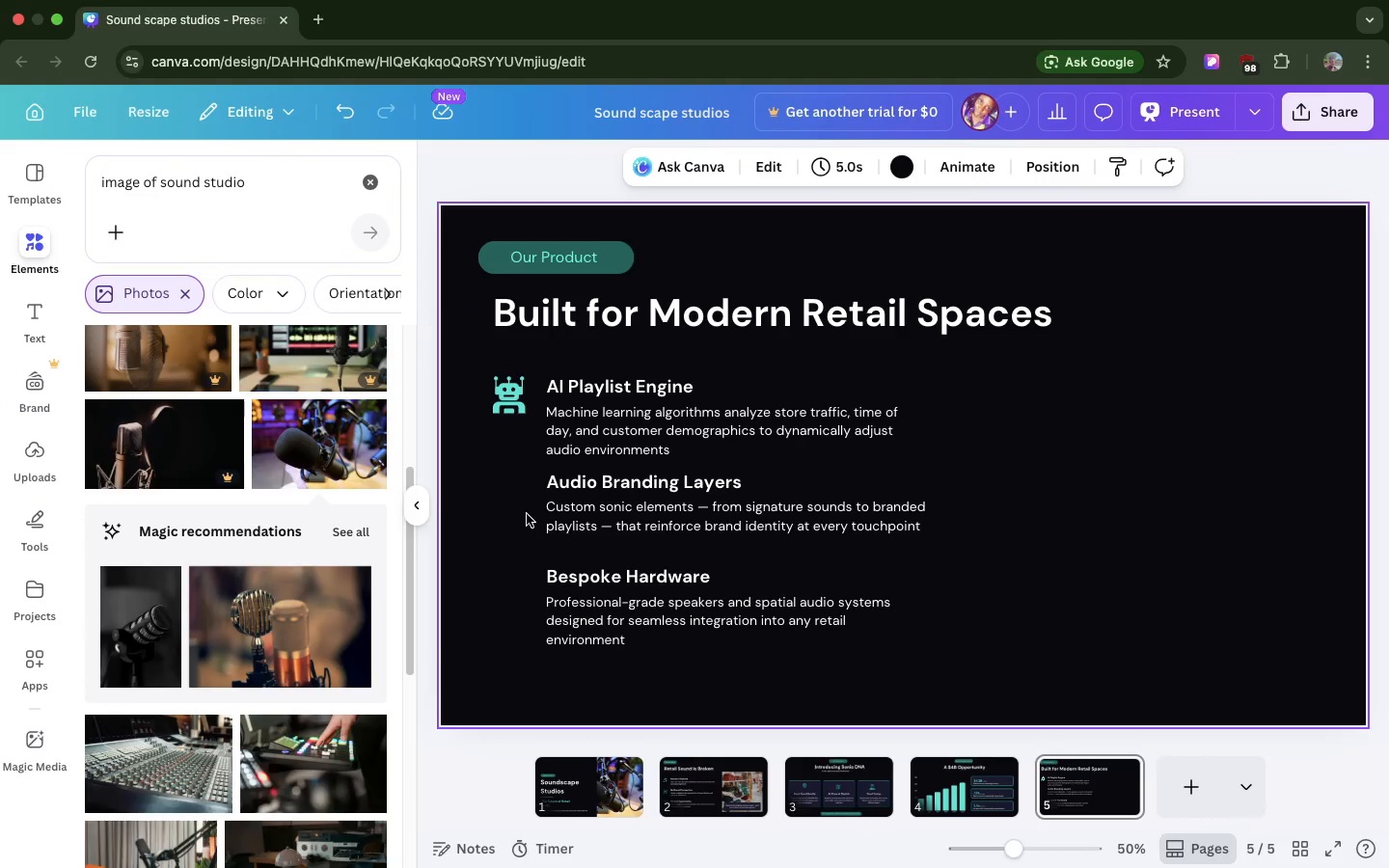 
key(Meta+CommandLeft)
 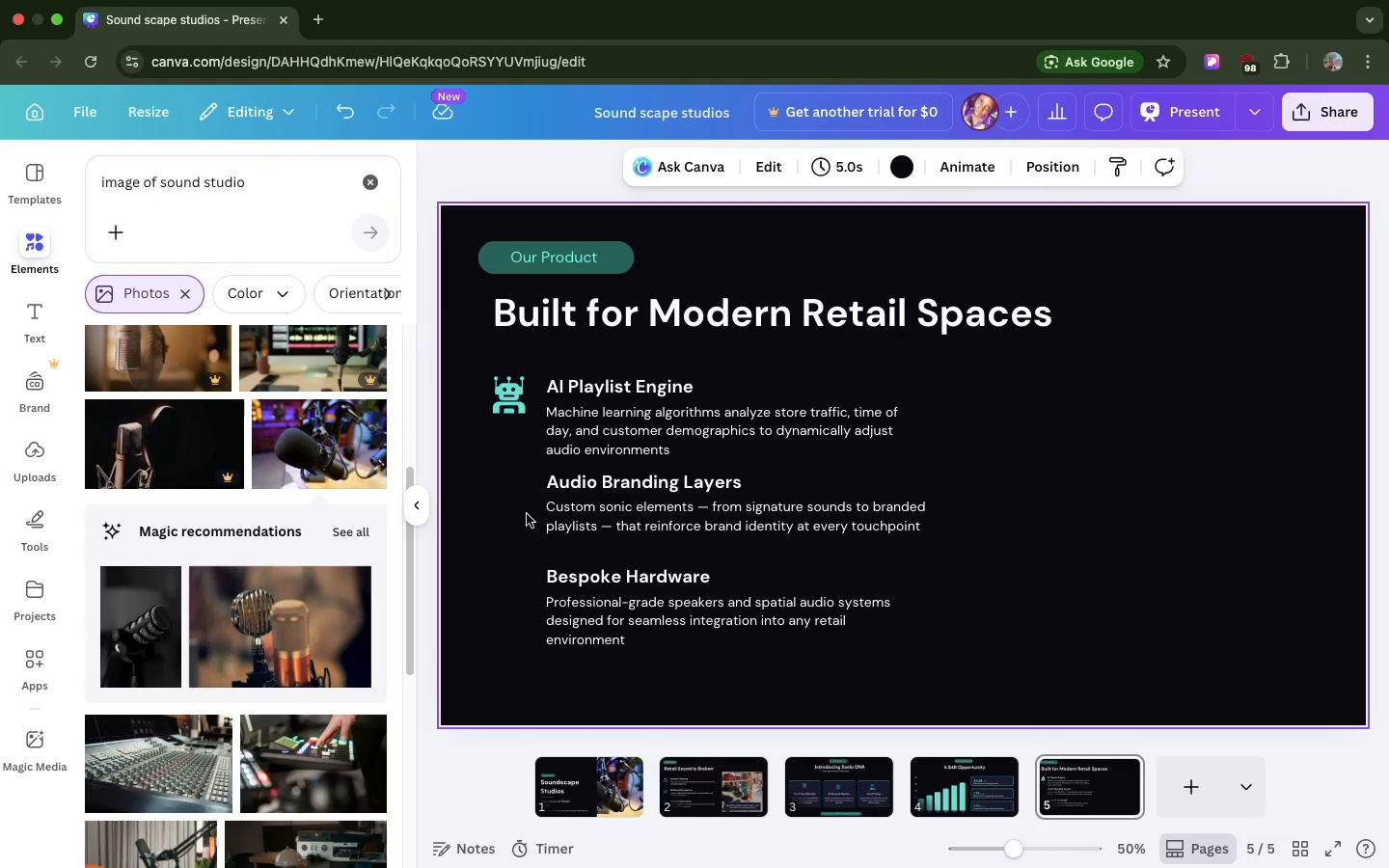 
key(Meta+V)
 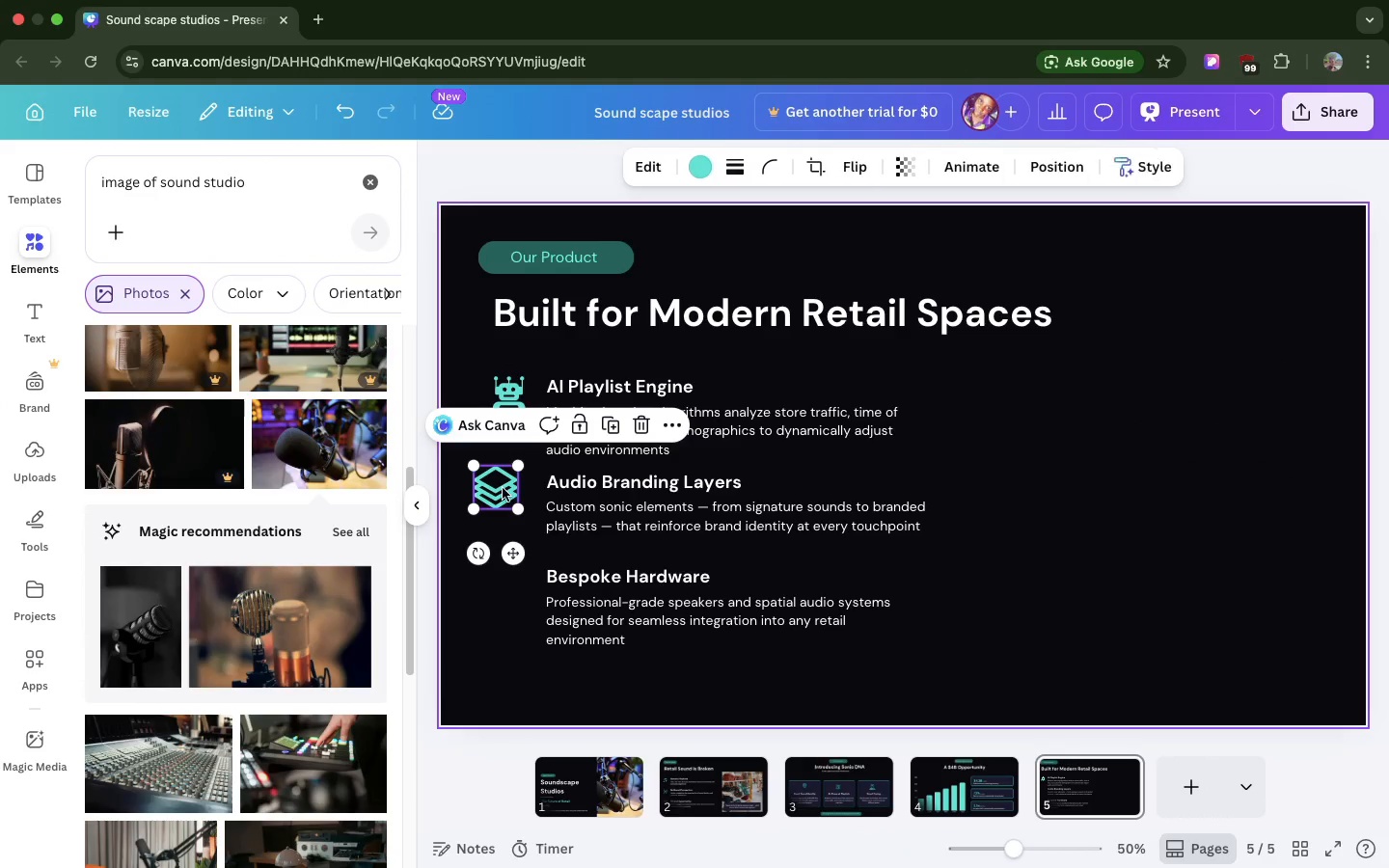 
left_click_drag(start_coordinate=[496, 488], to_coordinate=[506, 490])
 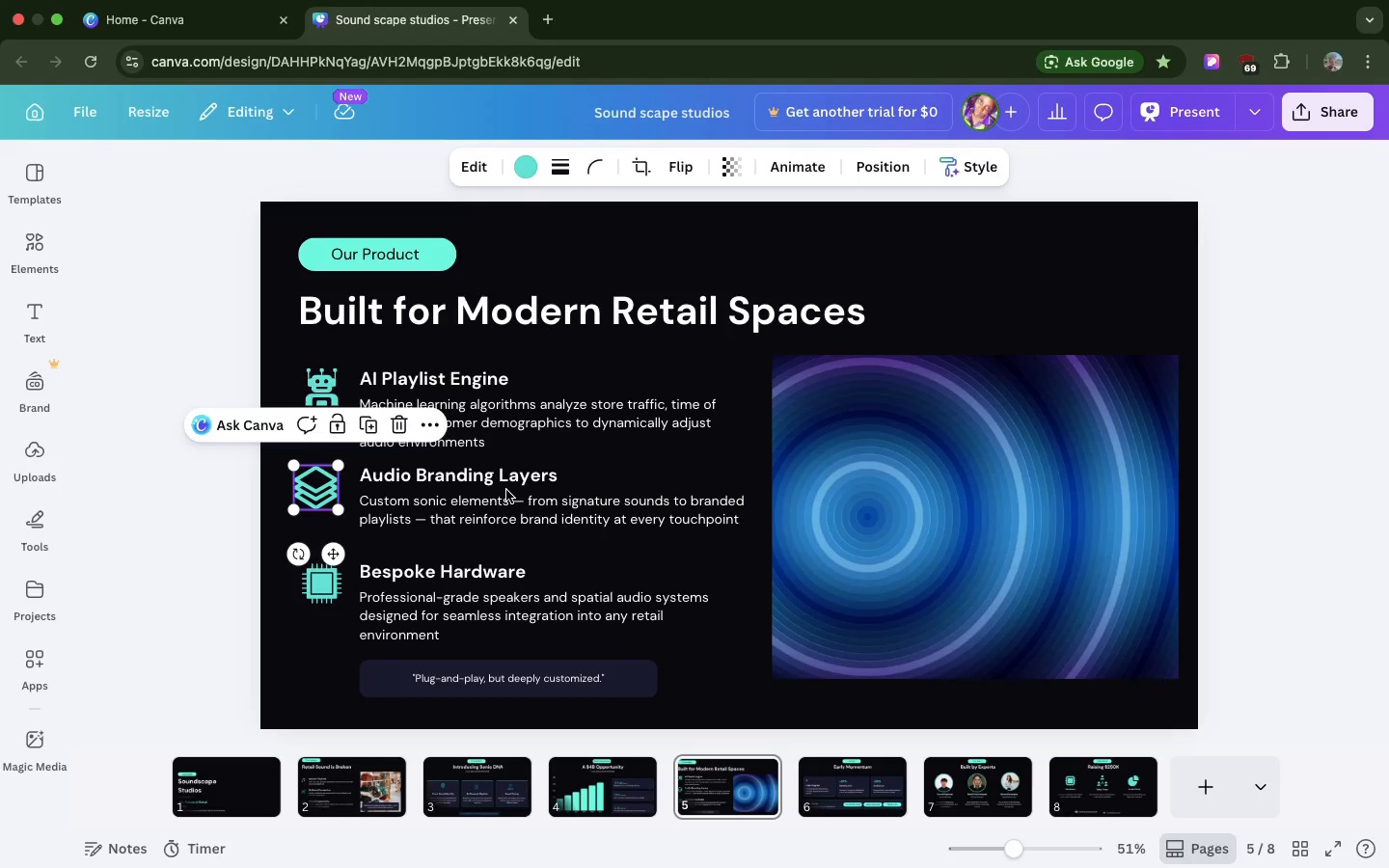 
wait(25.16)
 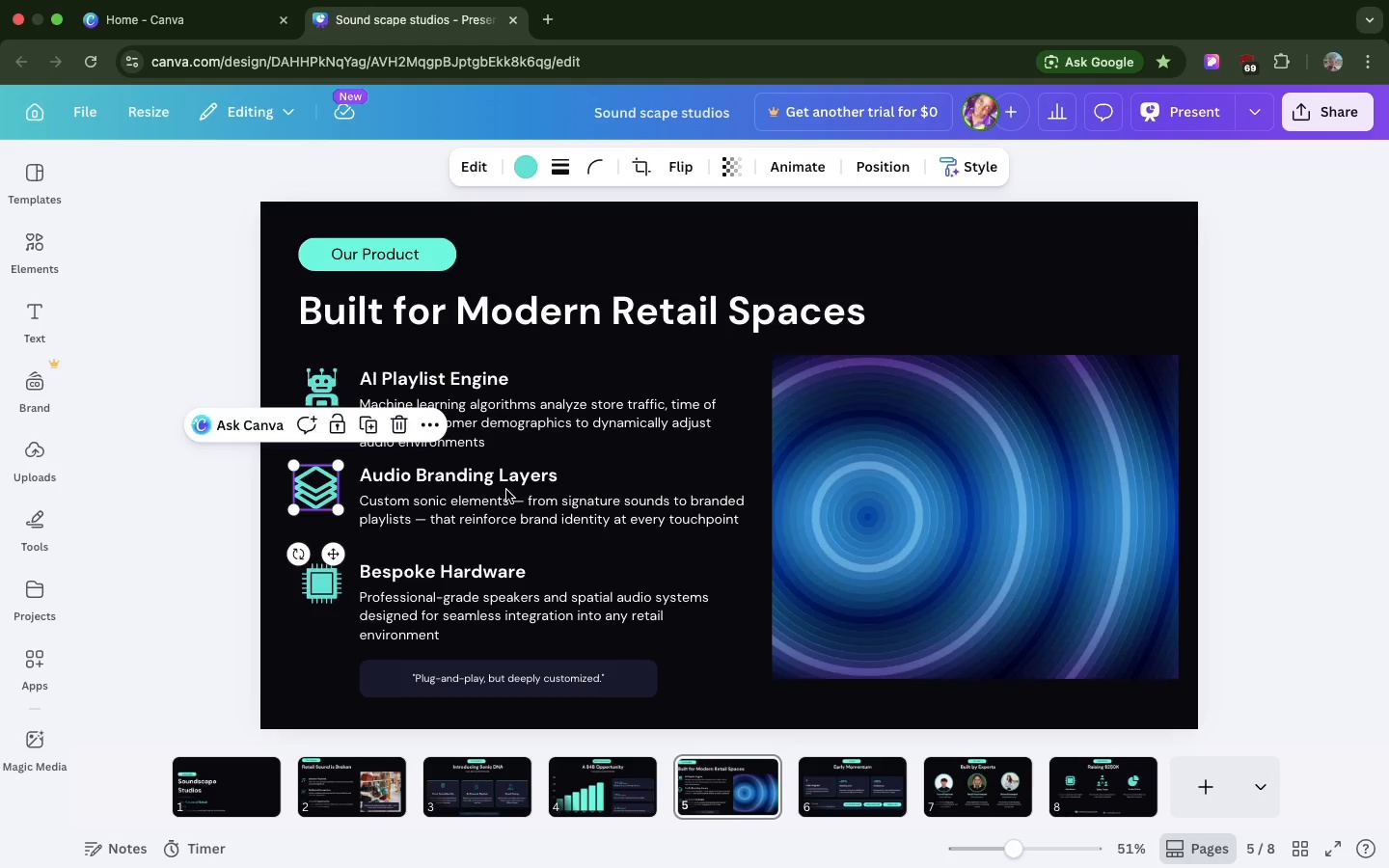 
left_click_drag(start_coordinate=[340, 505], to_coordinate=[336, 496])
 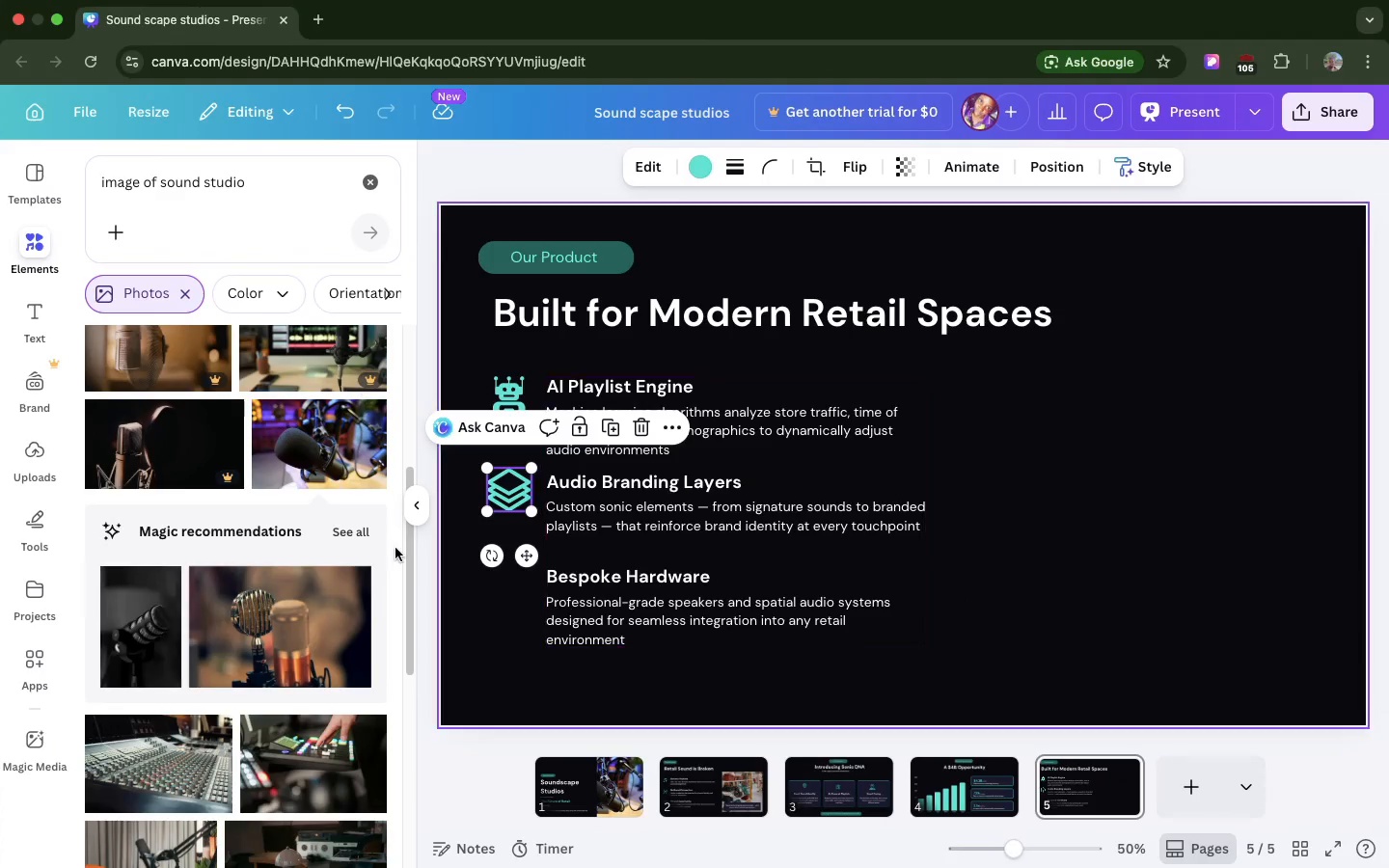 
wait(6.89)
 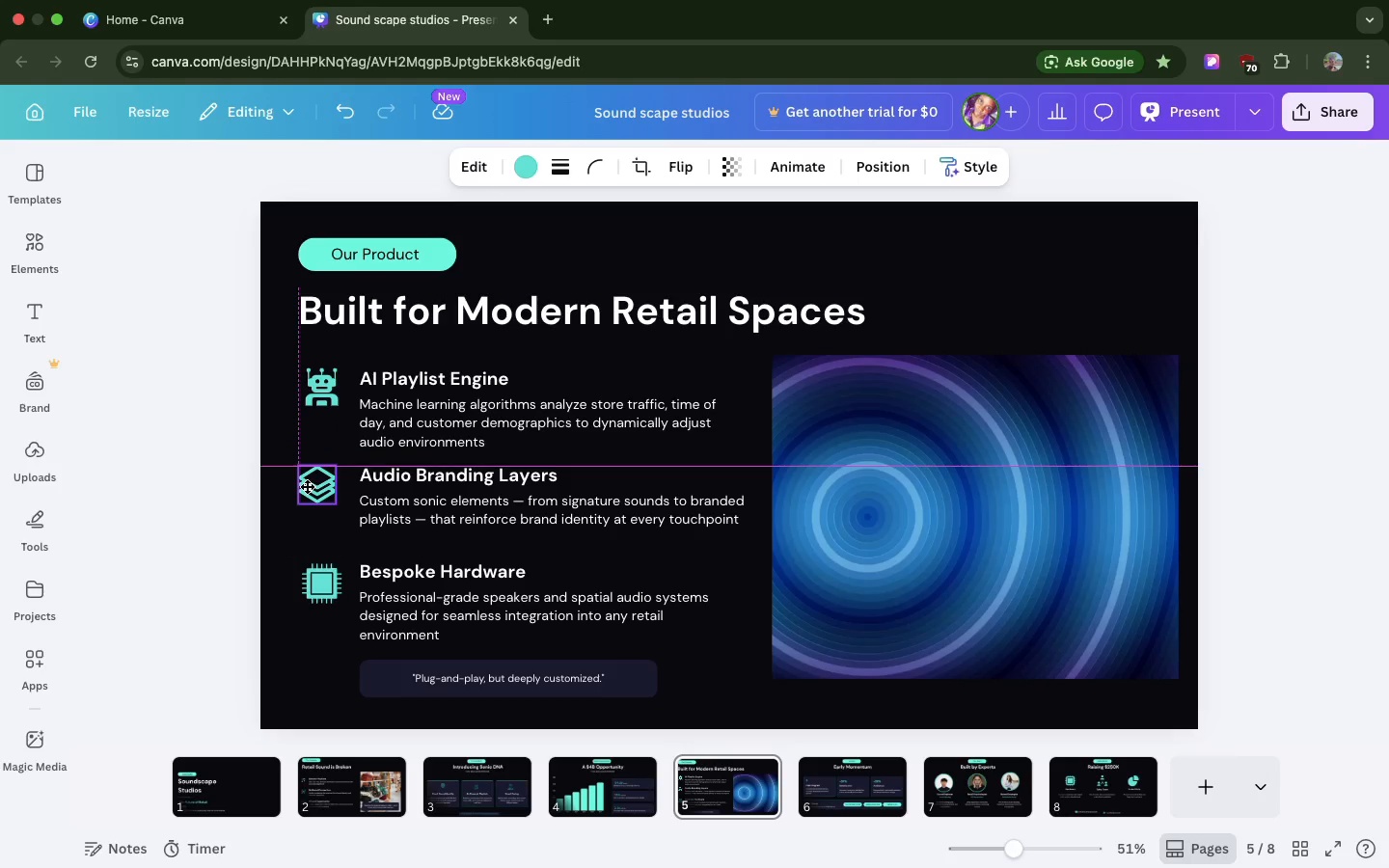 
double_click([152, 189])
 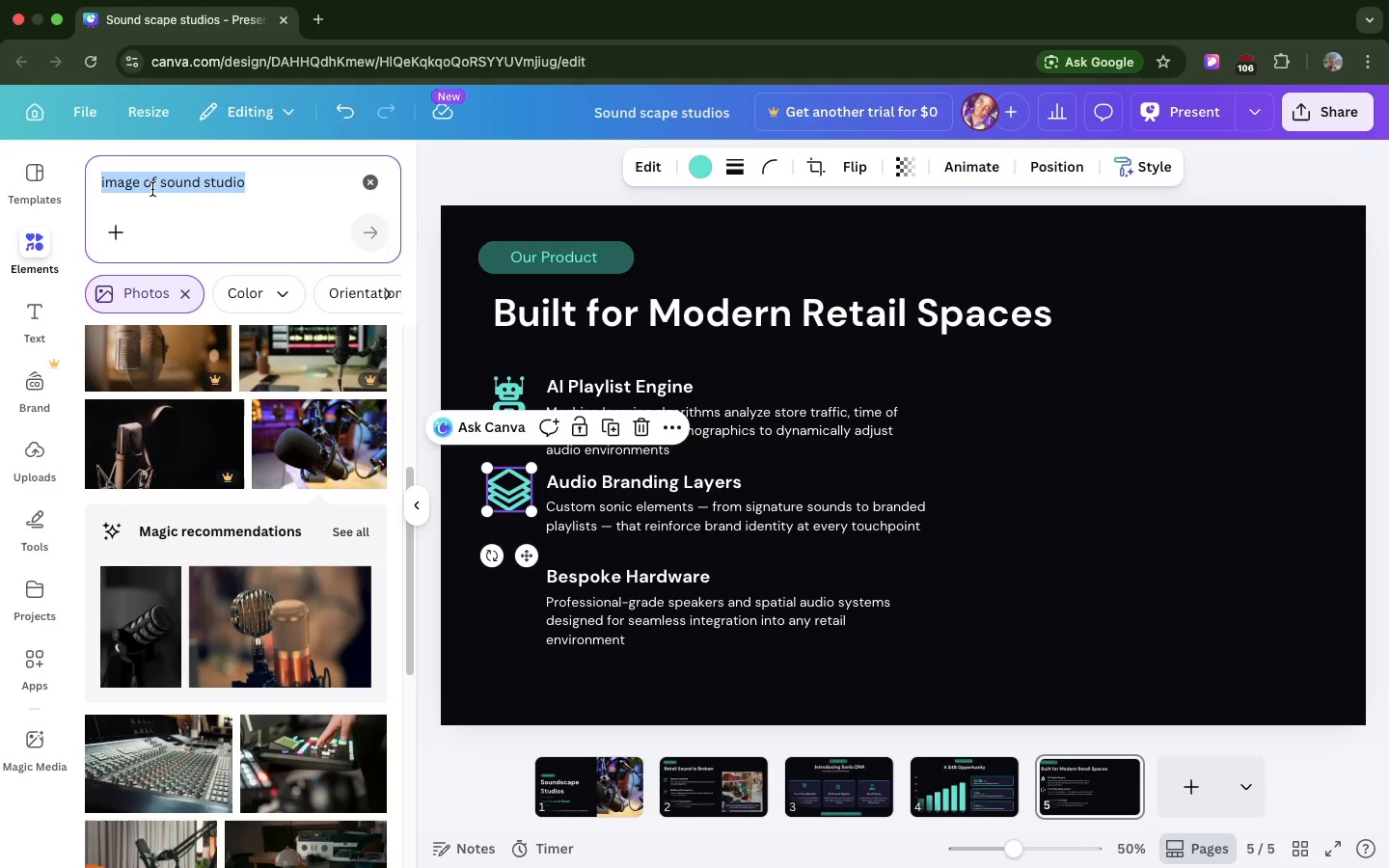 
triple_click([152, 189])
 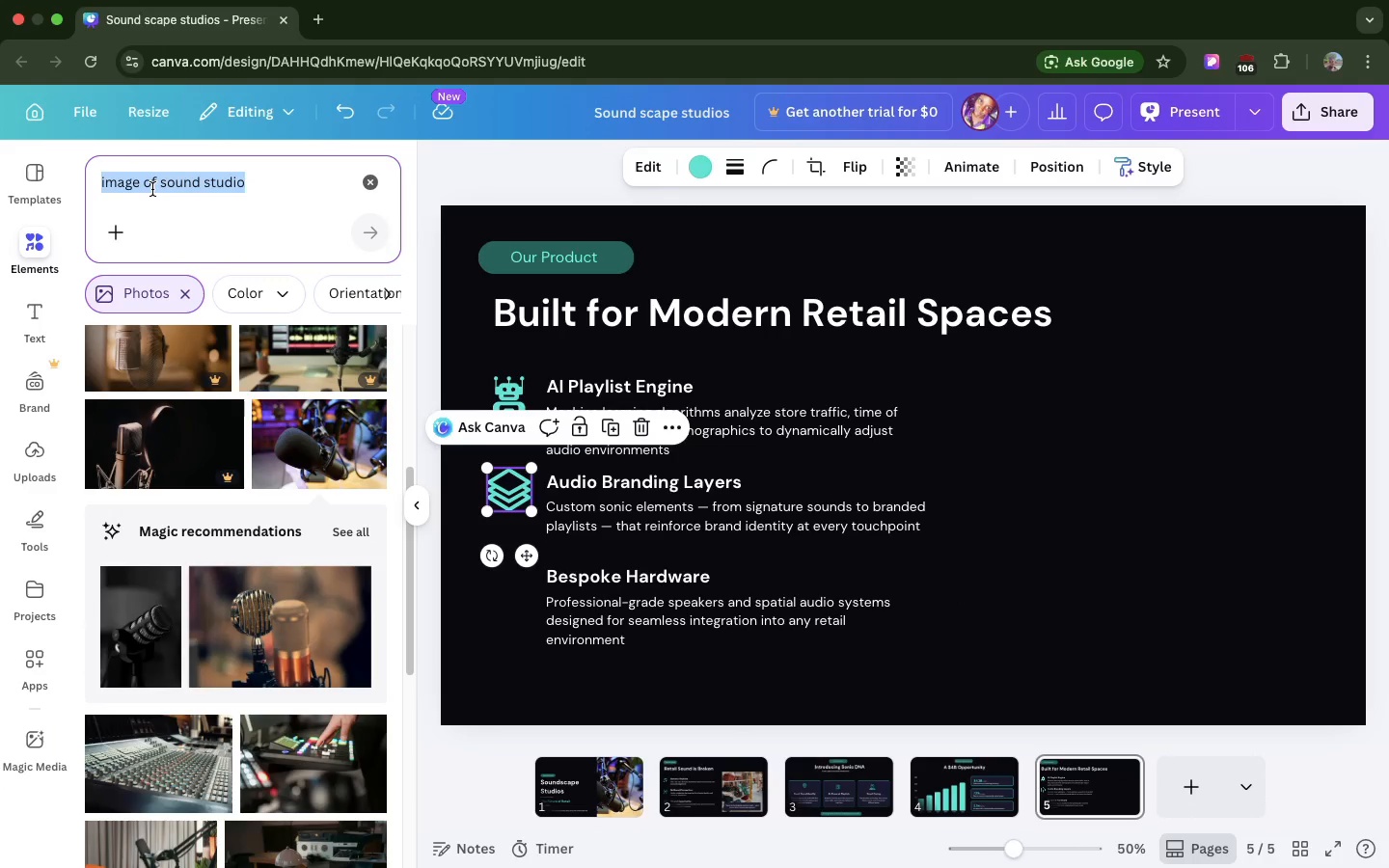 
type(hard)
 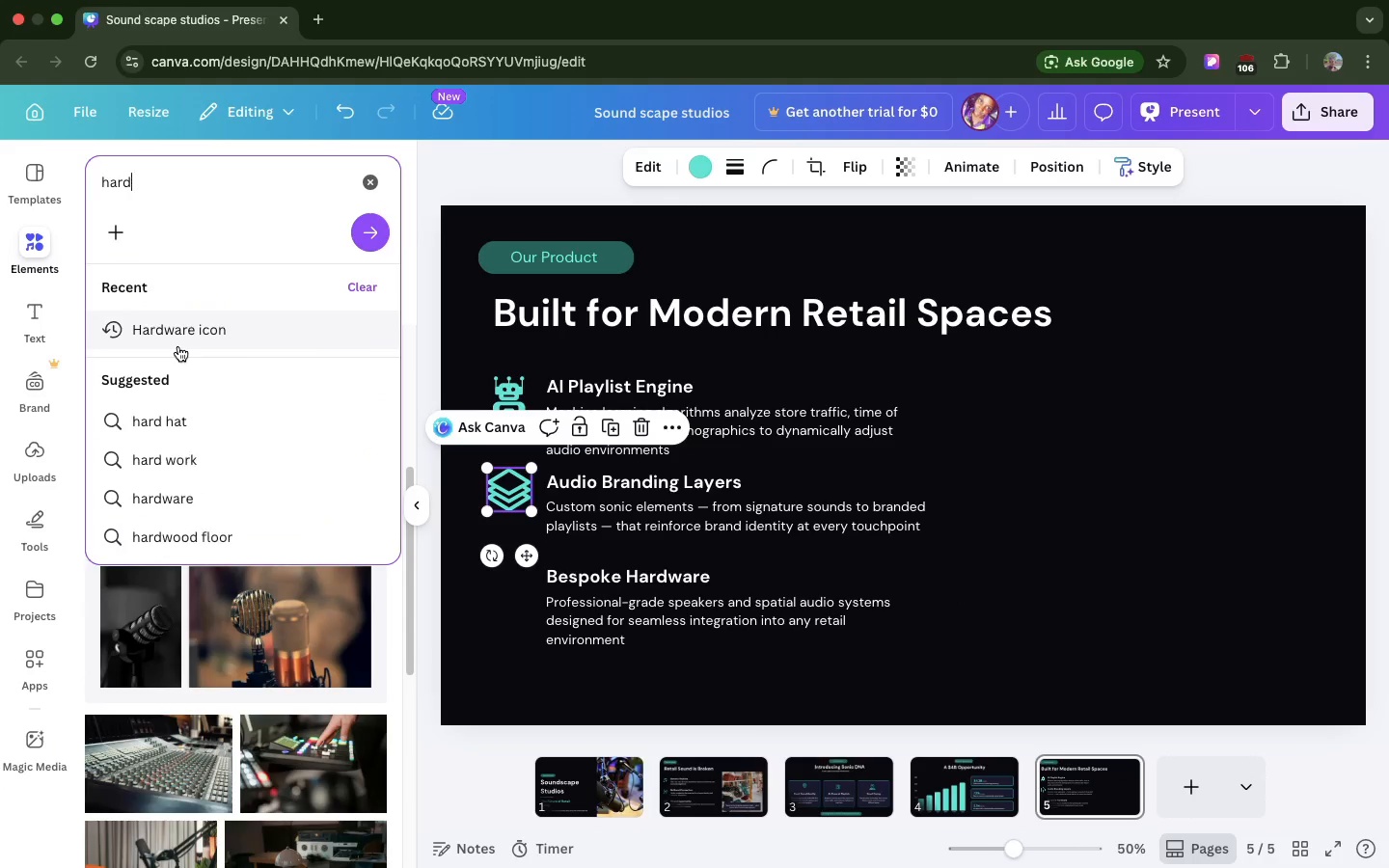 
left_click([177, 319])
 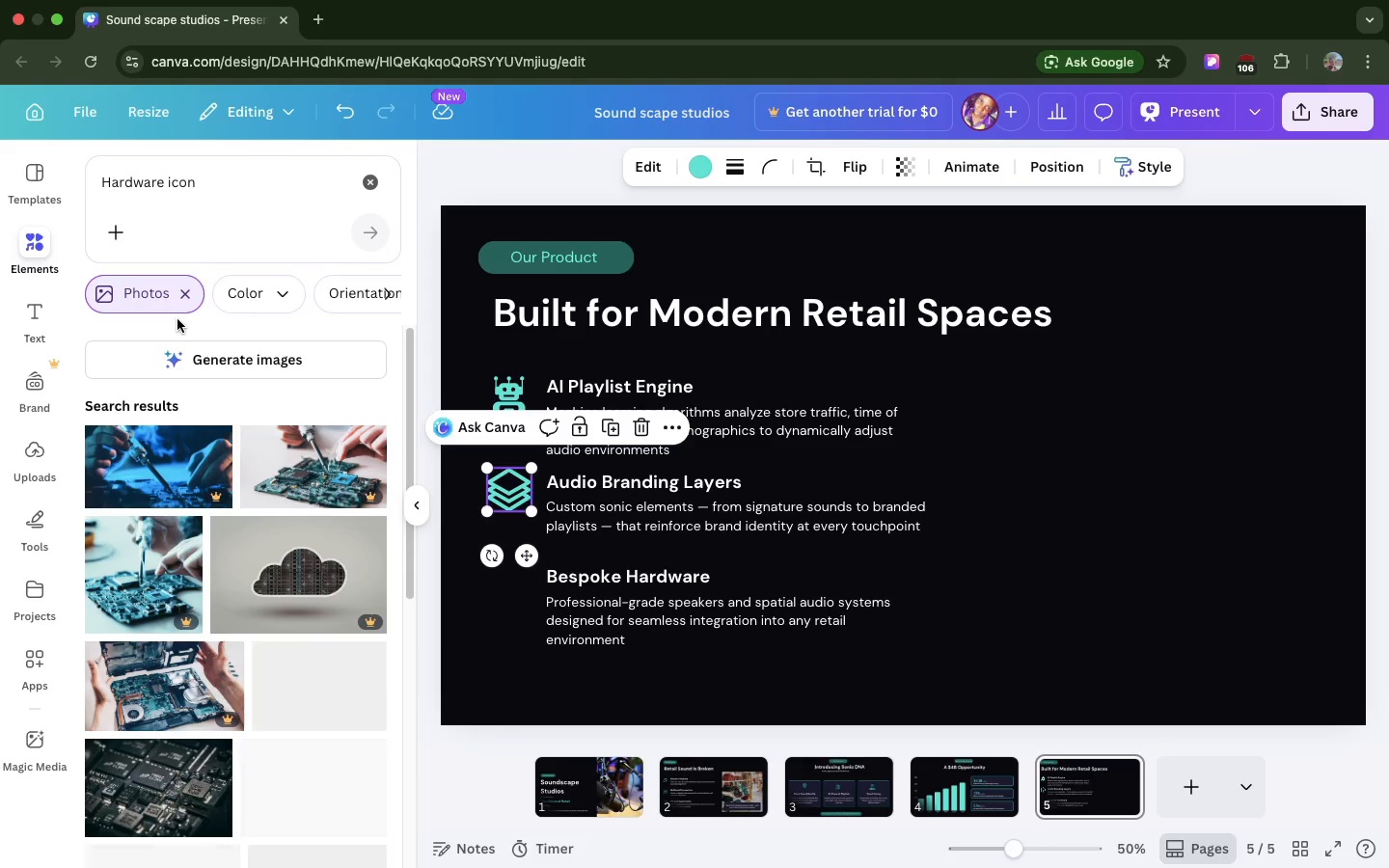 
wait(9.06)
 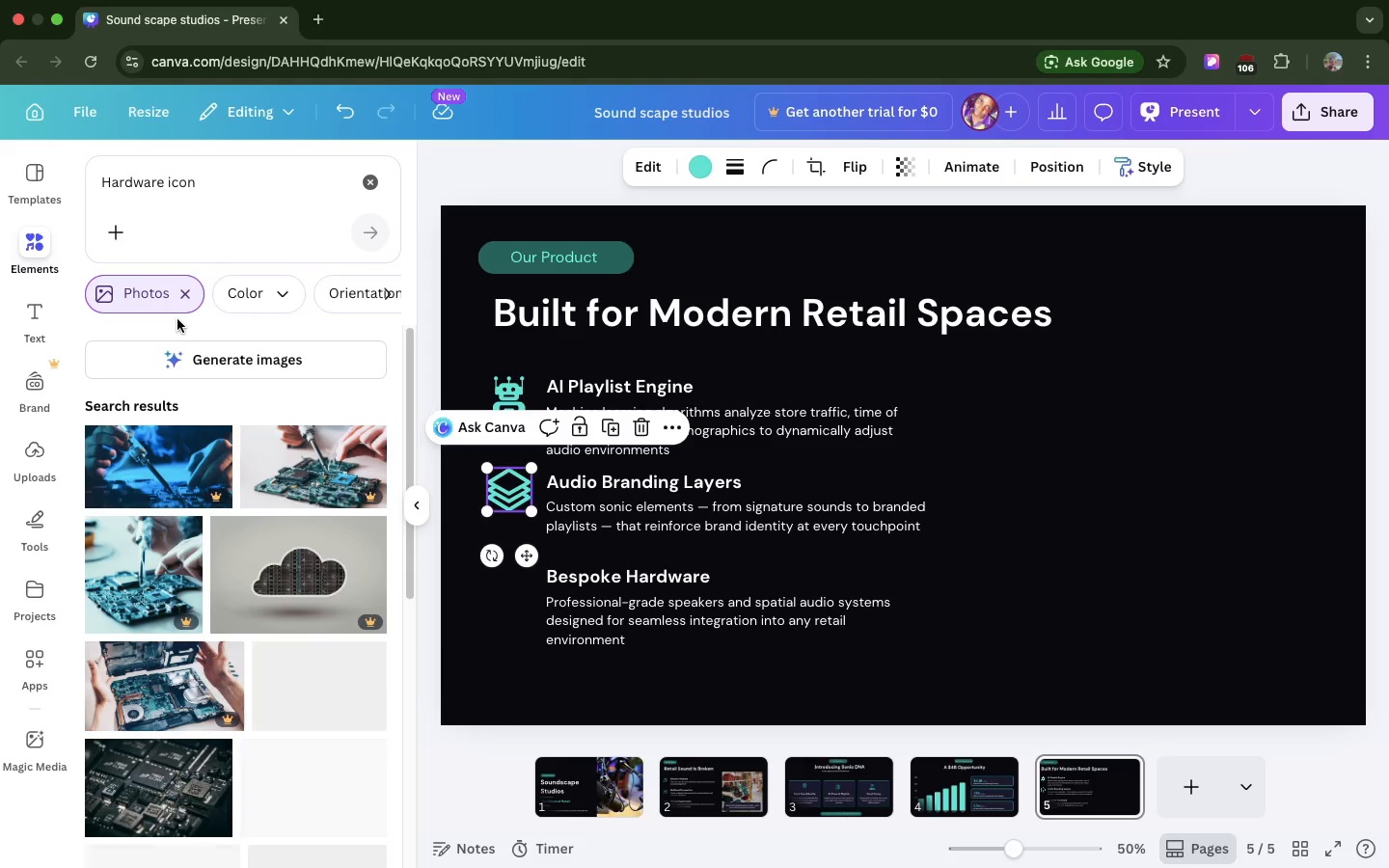 
left_click([181, 301])
 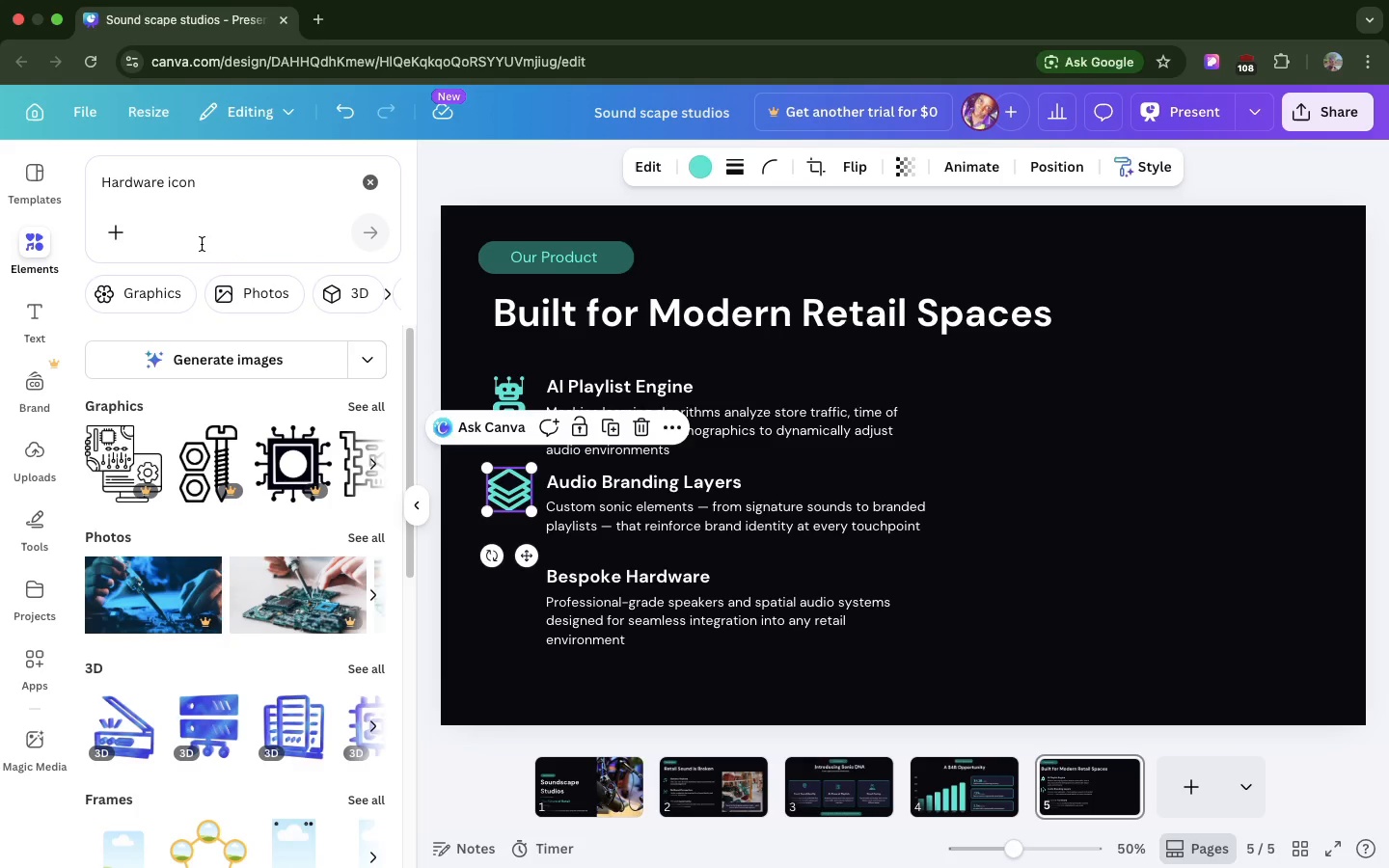 
wait(10.72)
 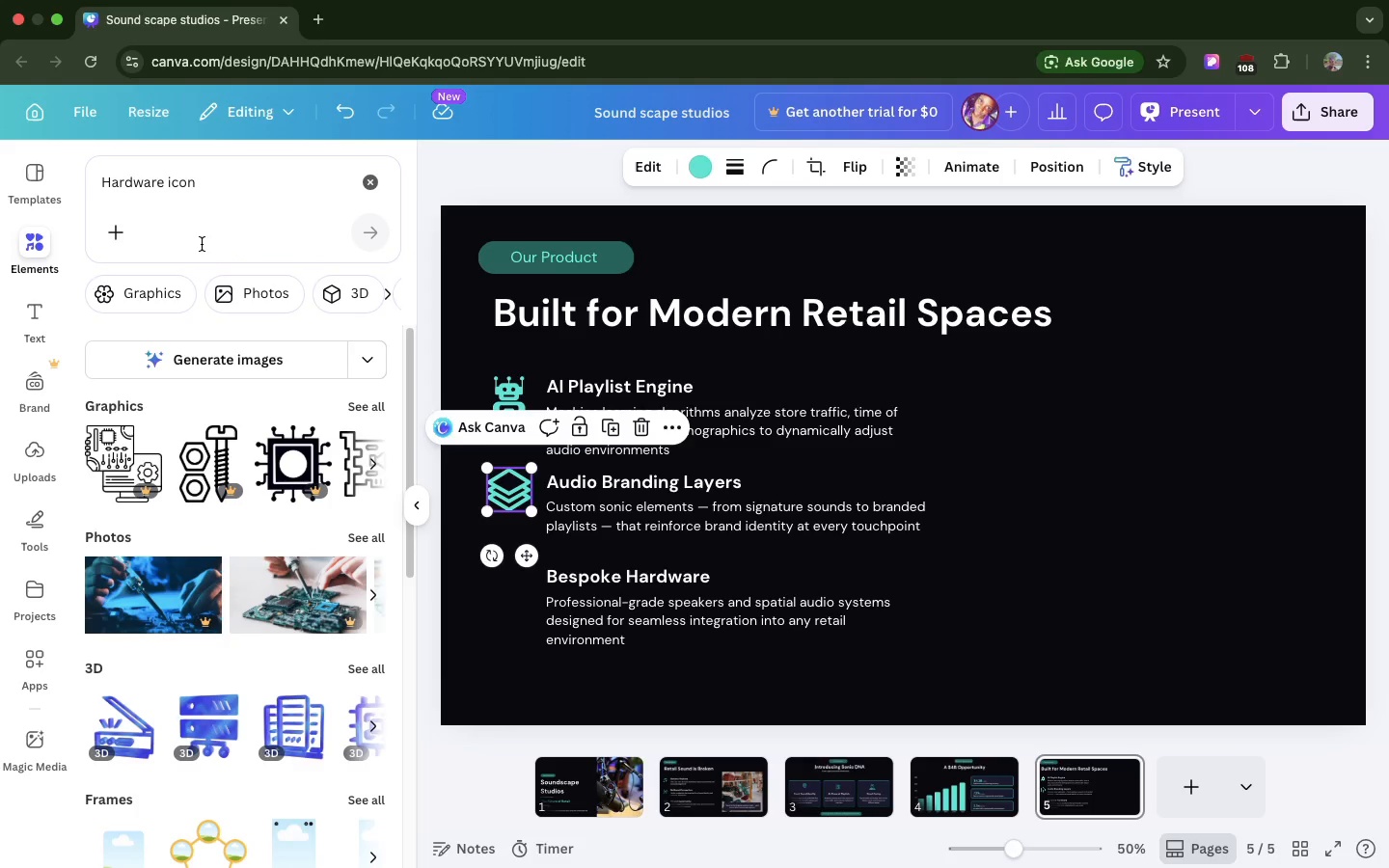 
left_click([354, 404])
 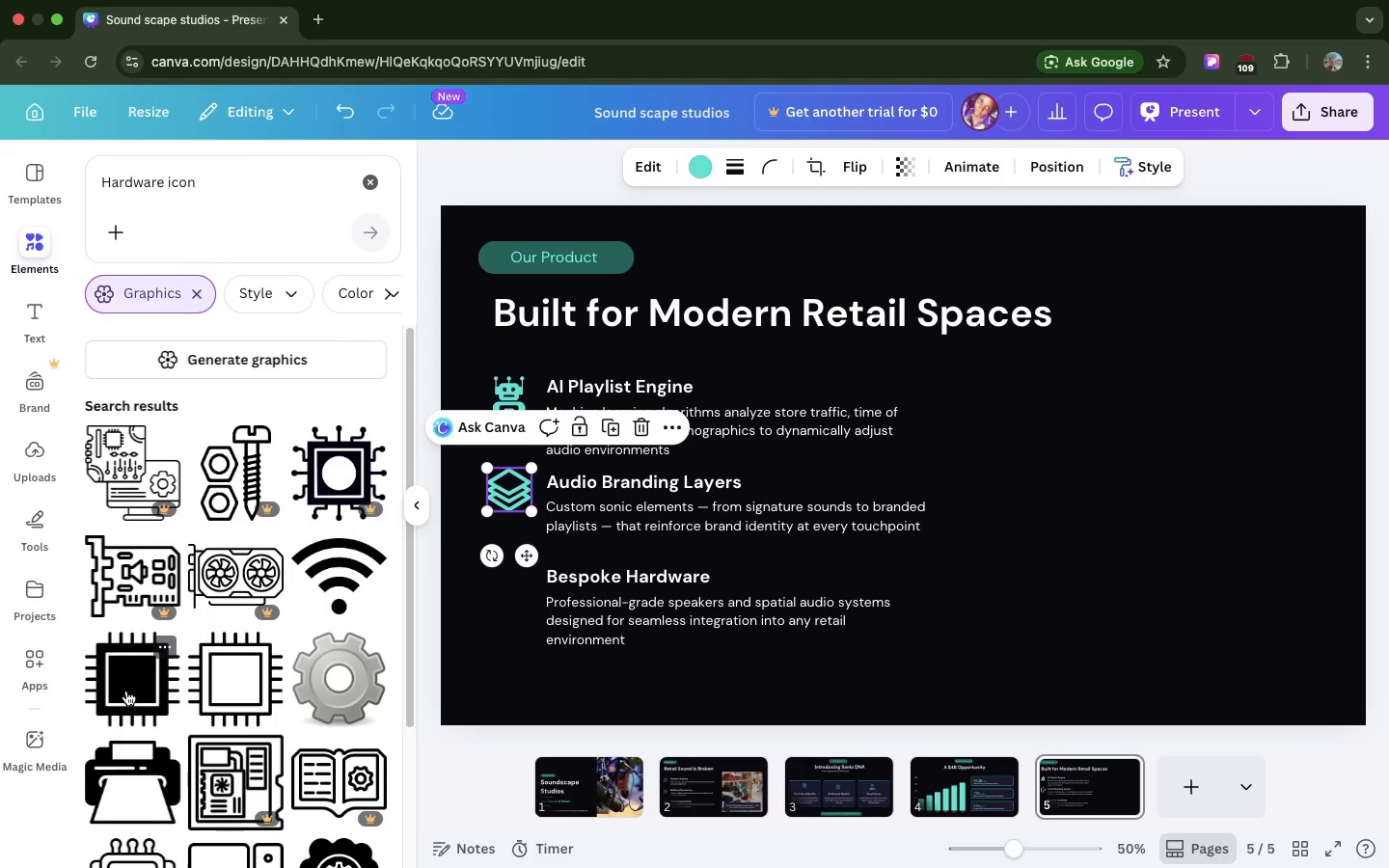 
left_click_drag(start_coordinate=[126, 691], to_coordinate=[472, 597])
 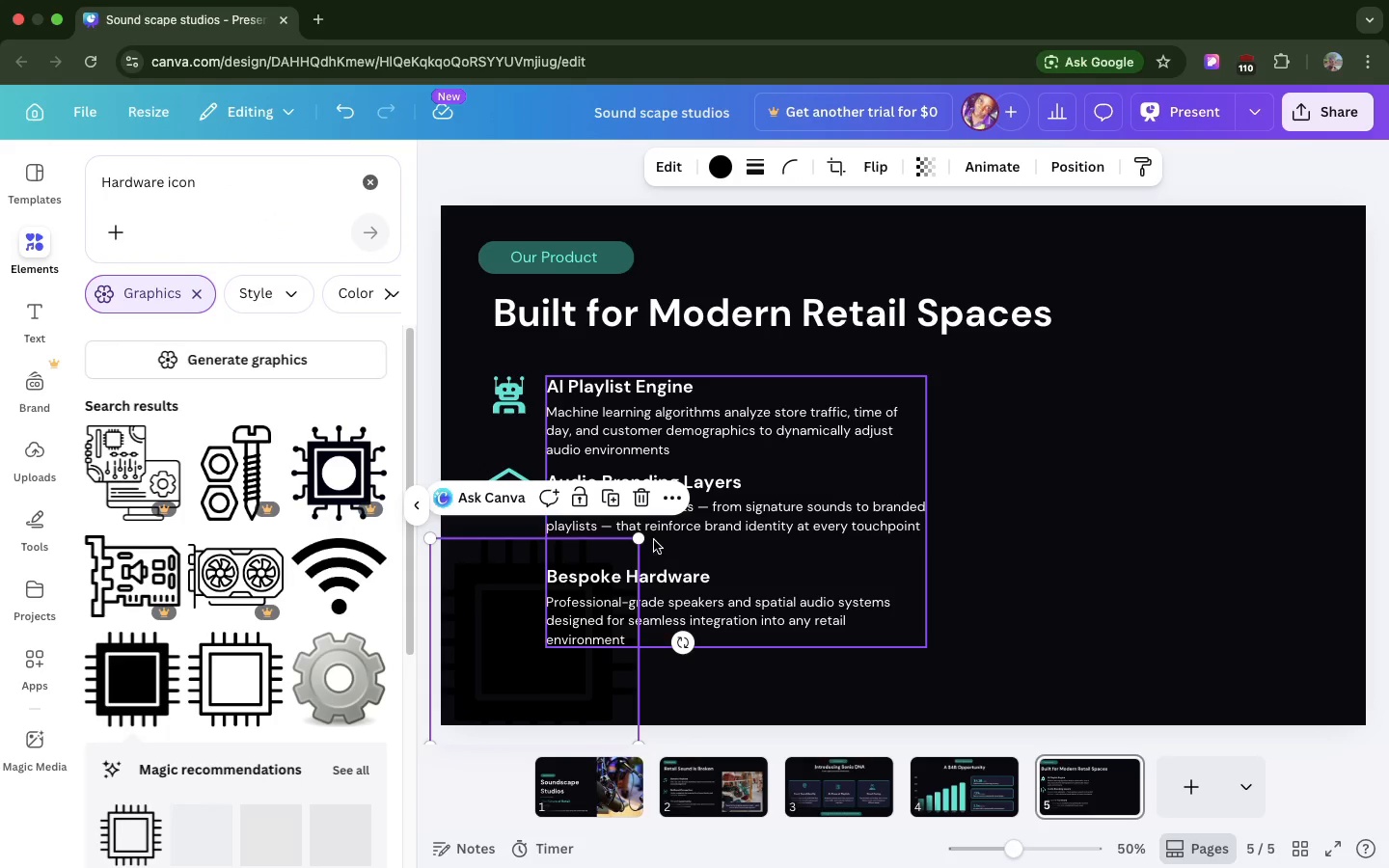 
left_click_drag(start_coordinate=[638, 541], to_coordinate=[535, 612])
 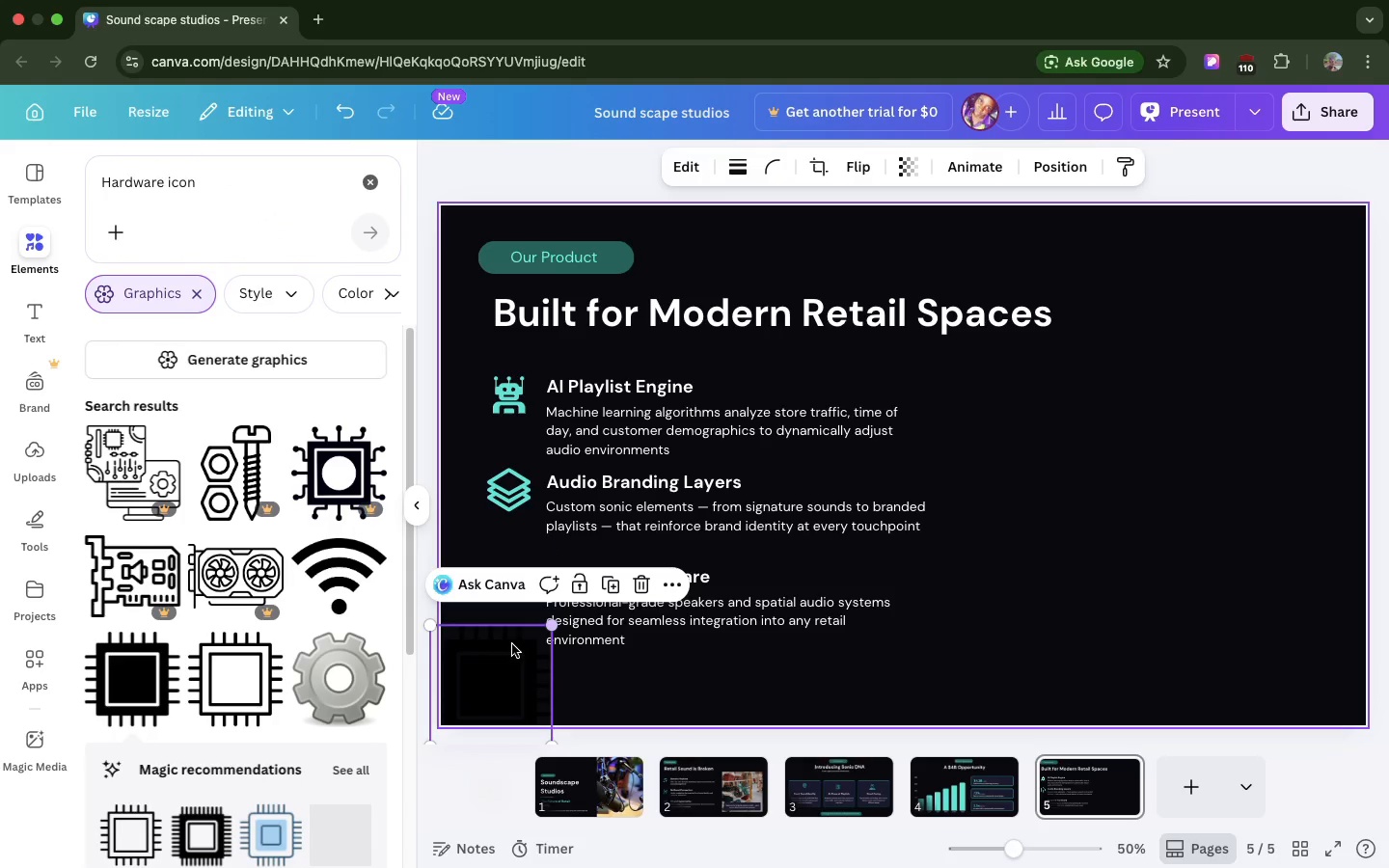 
left_click_drag(start_coordinate=[510, 651], to_coordinate=[540, 589])
 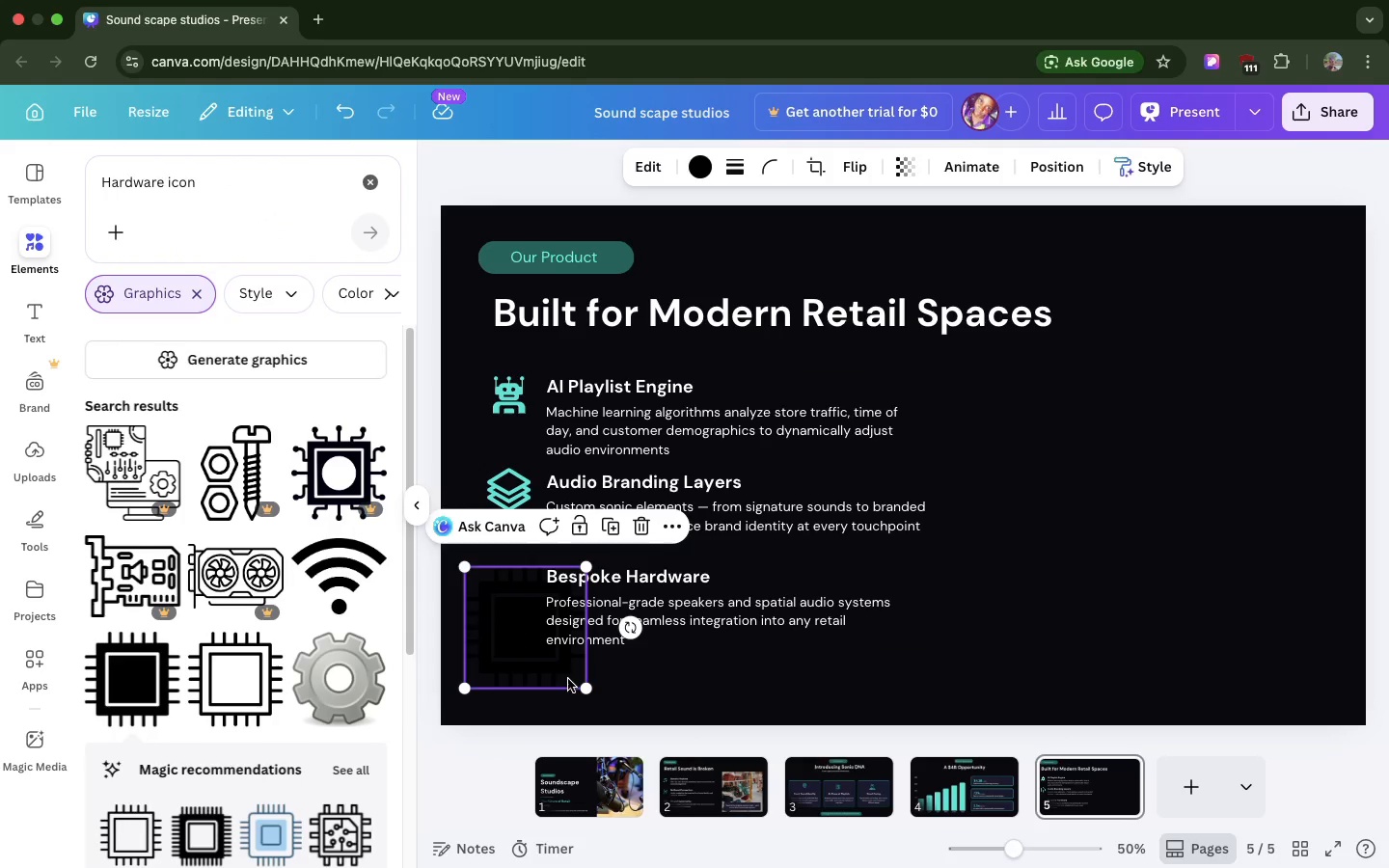 
left_click_drag(start_coordinate=[586, 684], to_coordinate=[509, 603])
 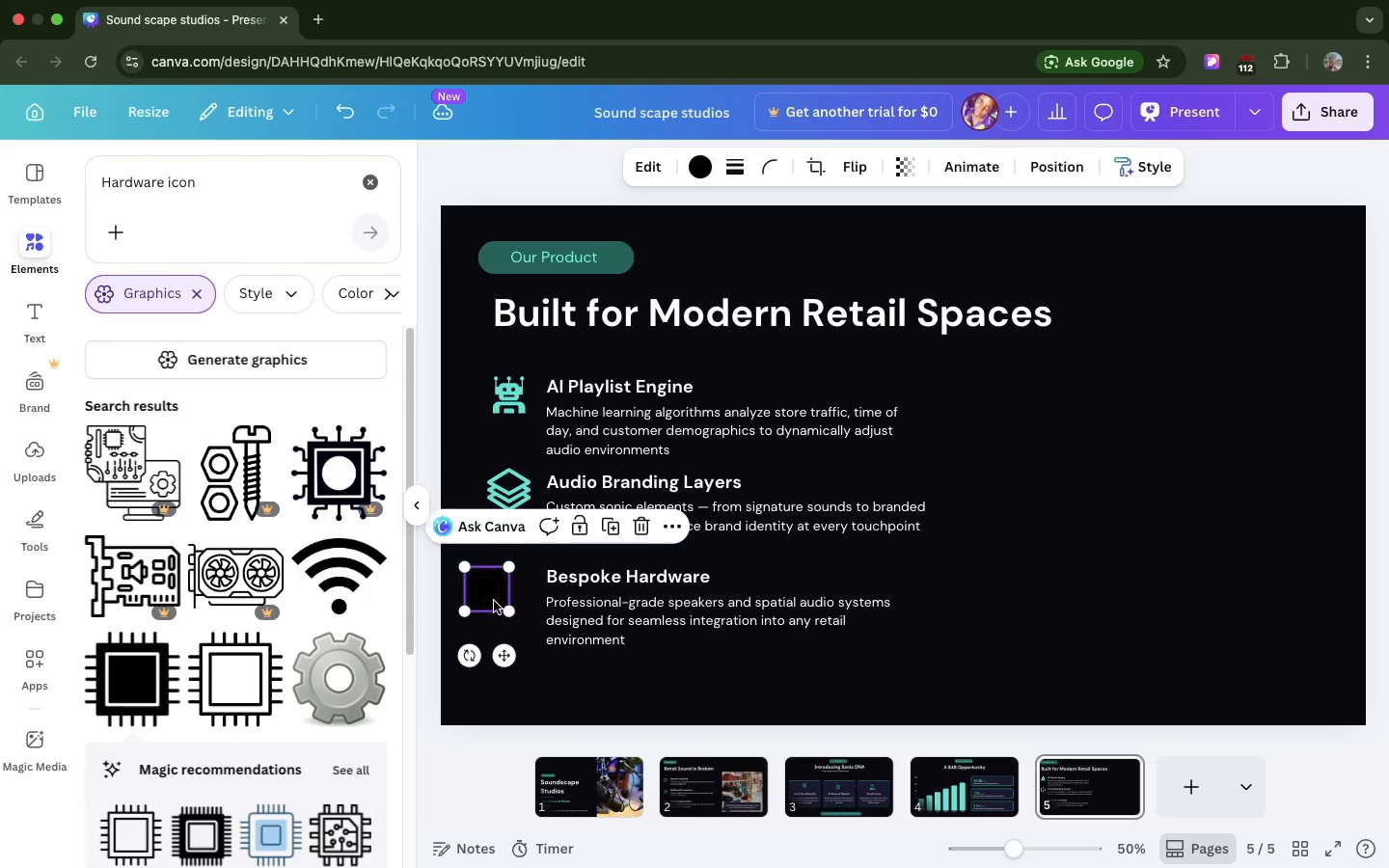 
left_click_drag(start_coordinate=[492, 598], to_coordinate=[513, 598])
 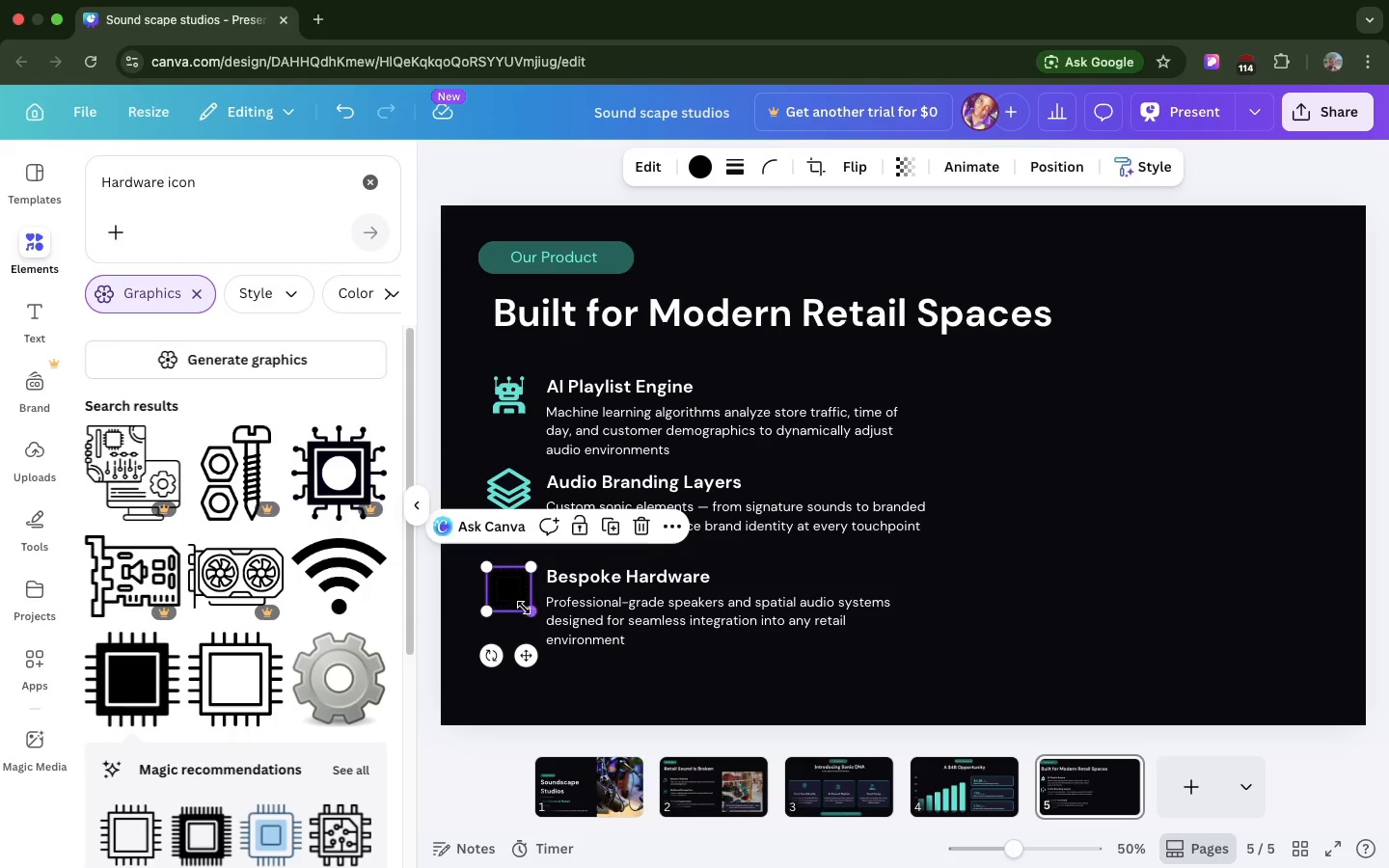 
left_click_drag(start_coordinate=[528, 611], to_coordinate=[520, 603])
 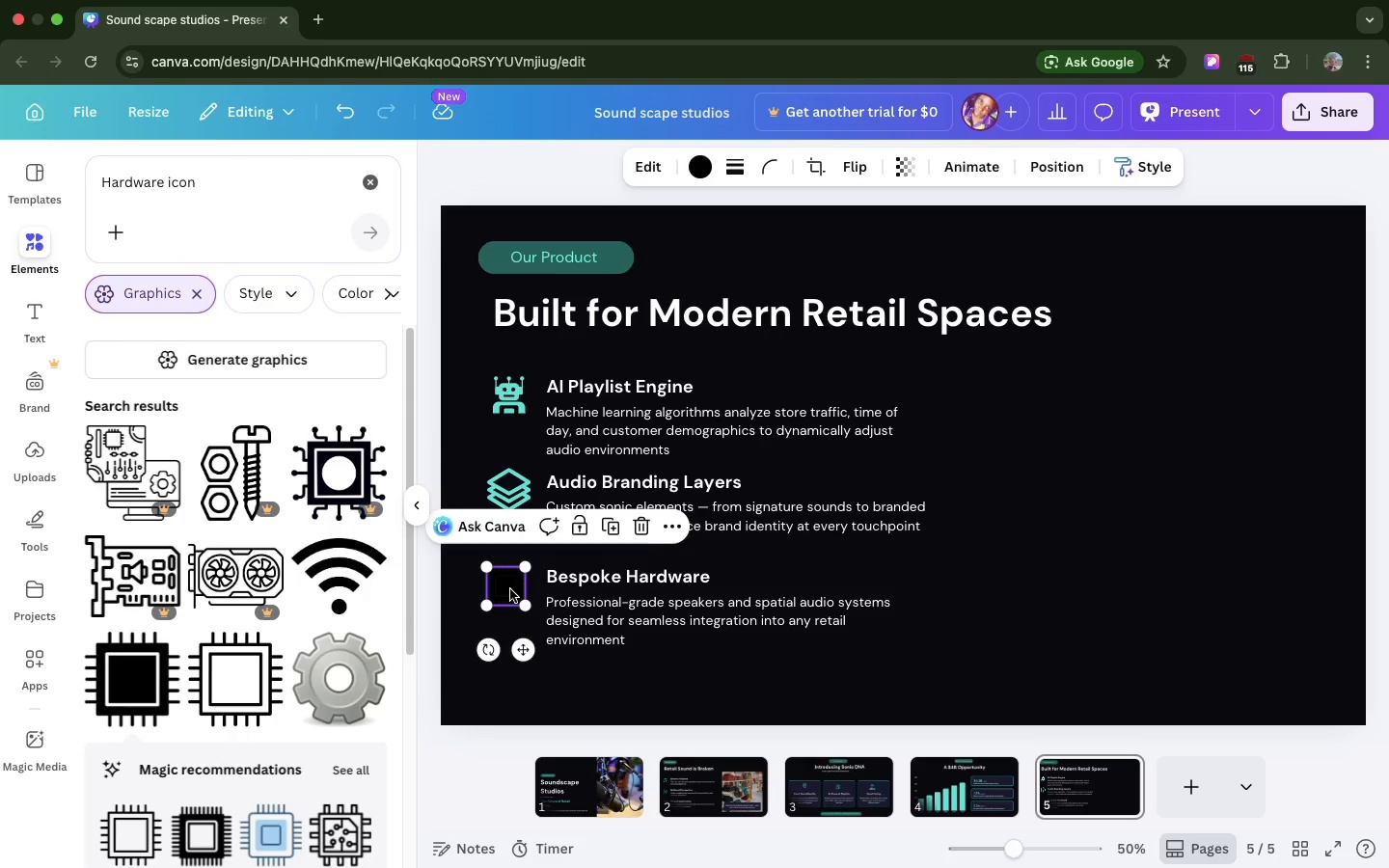 
left_click_drag(start_coordinate=[508, 585], to_coordinate=[514, 590])
 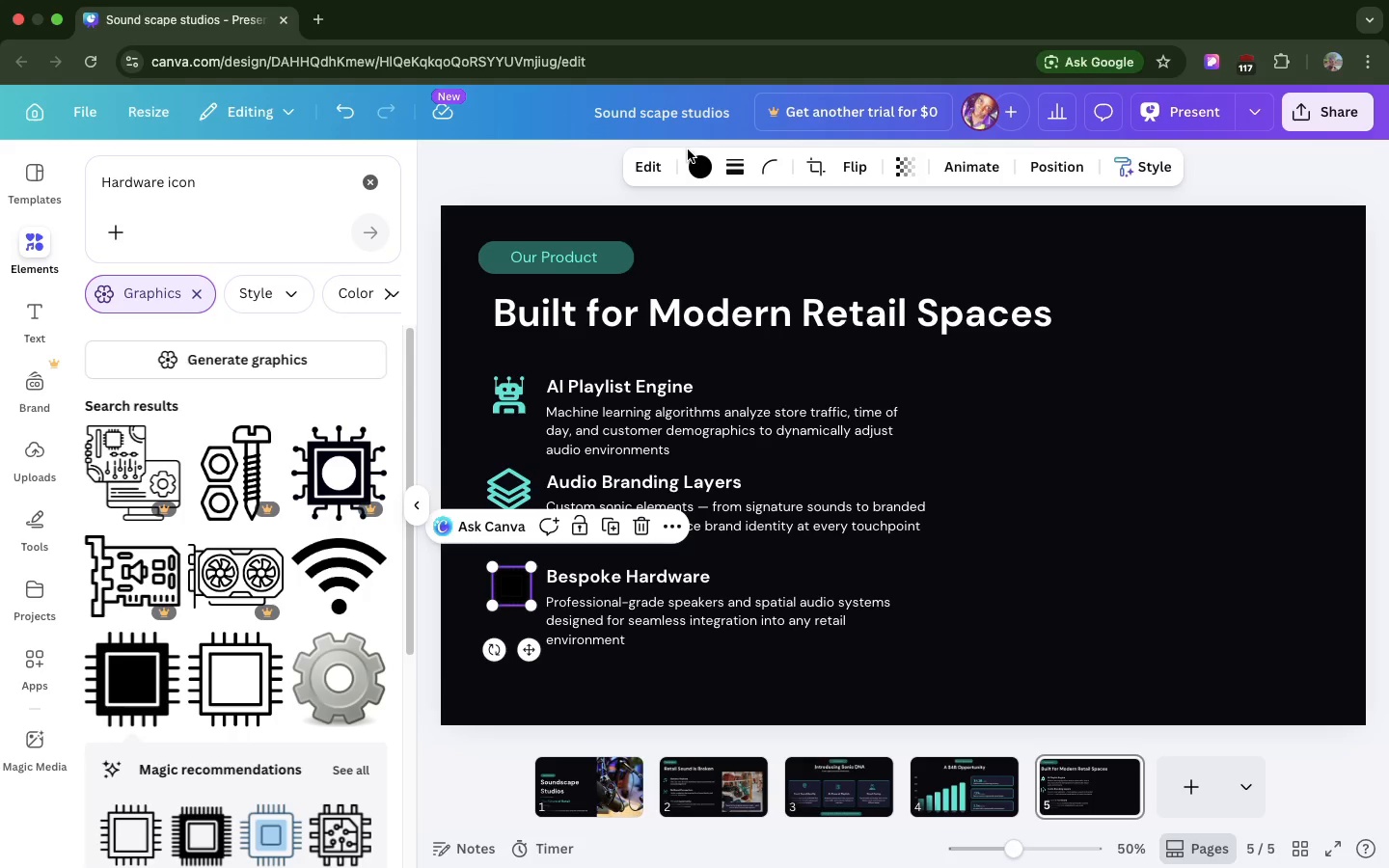 
left_click([694, 155])
 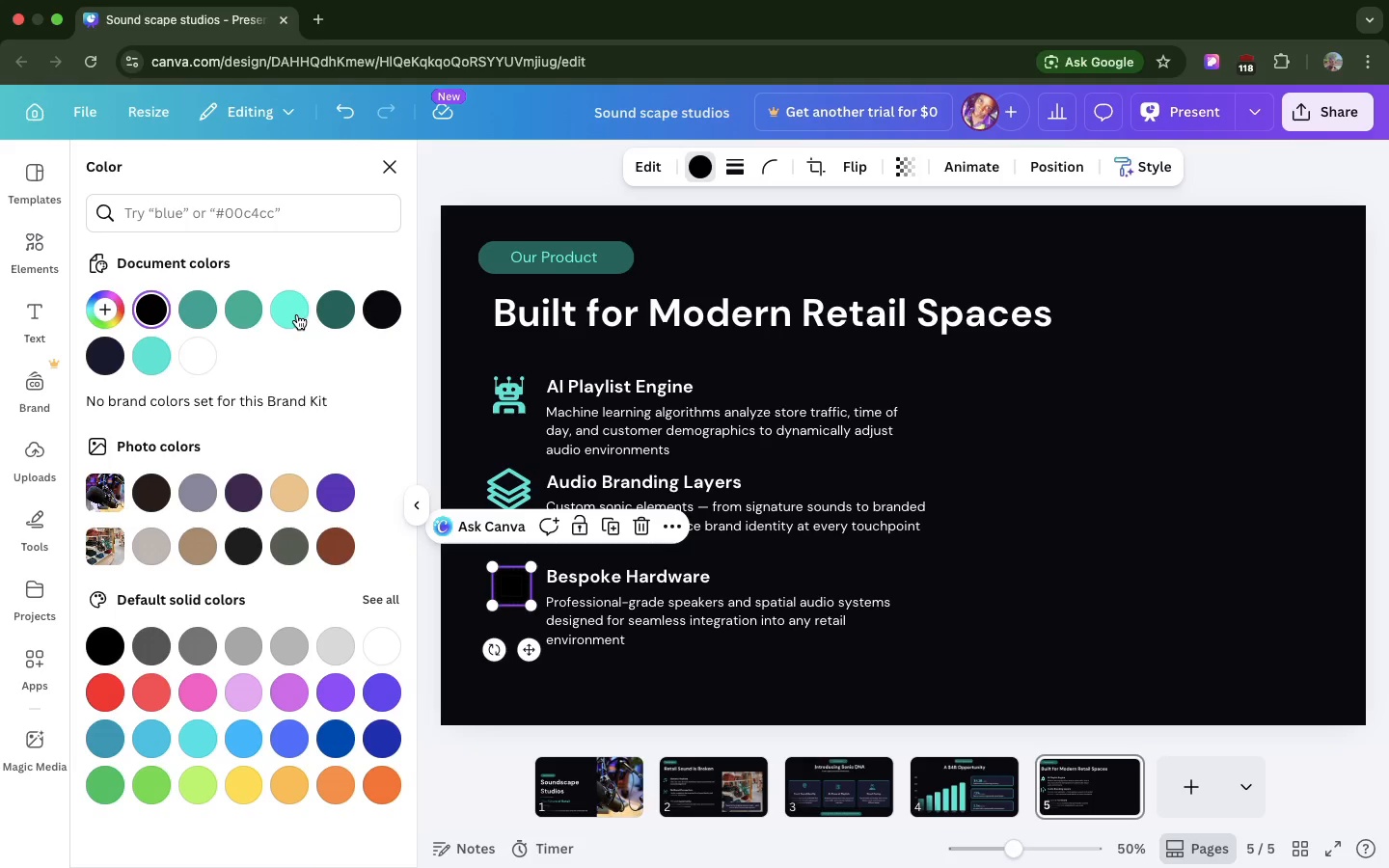 
left_click([296, 314])
 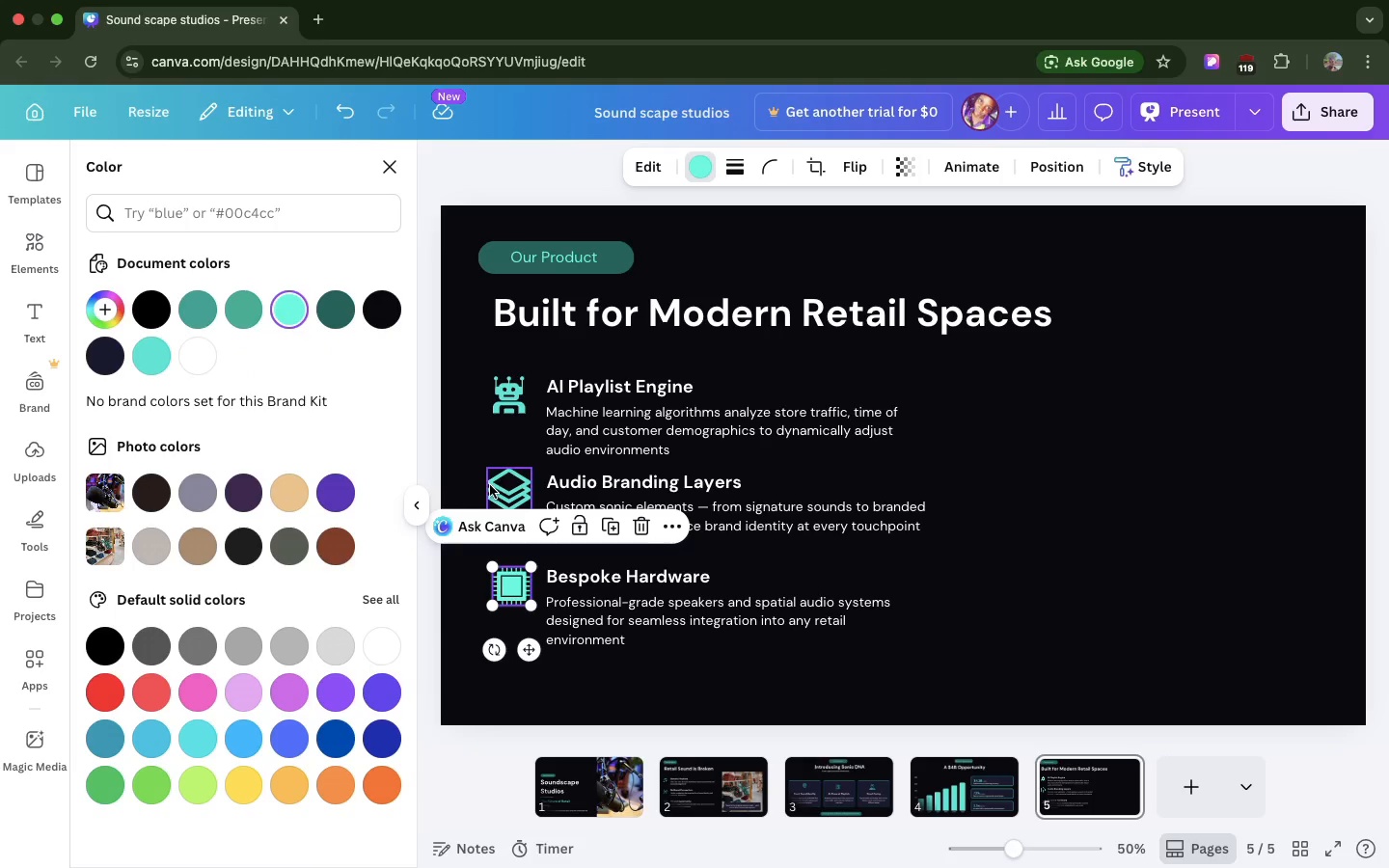 
left_click([491, 485])
 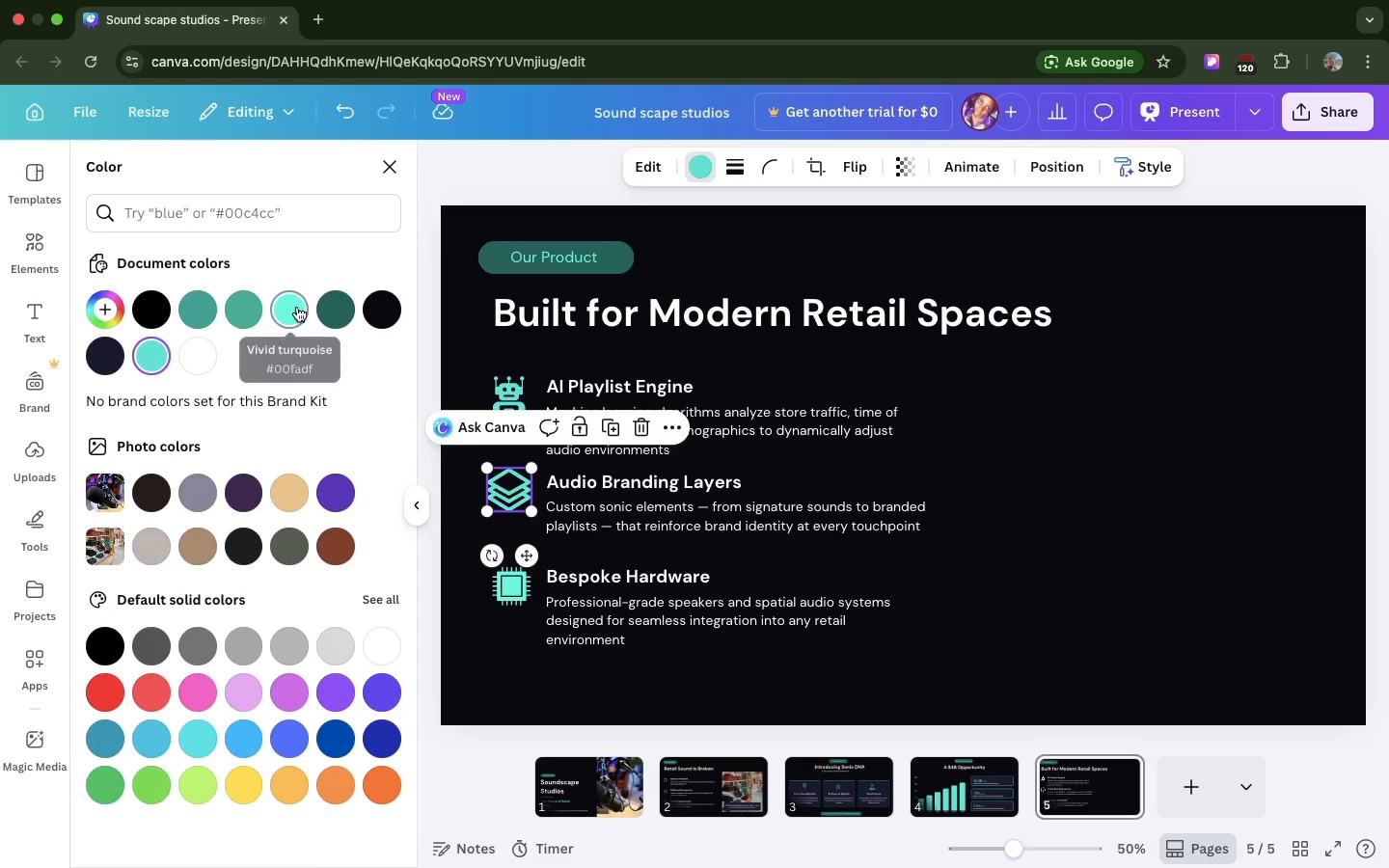 
left_click([297, 307])
 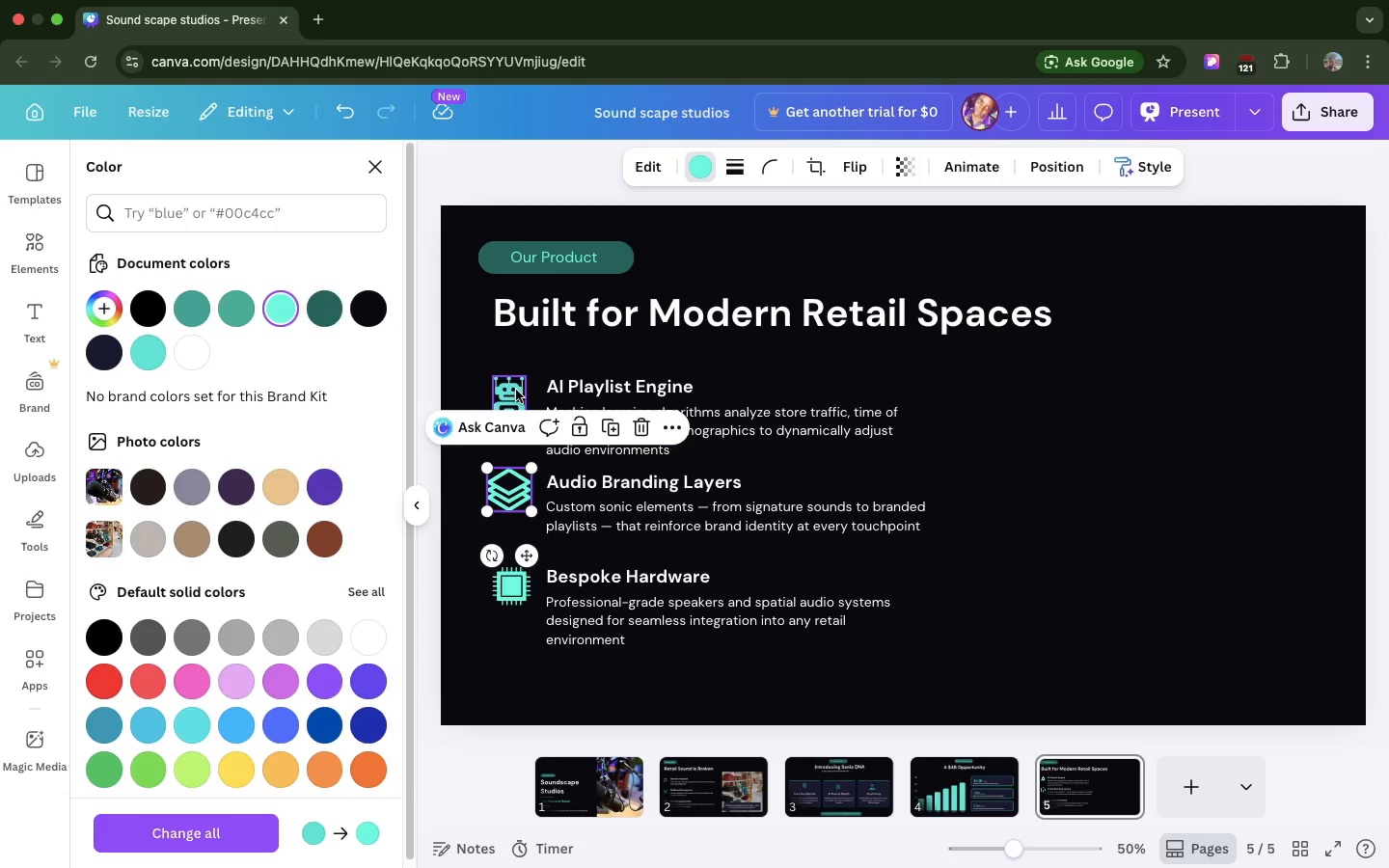 
left_click([516, 389])
 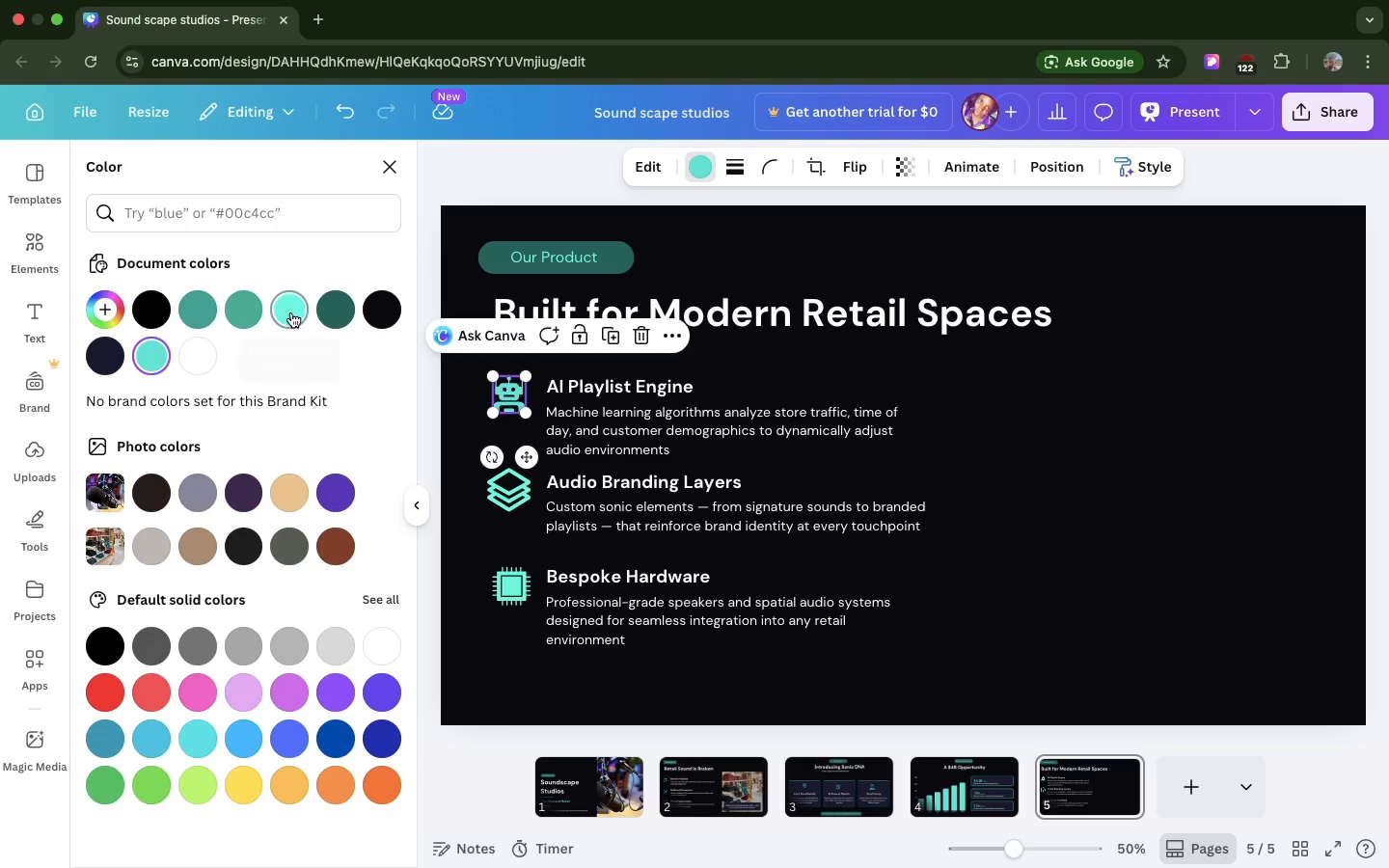 
left_click([293, 312])
 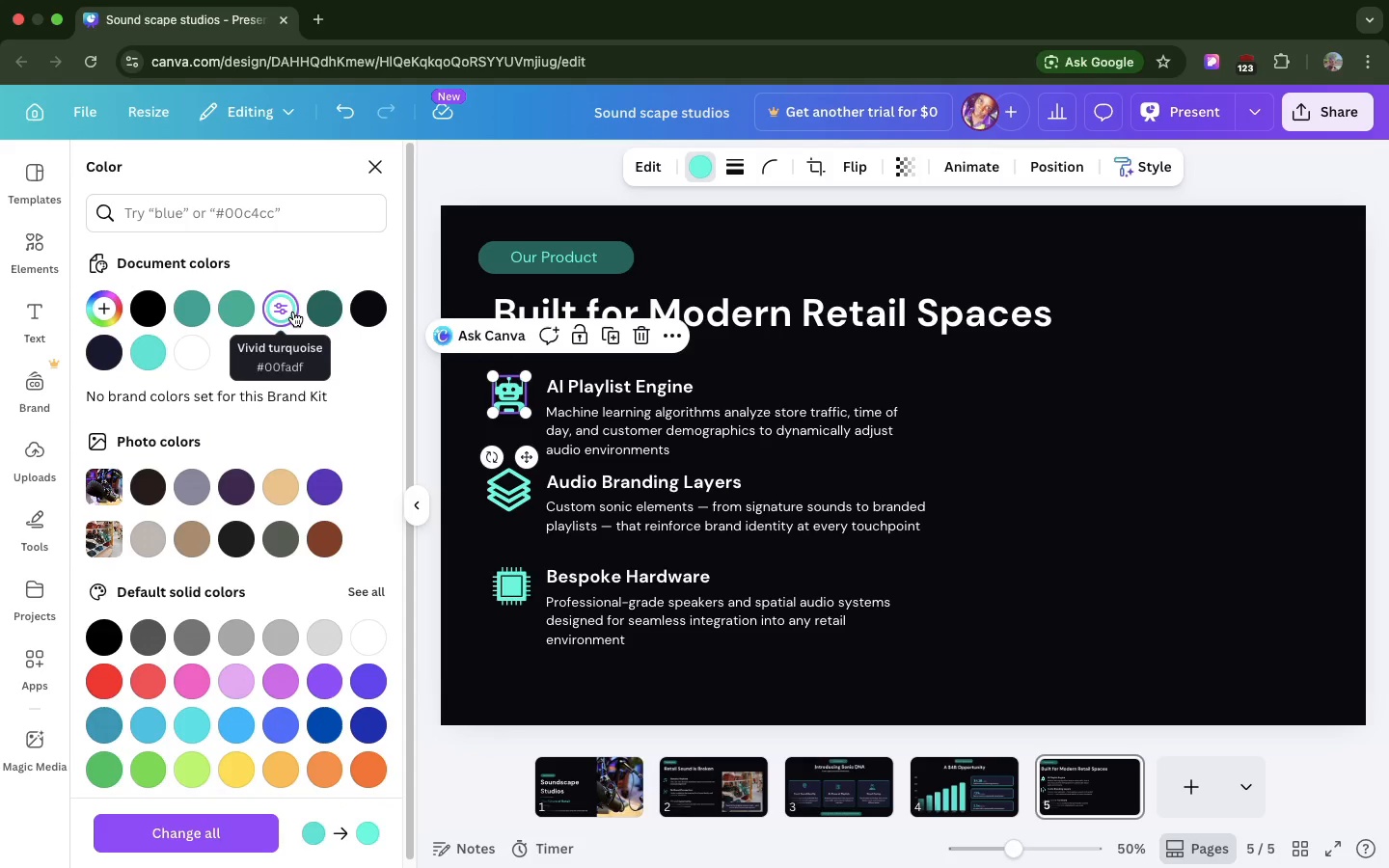 
wait(5.84)
 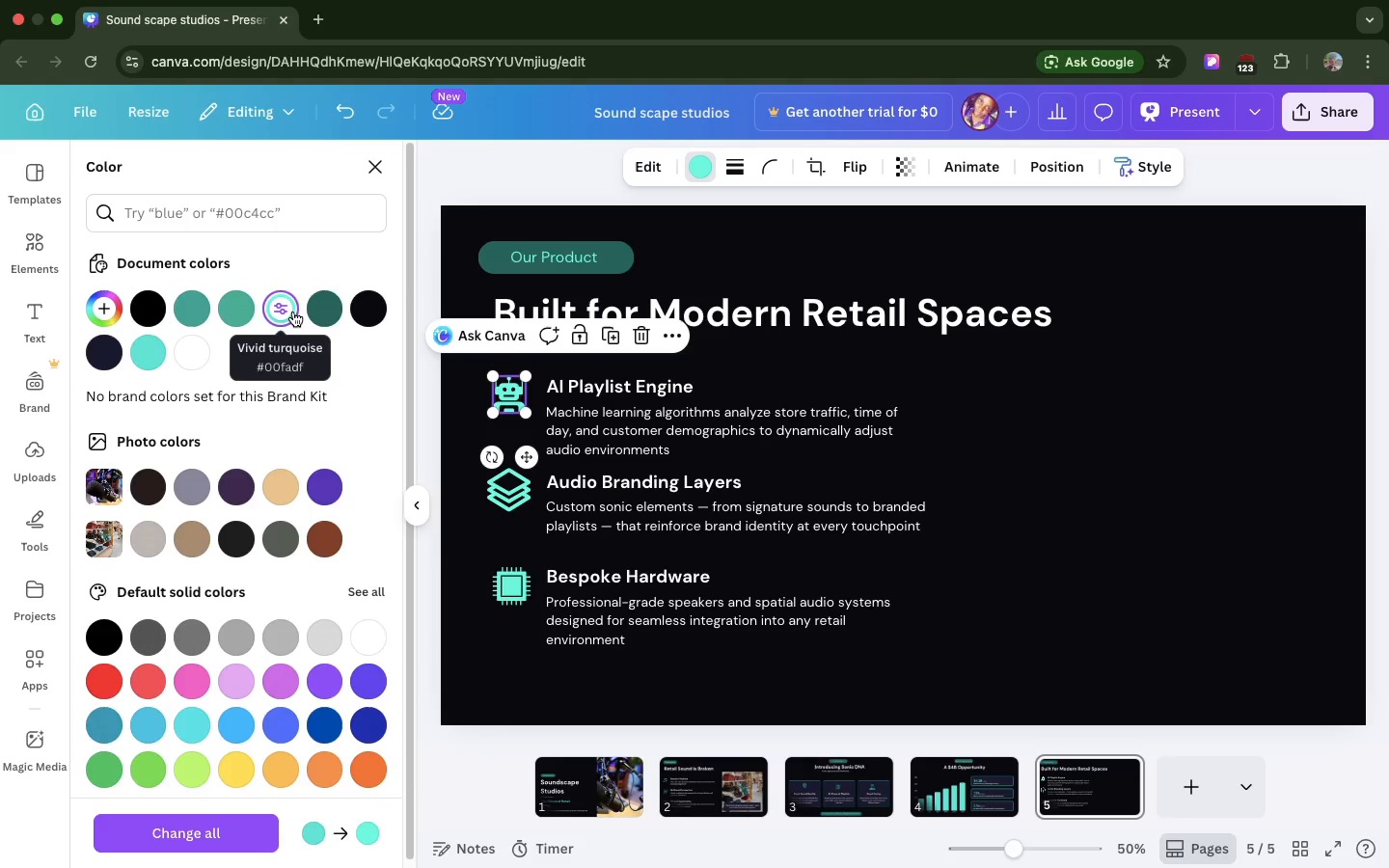 
left_click([386, 173])
 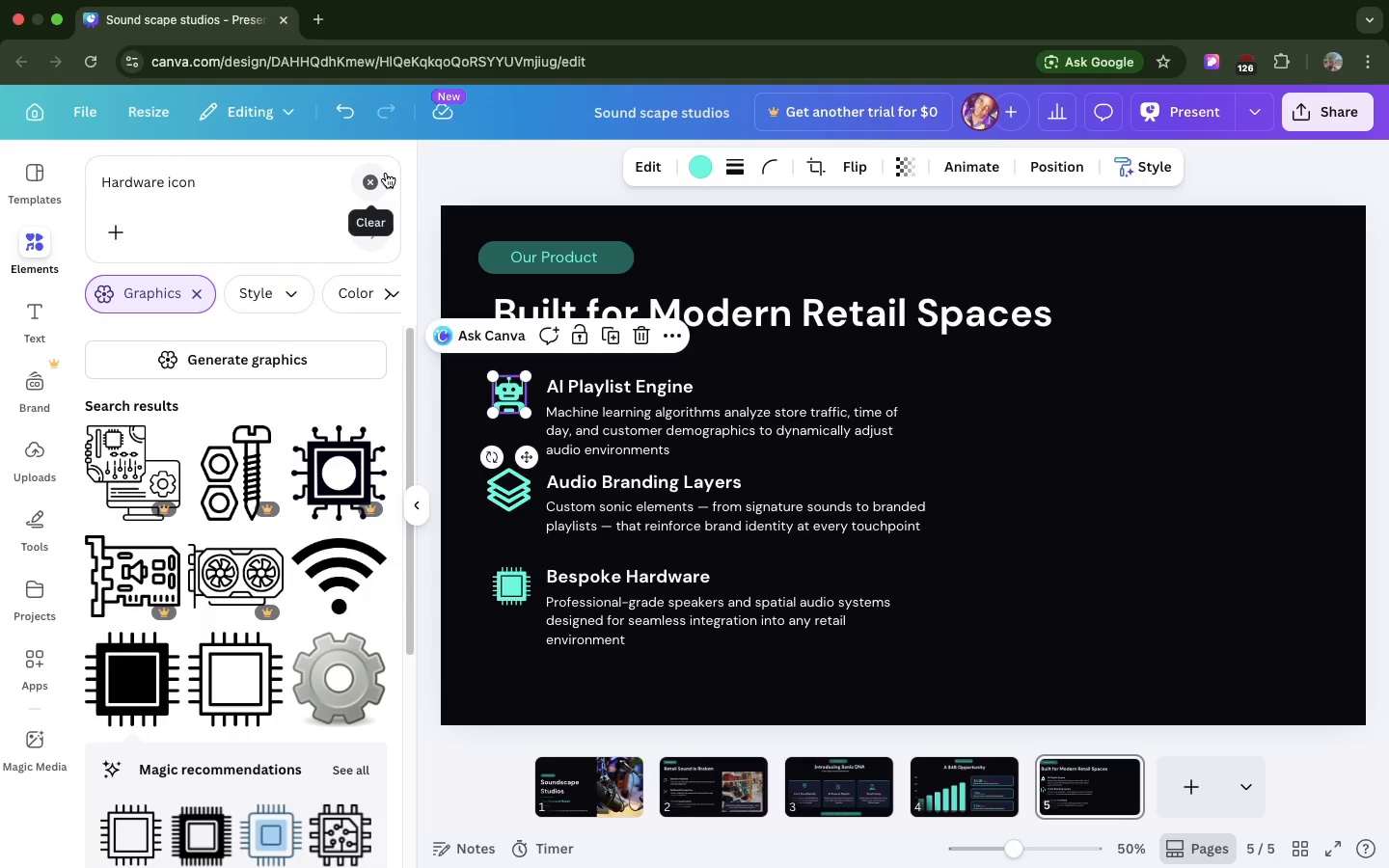 
wait(36.32)
 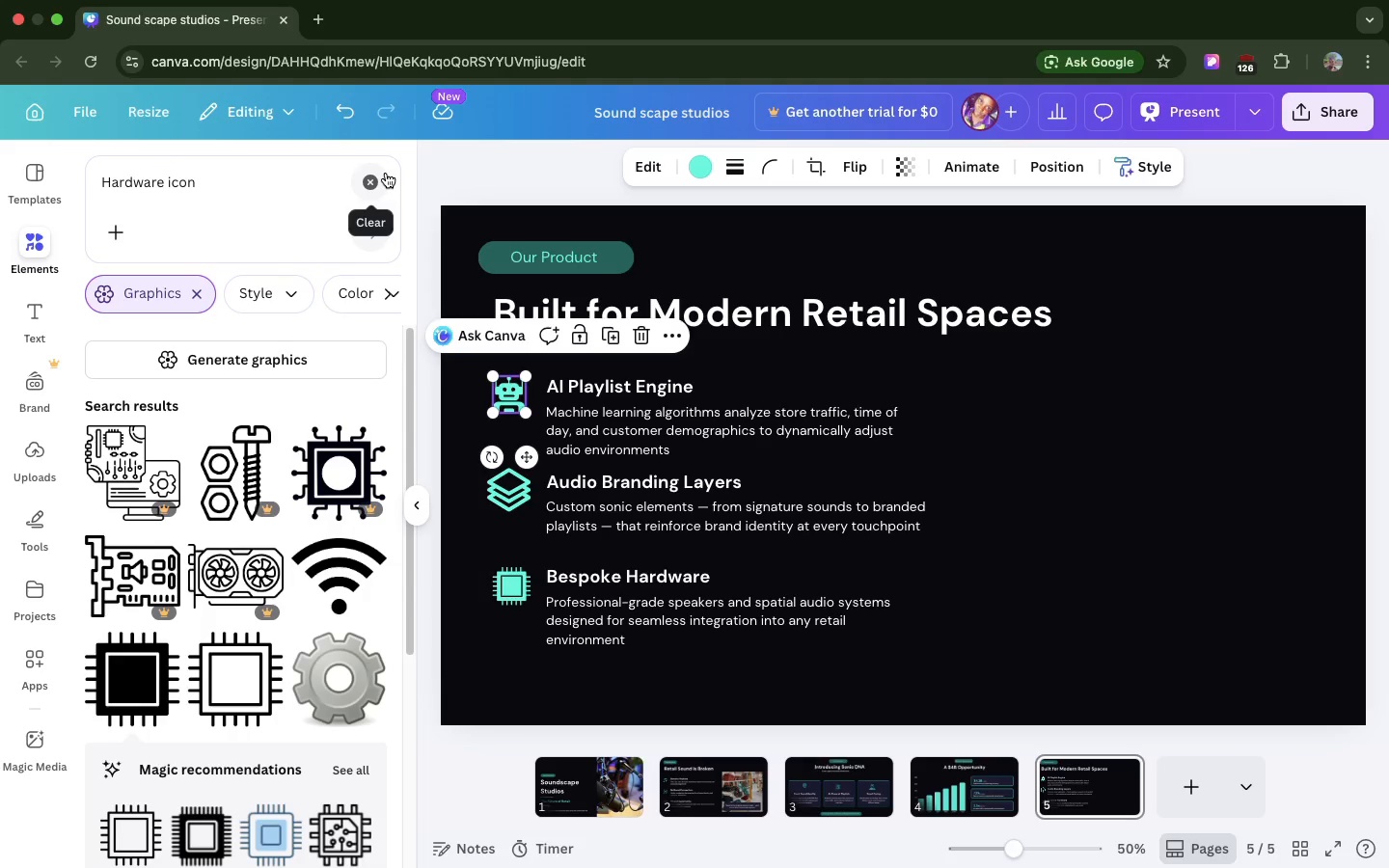 
double_click([232, 184])
 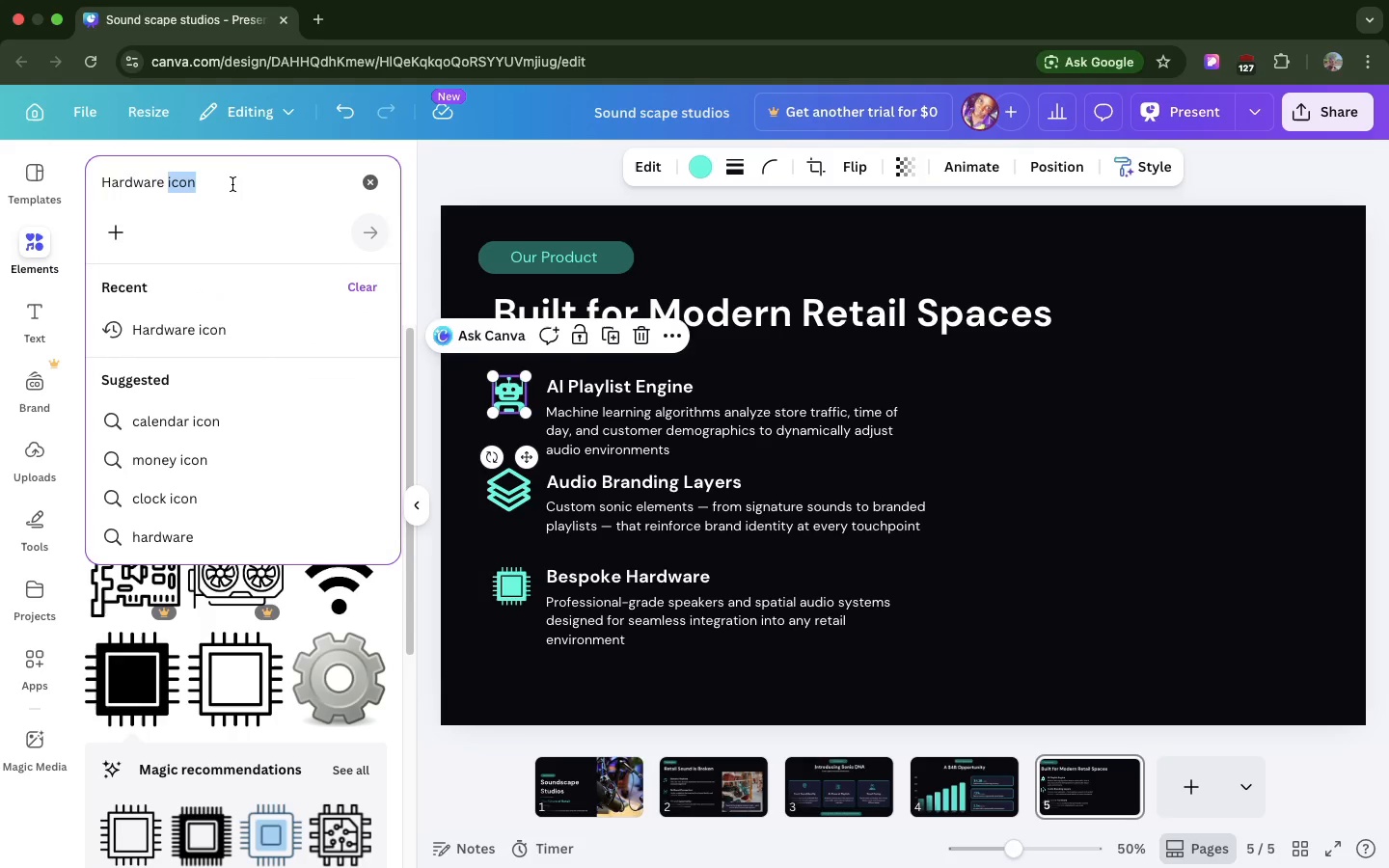 
double_click([232, 184])
 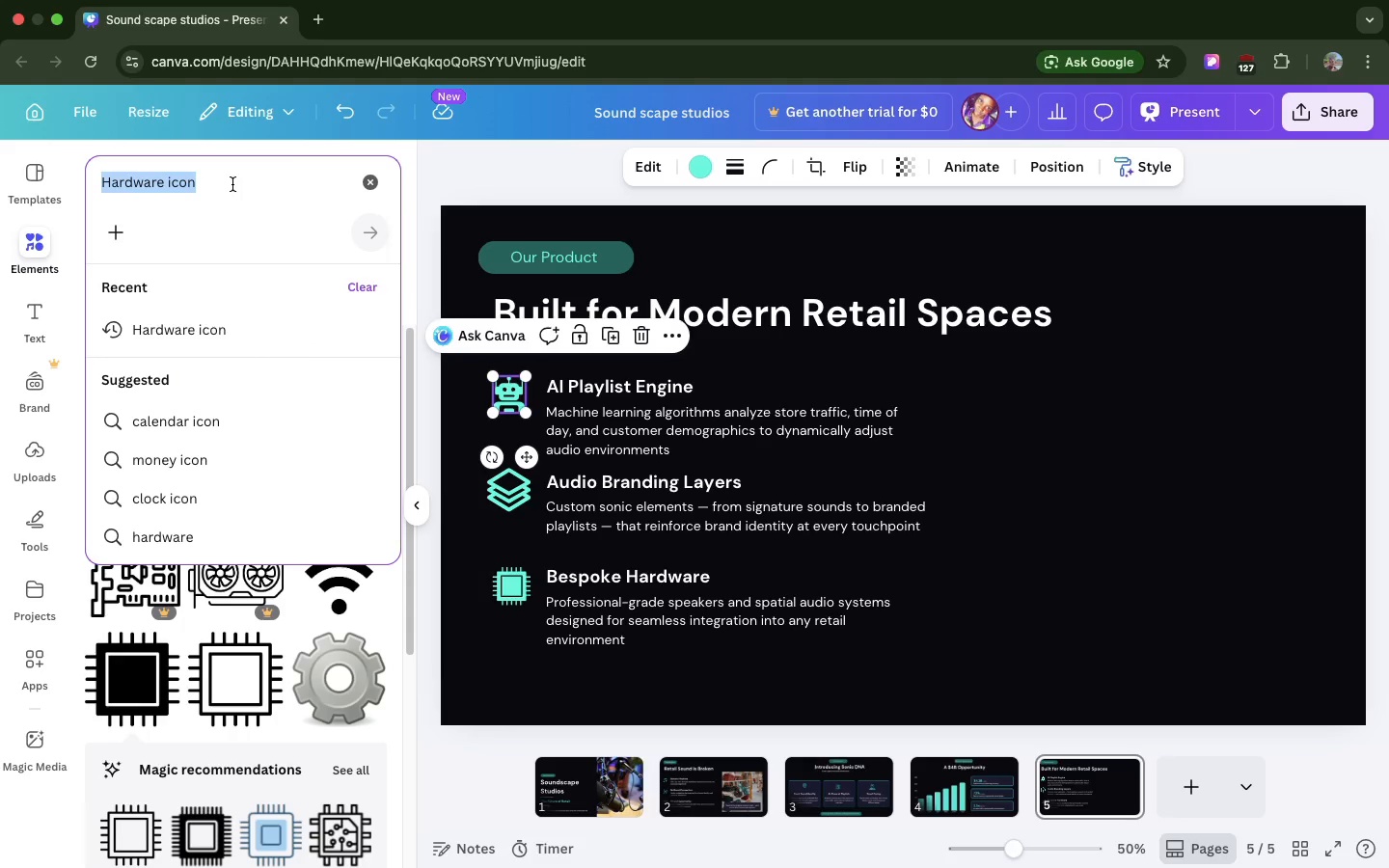 
triple_click([232, 184])
 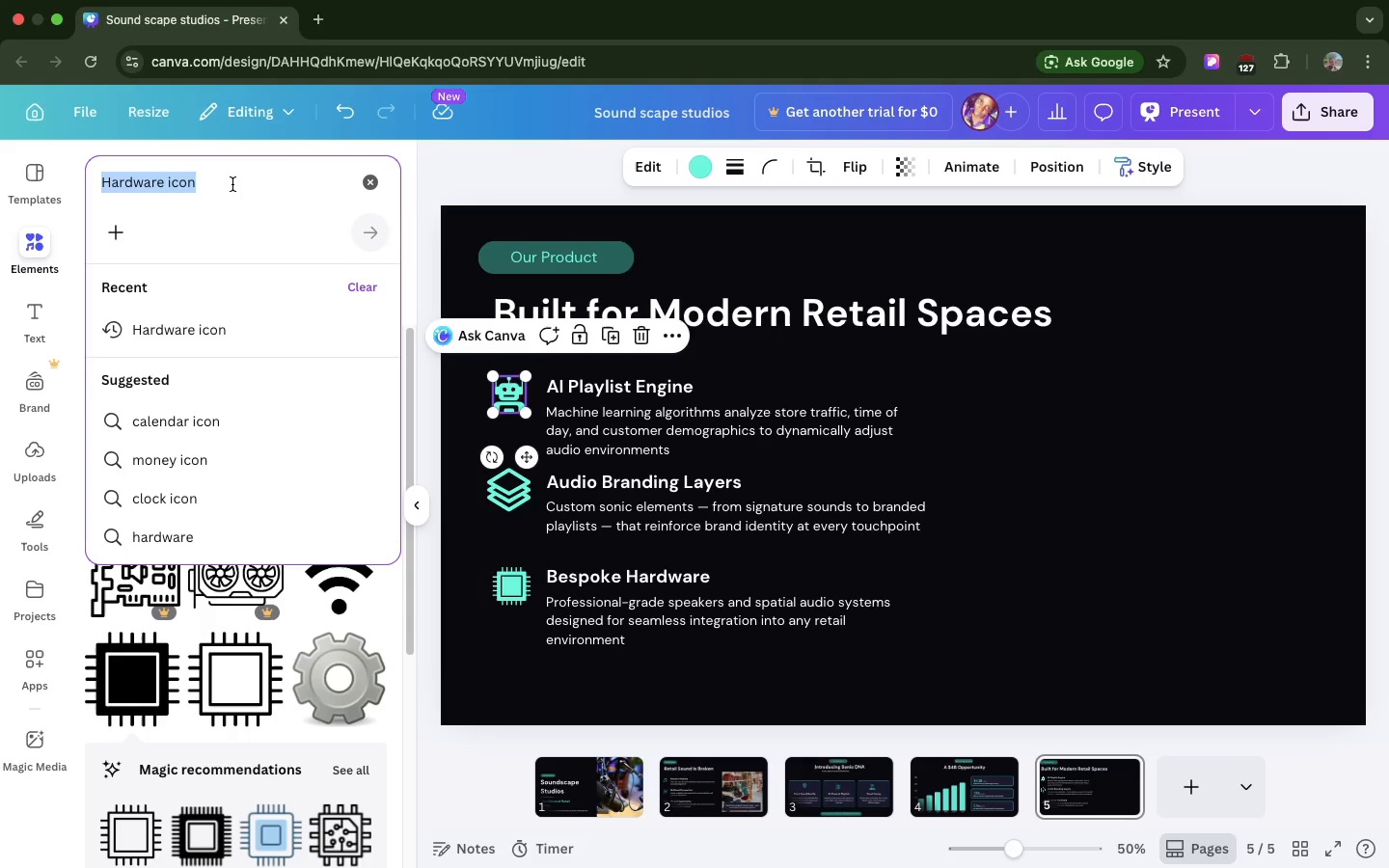 
key(S)
 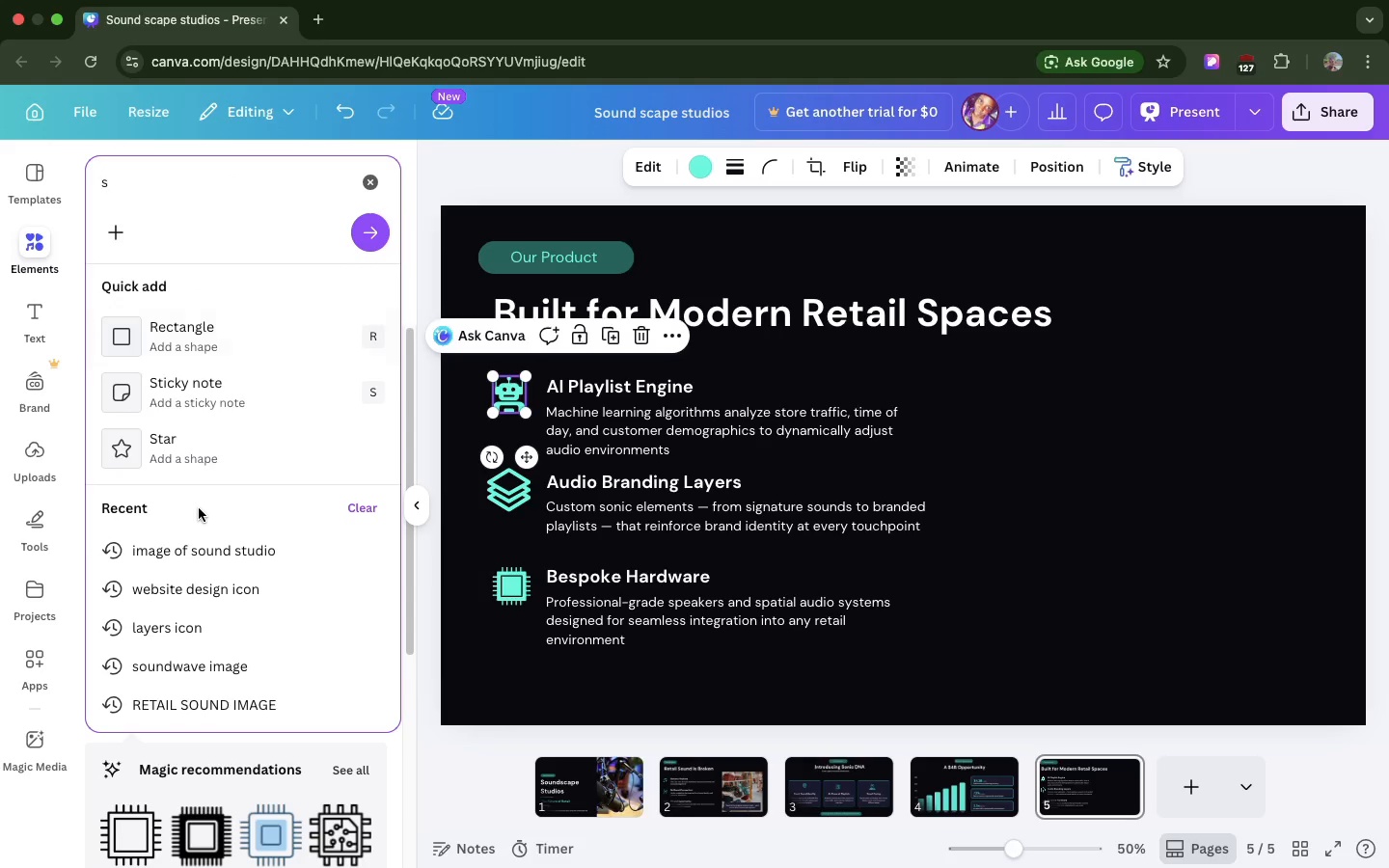 
left_click([212, 671])
 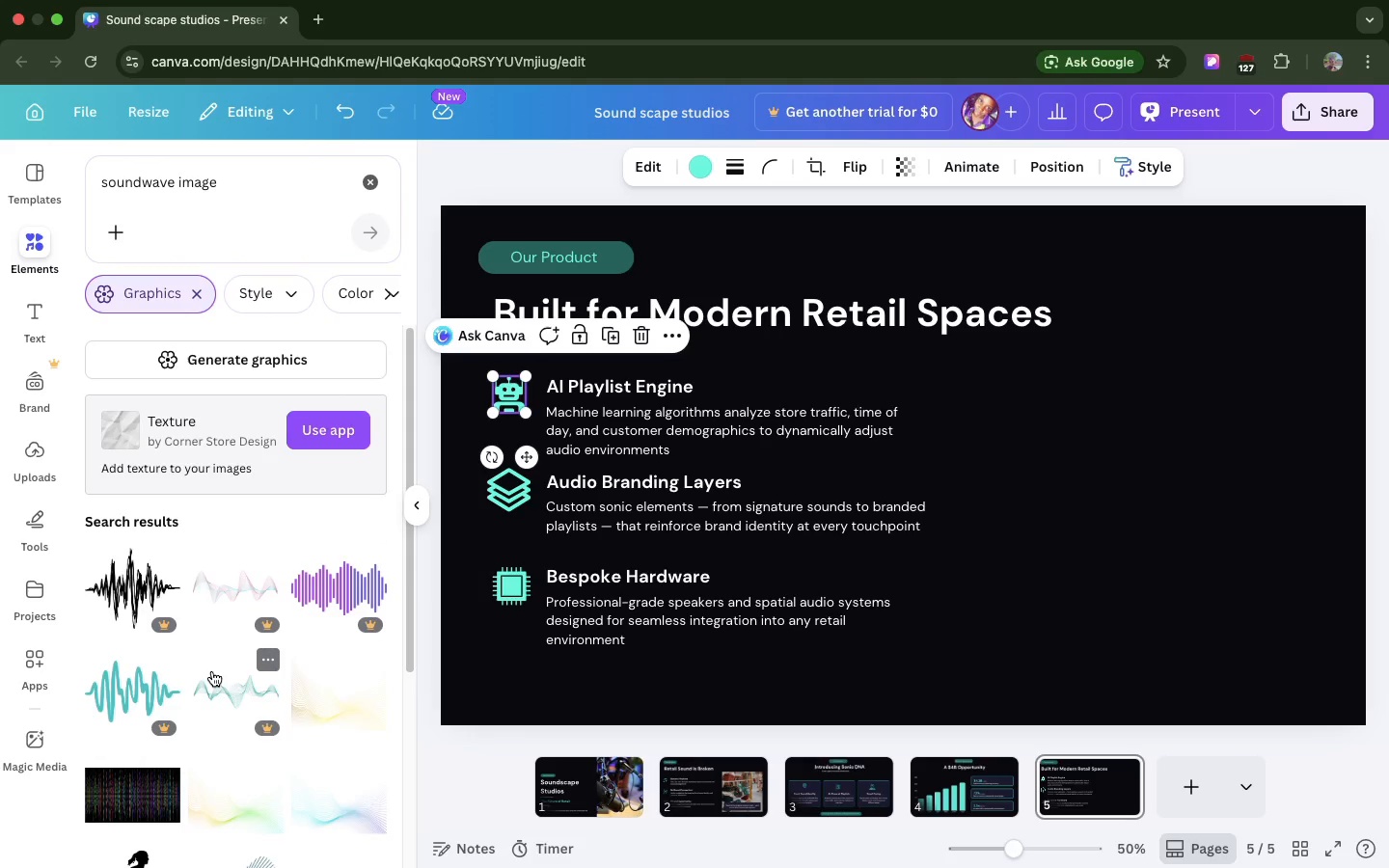 
wait(8.54)
 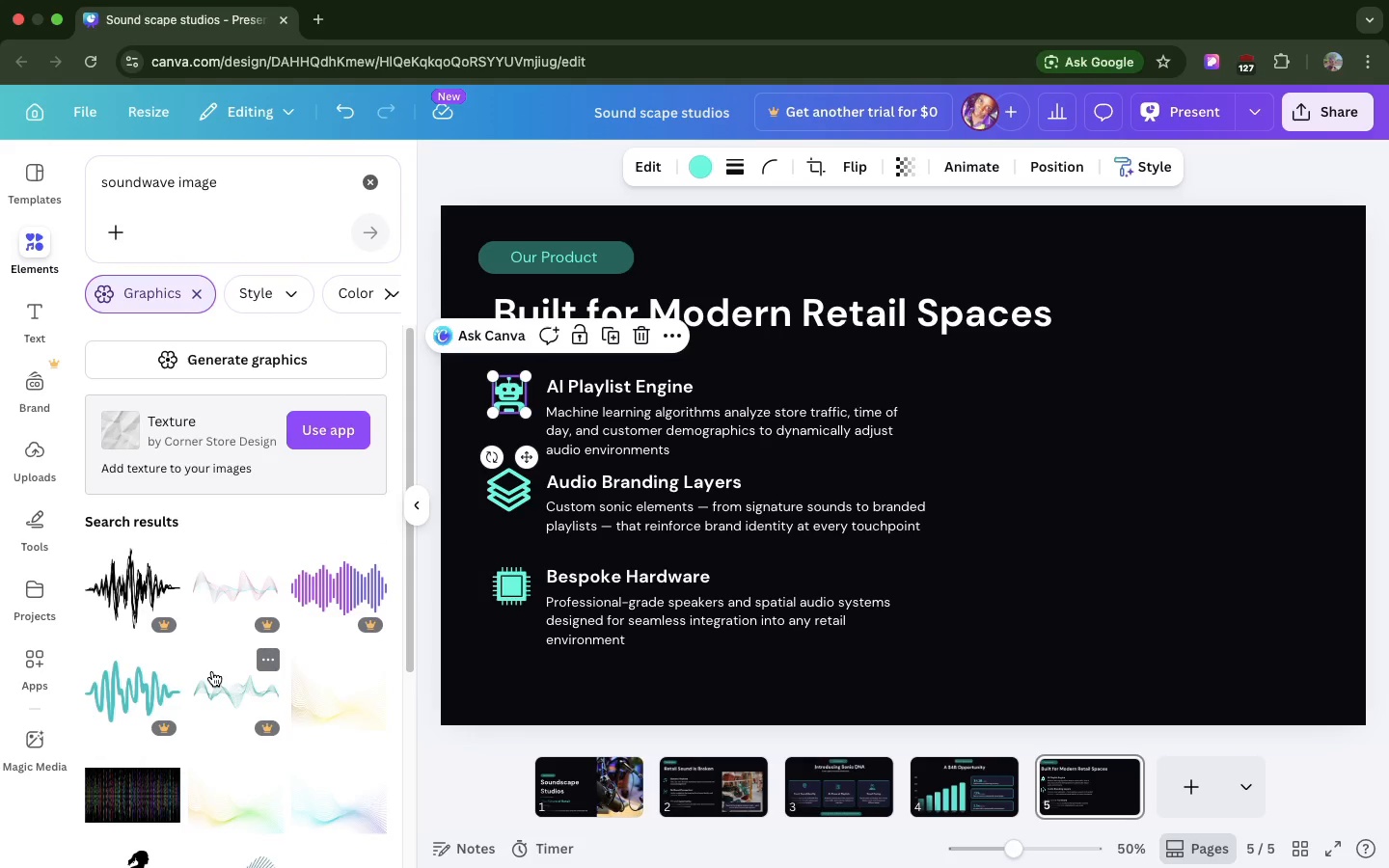 
left_click([197, 297])
 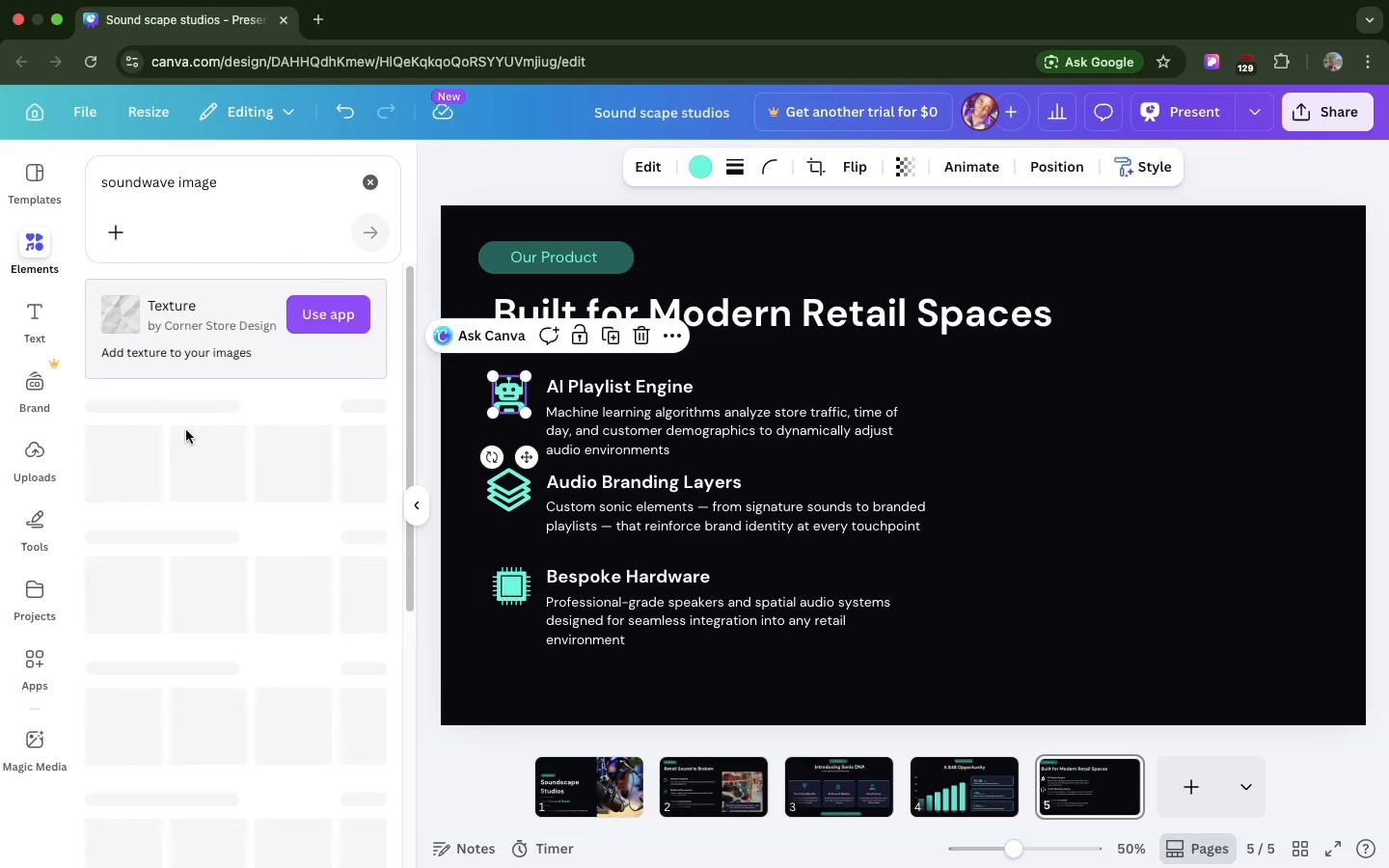 
scroll: coordinate [197, 547], scroll_direction: down, amount: 39.0
 